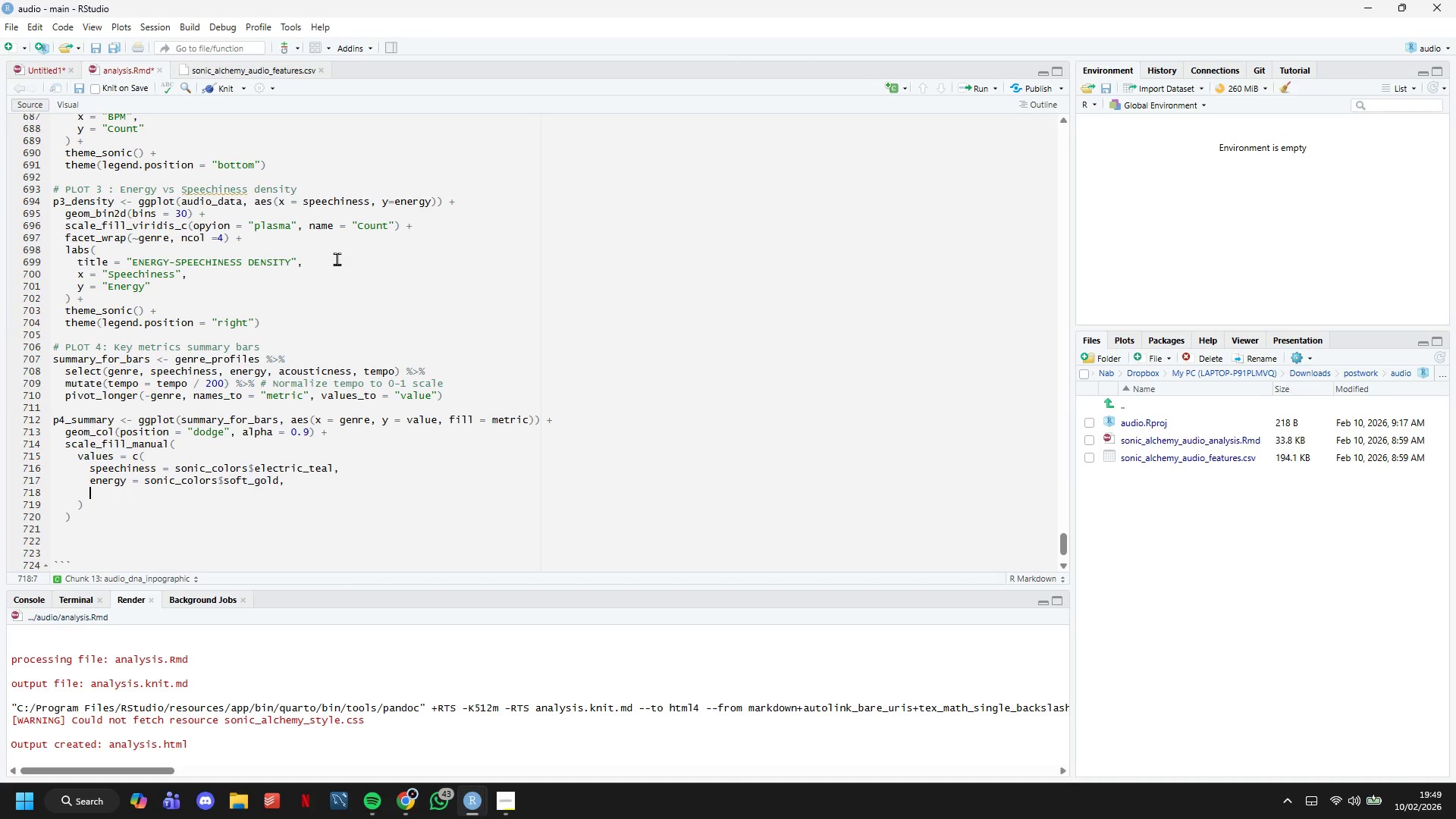 
 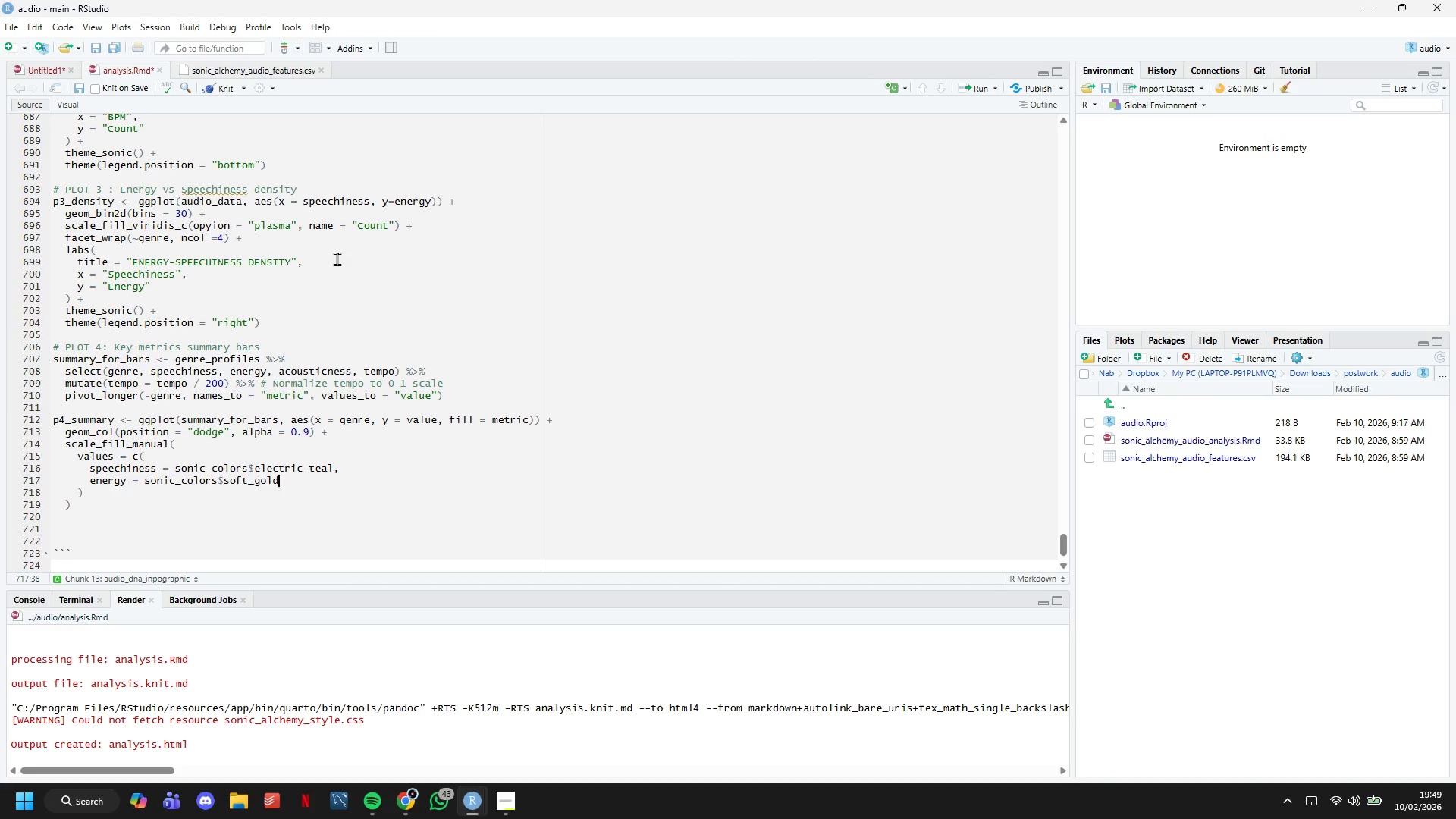 
key(Enter)
 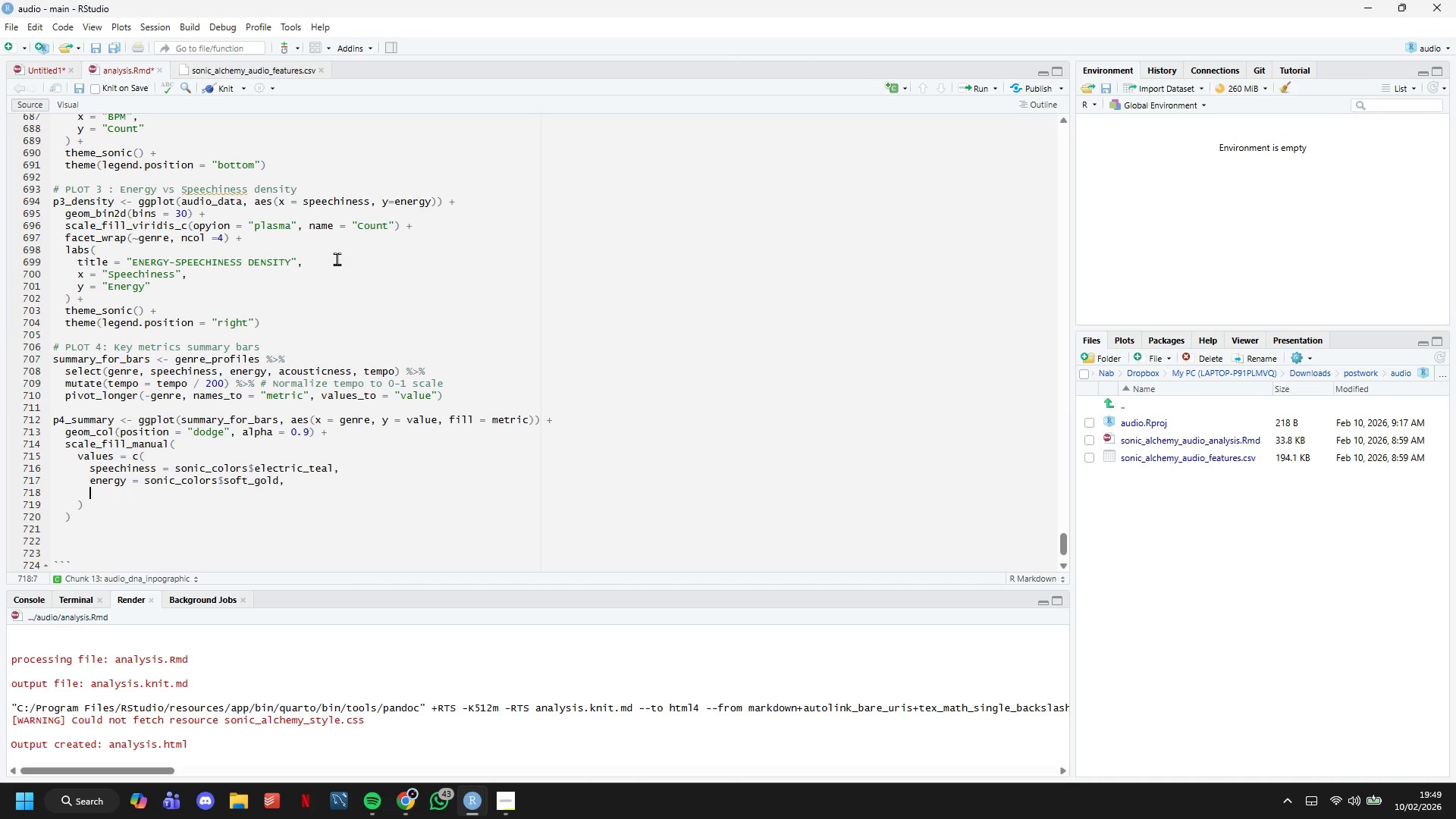 
type(acousticness = soci)
key(Backspace)
key(Backspace)
type(nic)
key(Tab)
type($accent_purple,)
 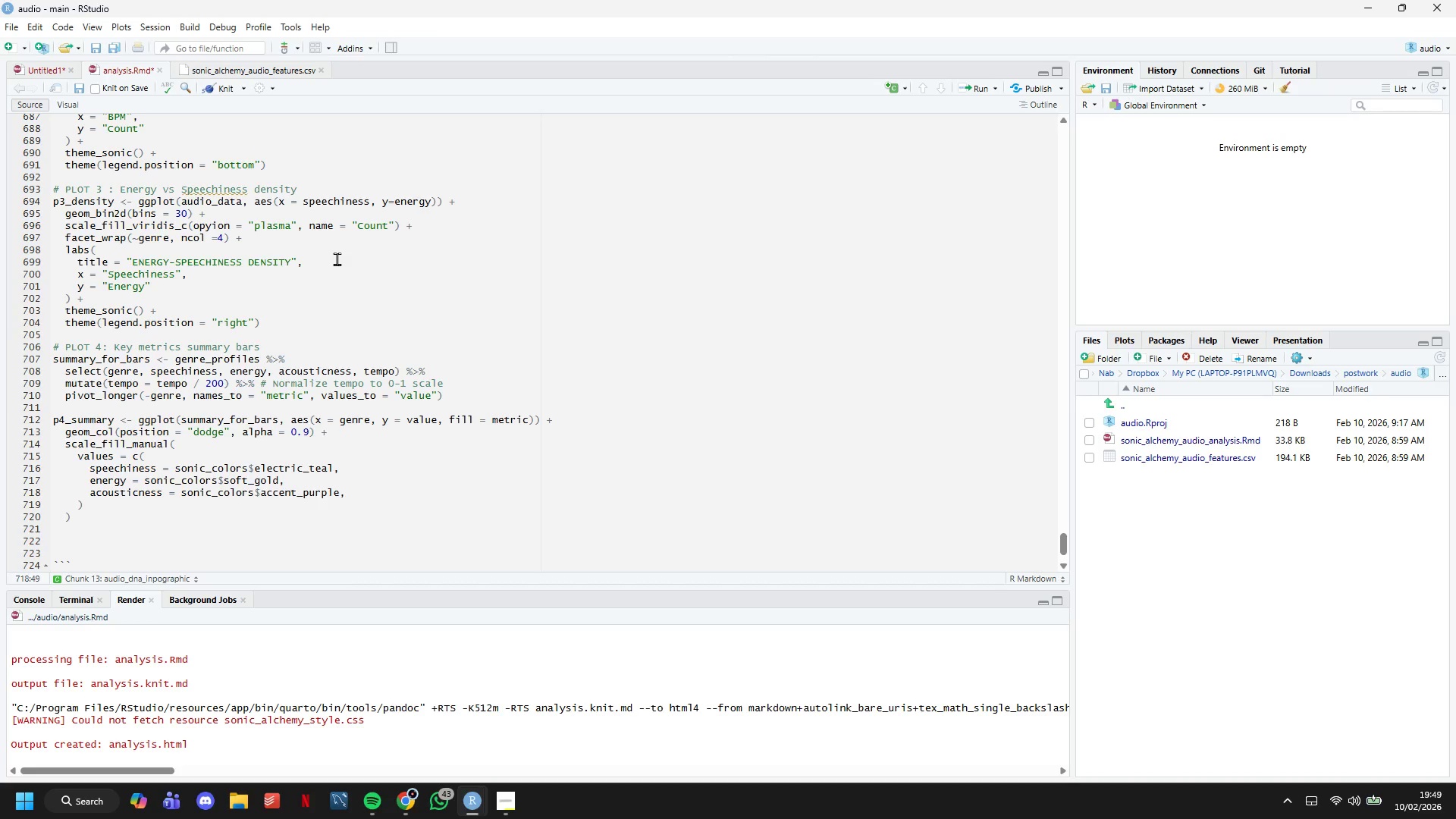 
key(Enter)
 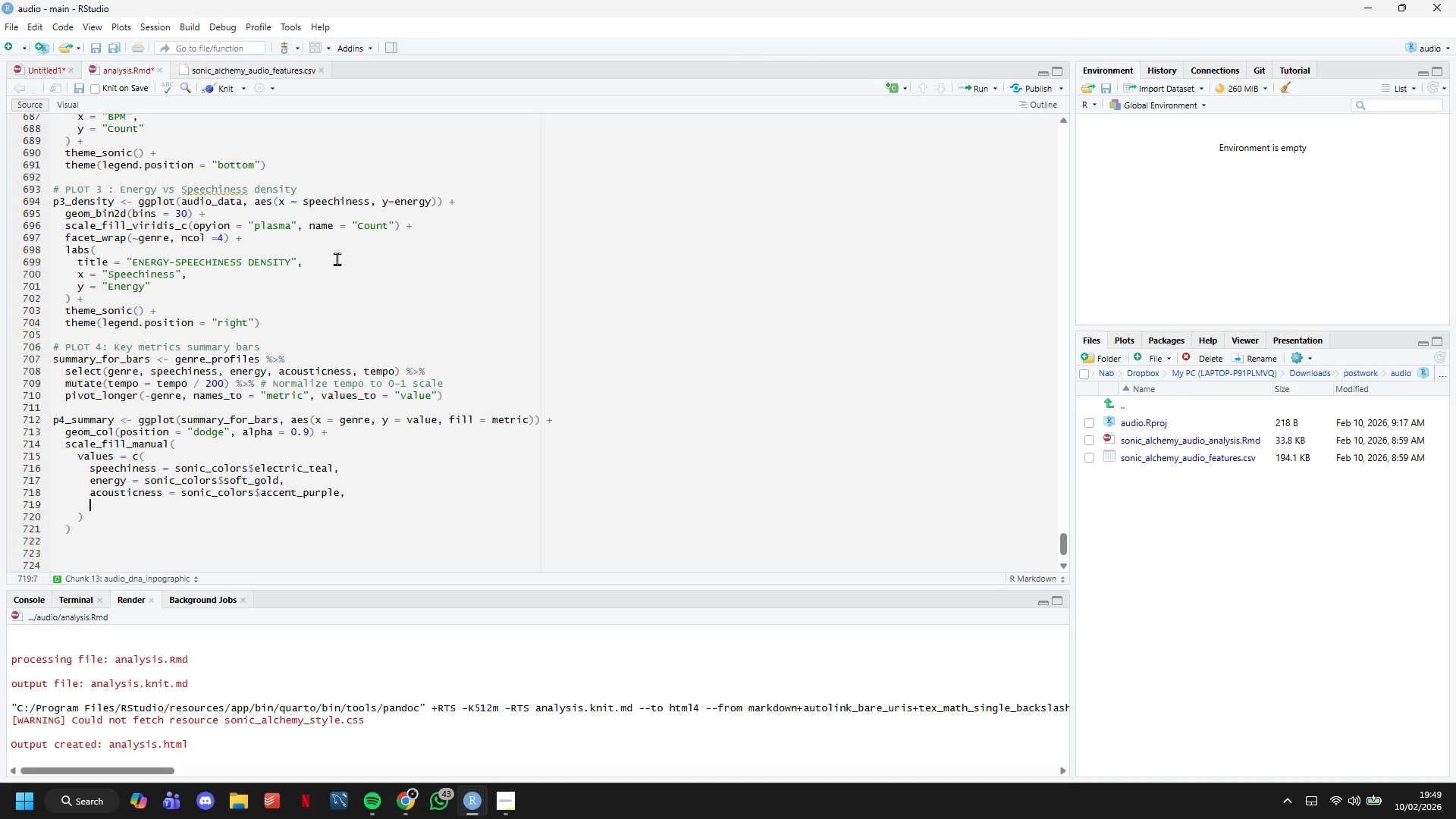 
type(tempo = "#ff6b6b)
 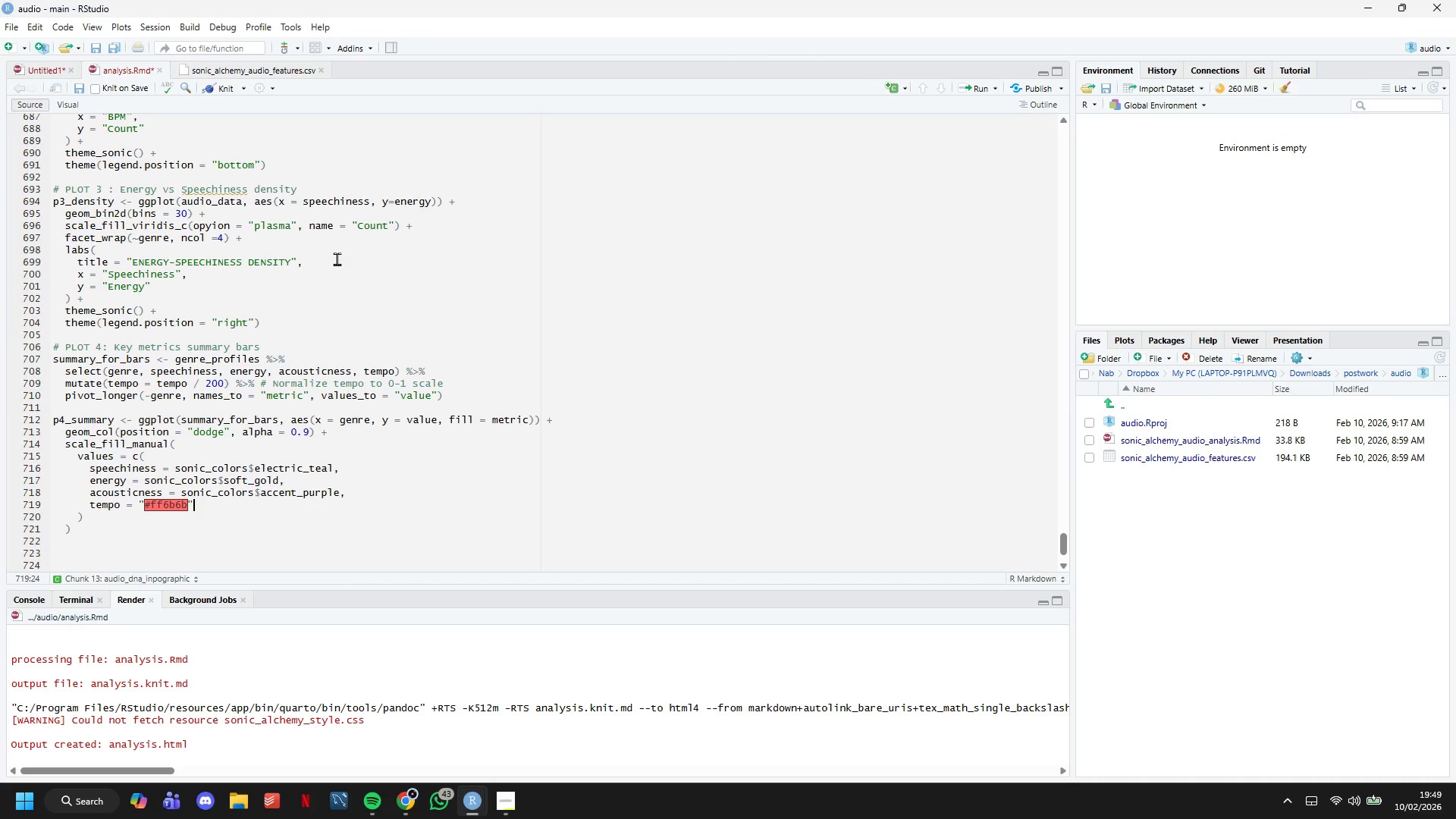 
 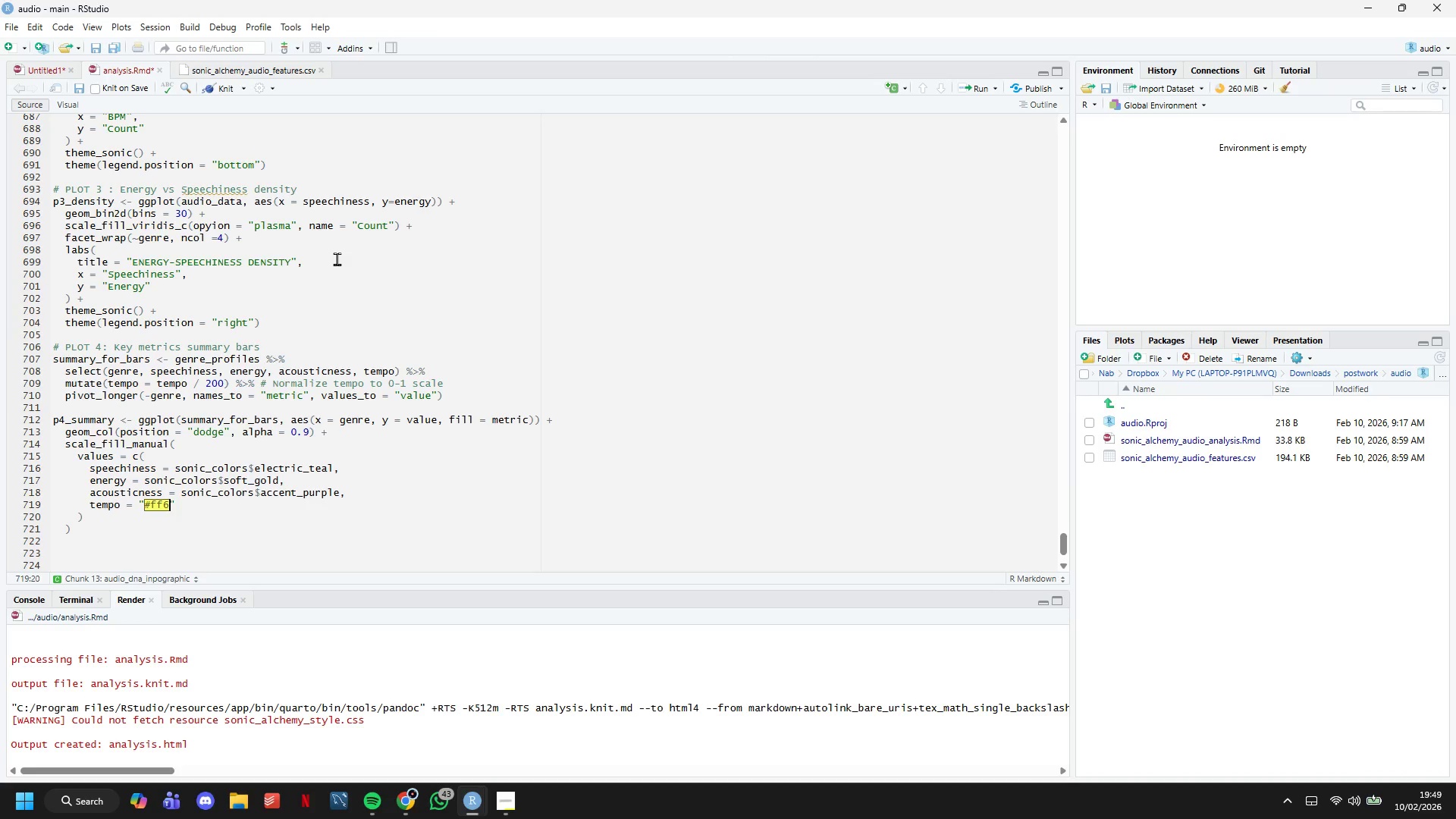 
key(ArrowRight)
 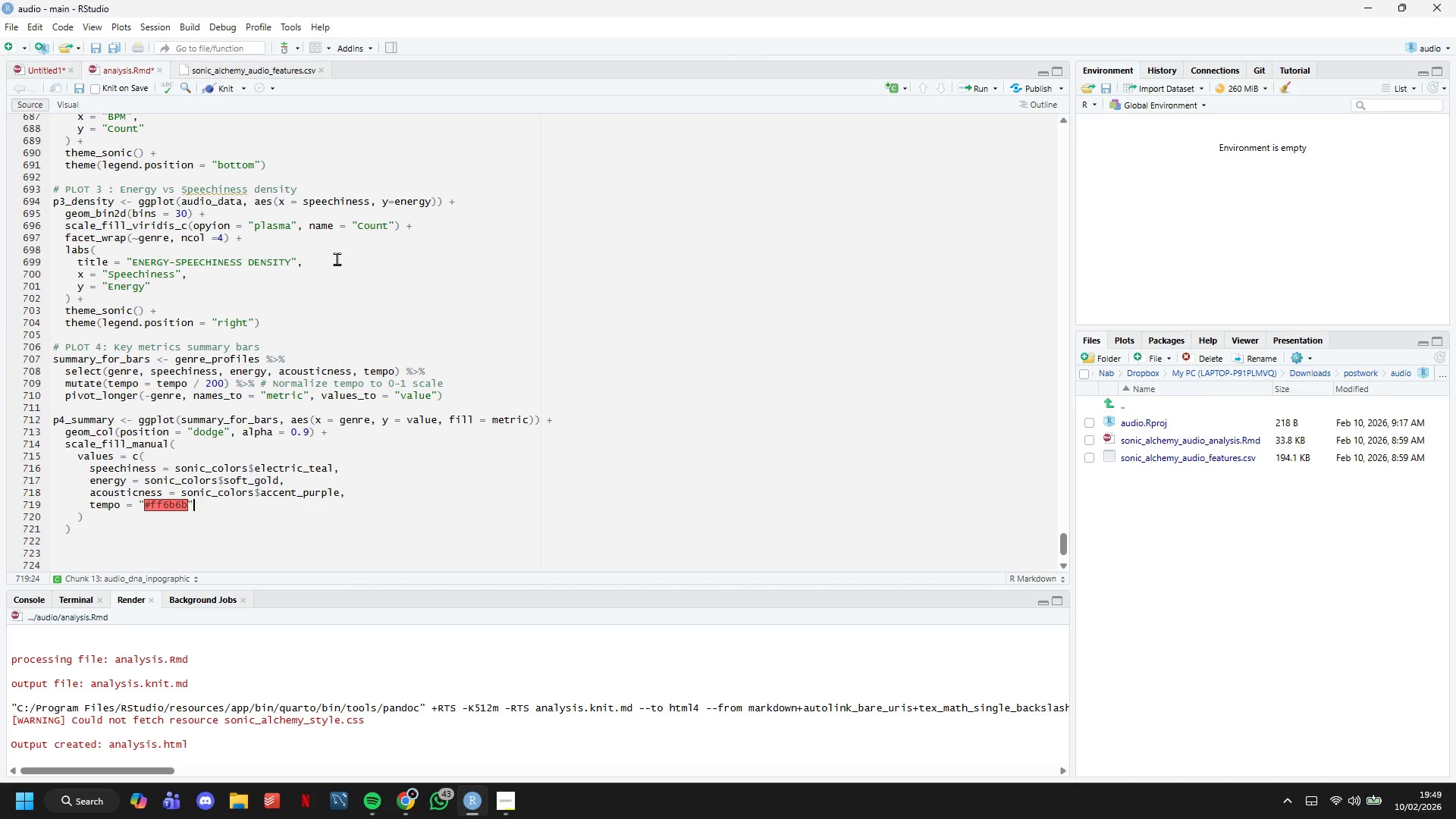 
key(ArrowDown)
 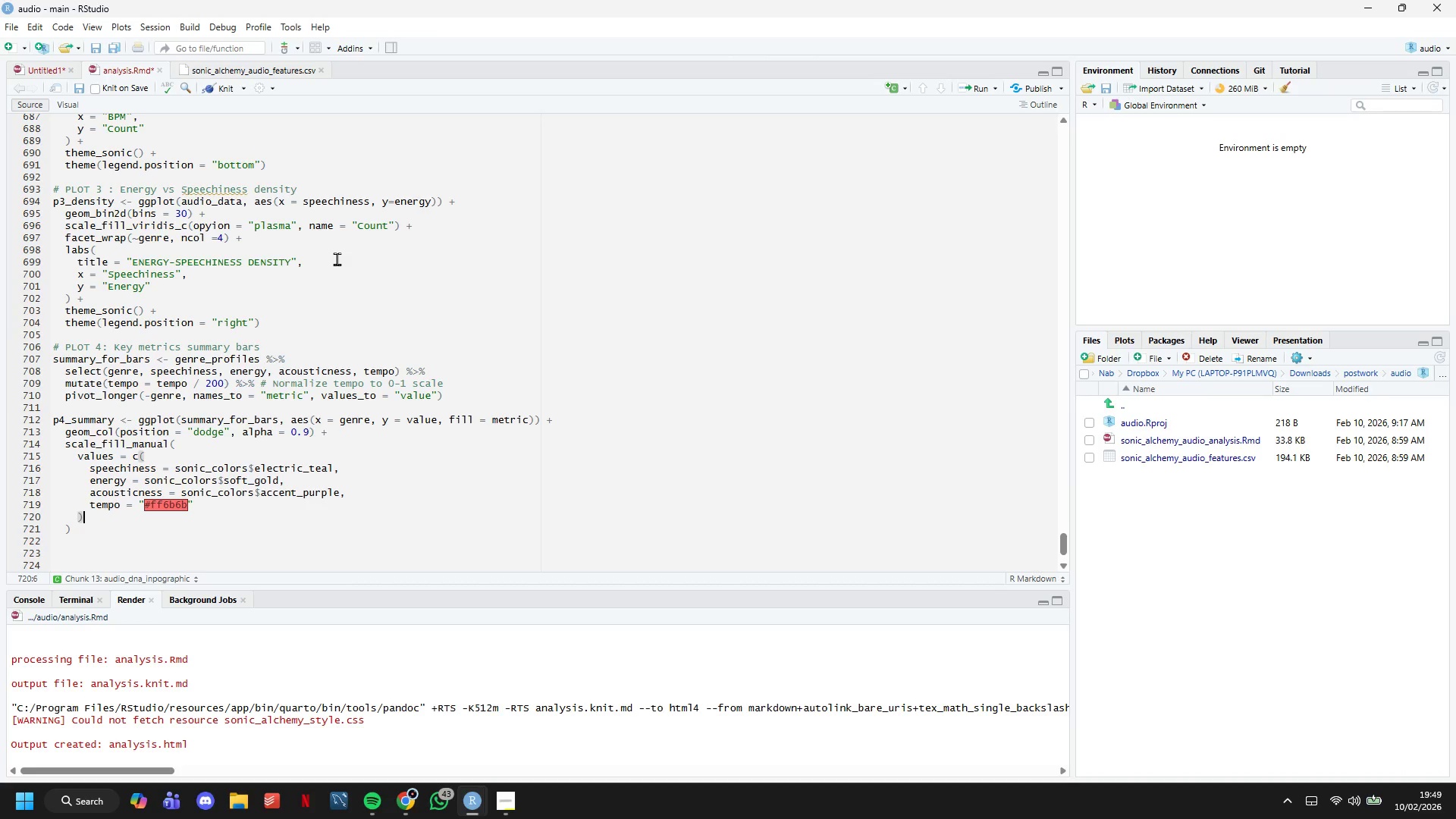 
key(Comma)
 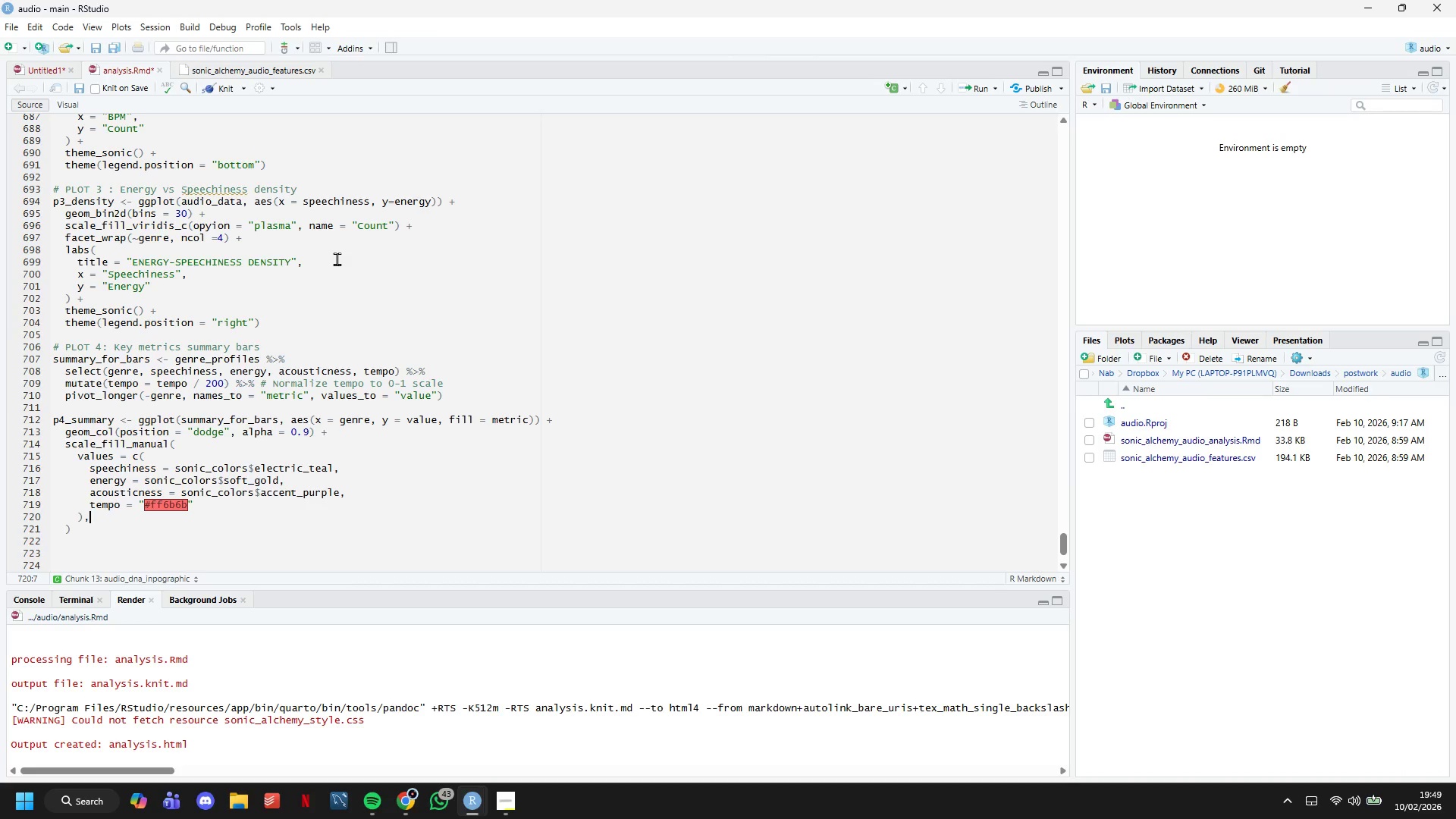 
key(Enter)
 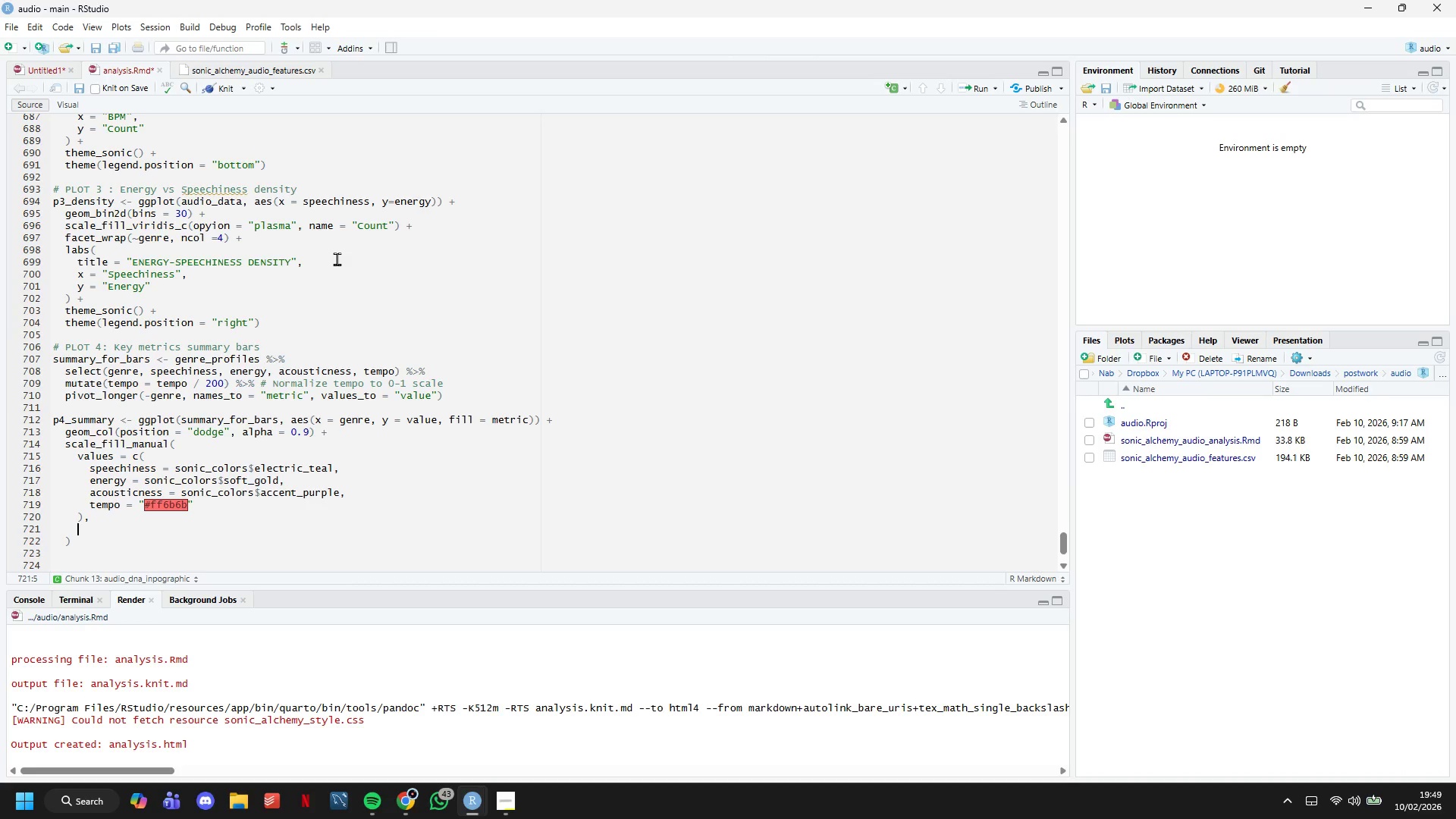 
type(labels = c("Acousticness)
 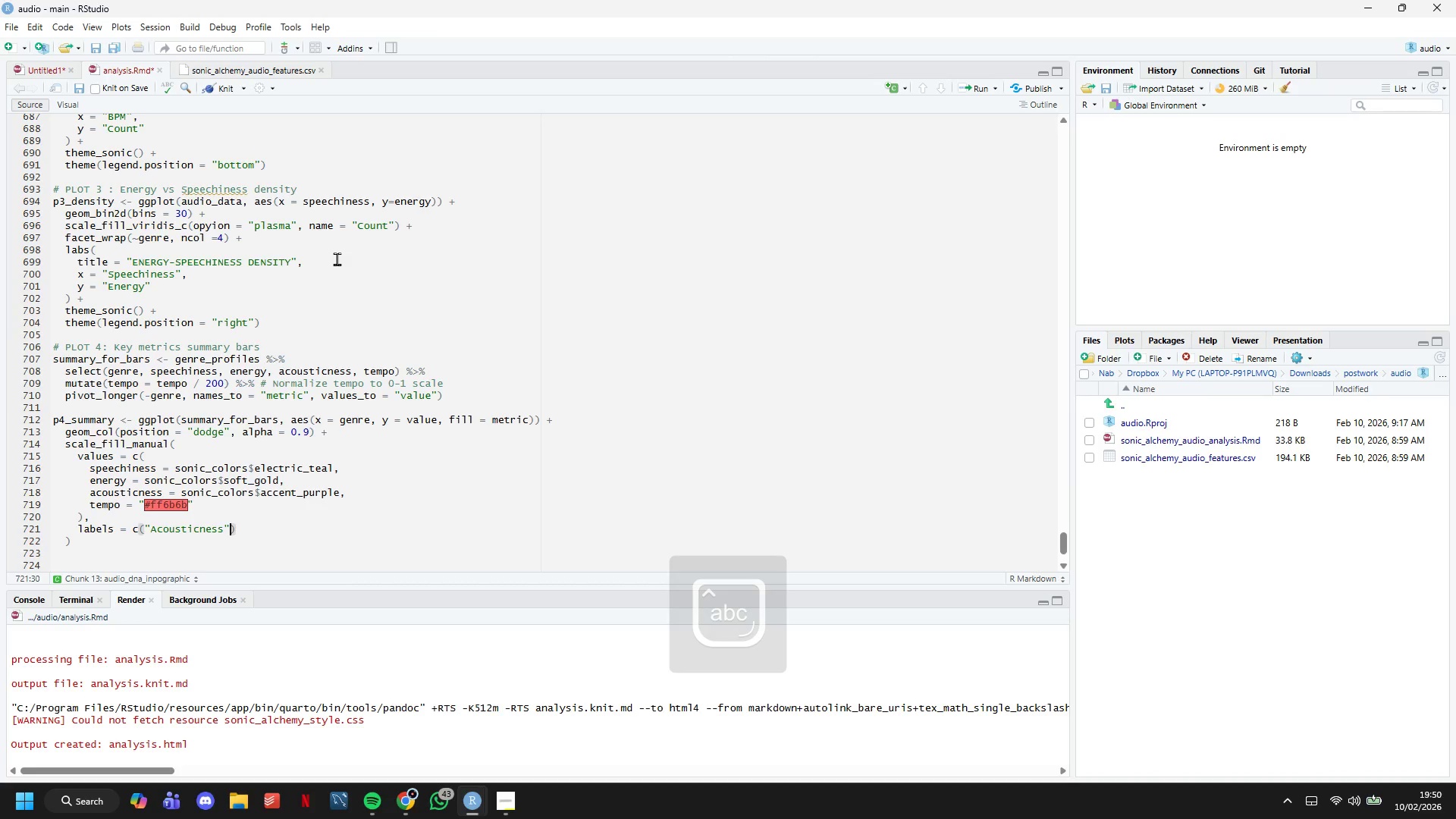 
 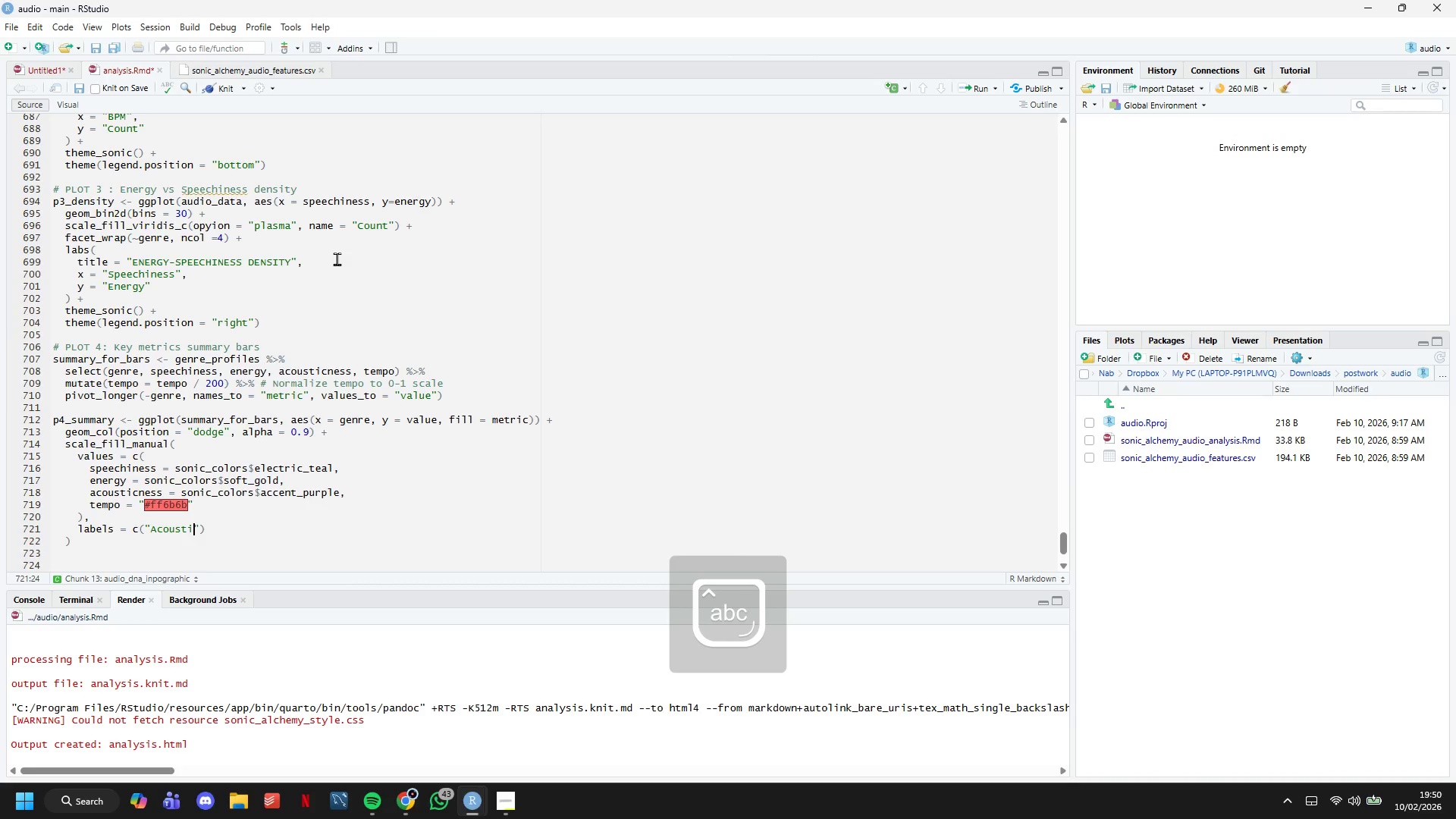 
key(ArrowRight)
 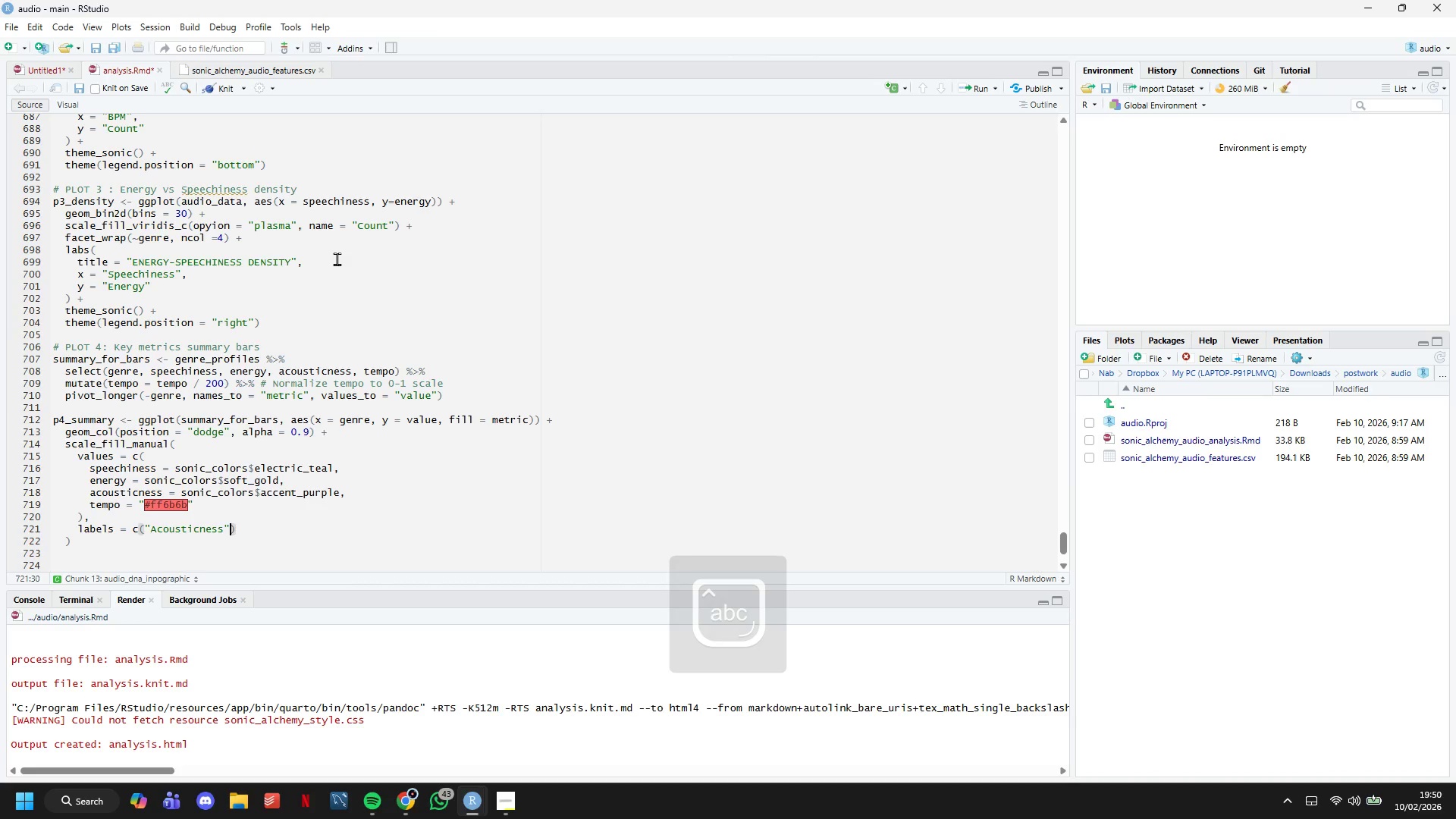 
type(, "Energy)
 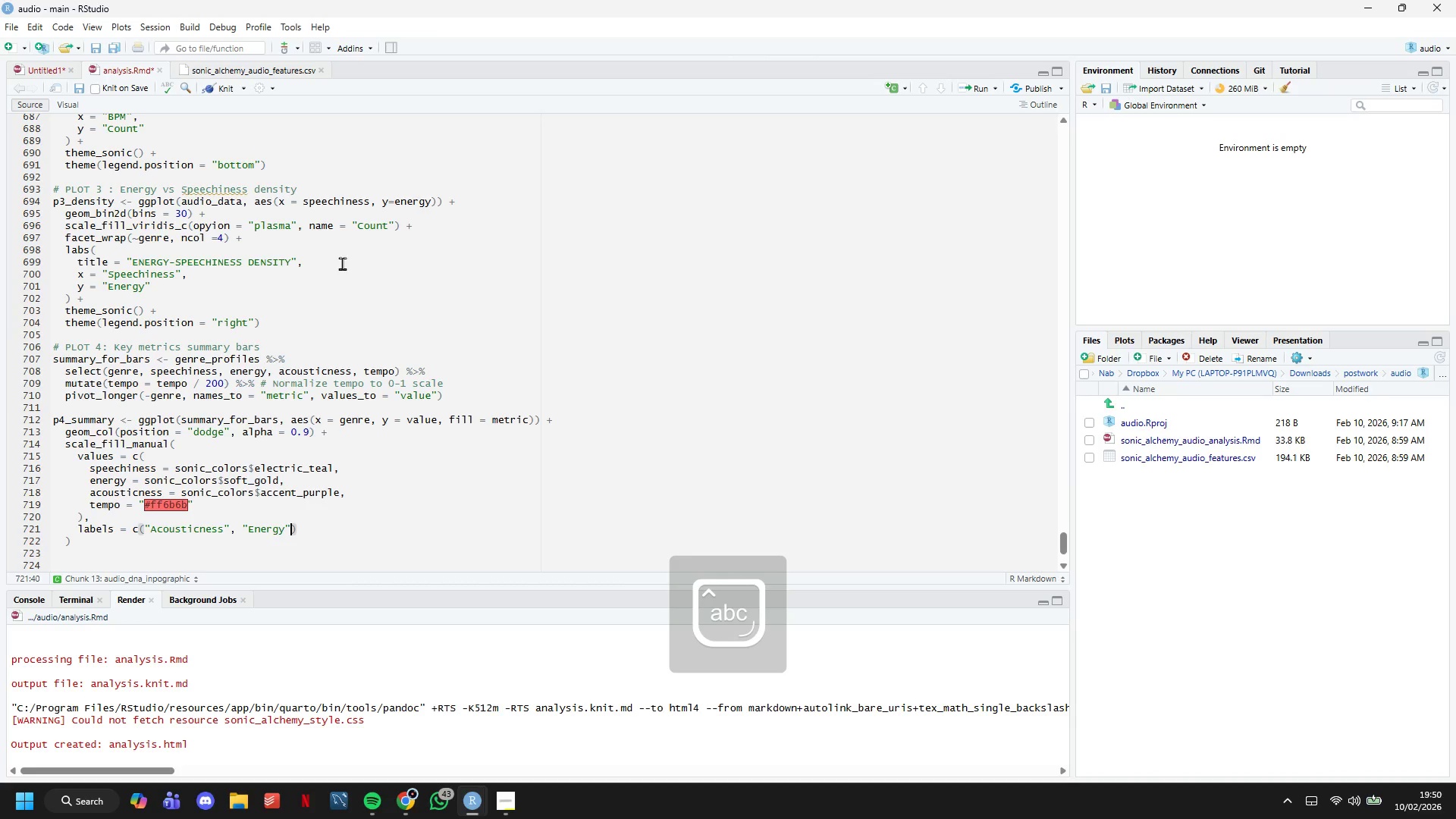 
 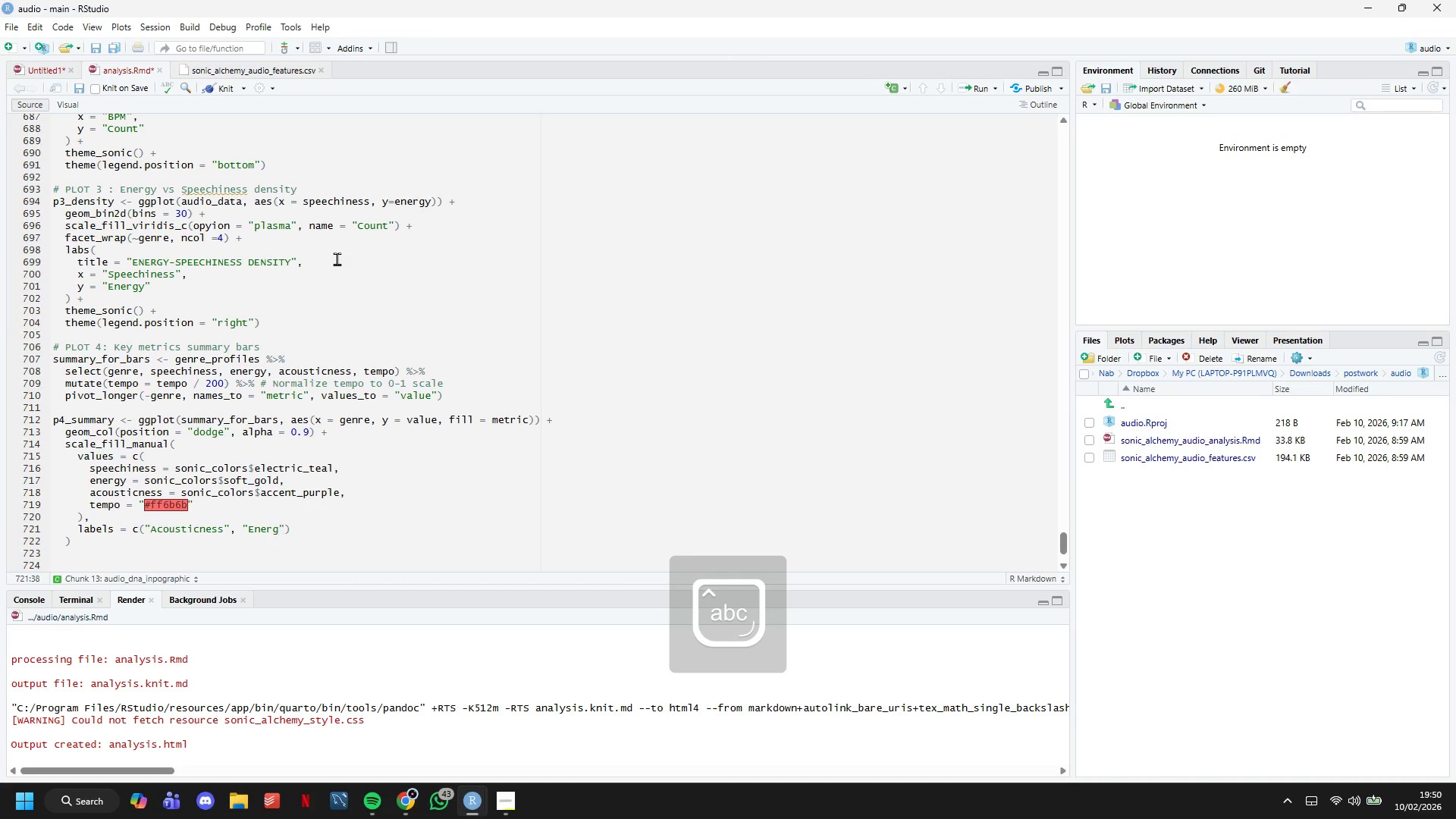 
key(ArrowRight)
 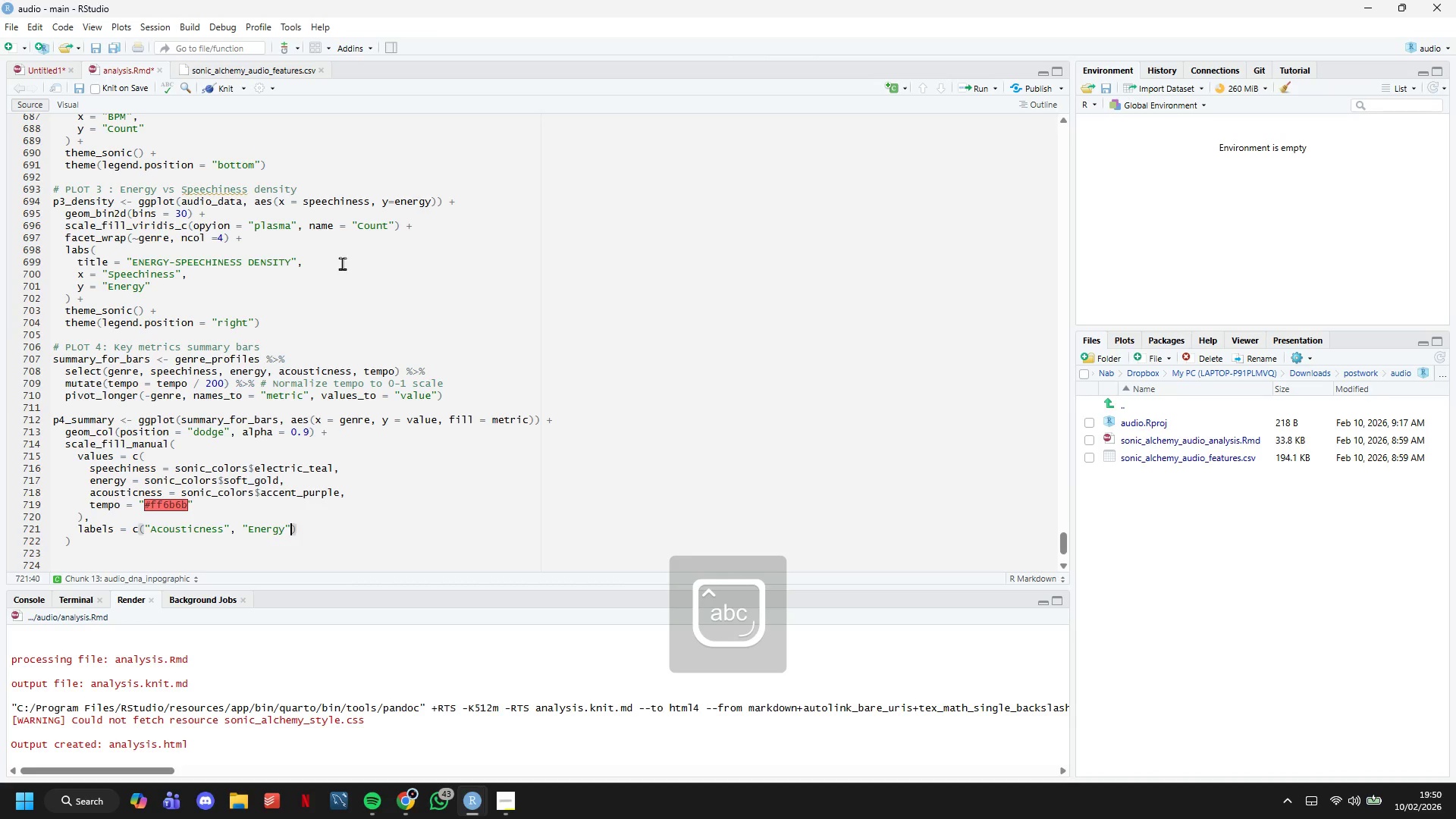 
type(, "Speechiness)
 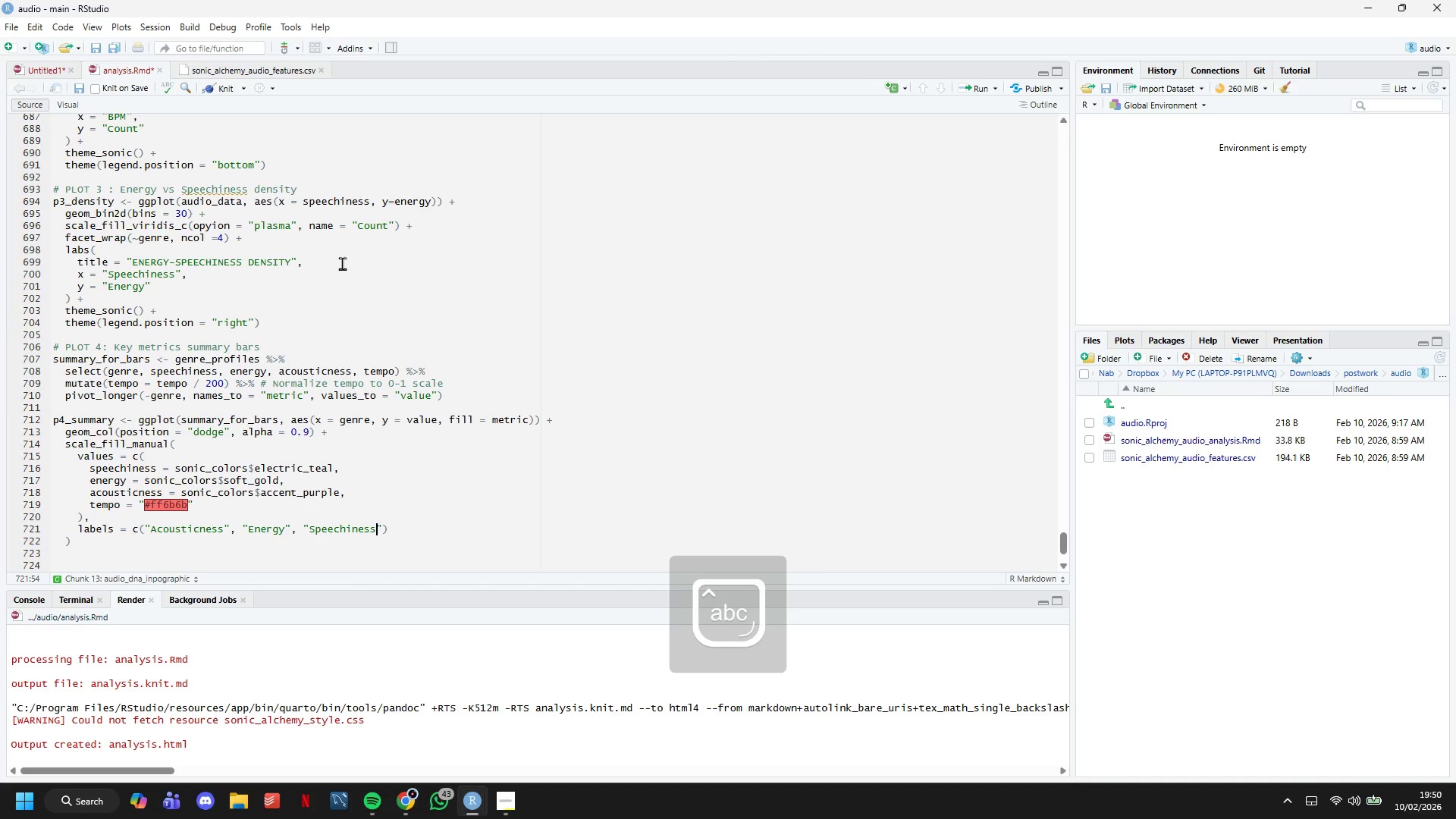 
key(ArrowRight)
 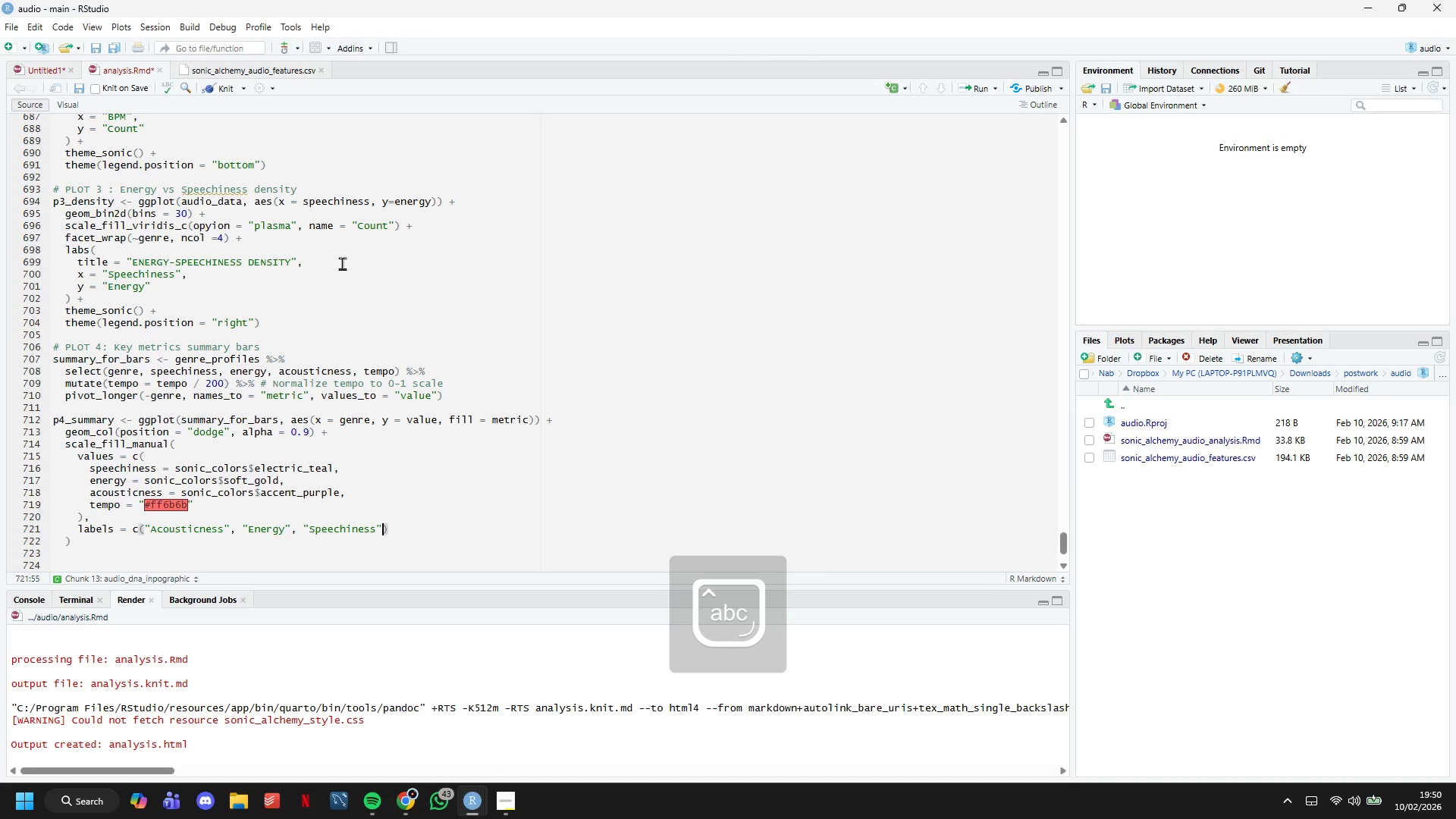 
type(, "Tempo (scaled)
 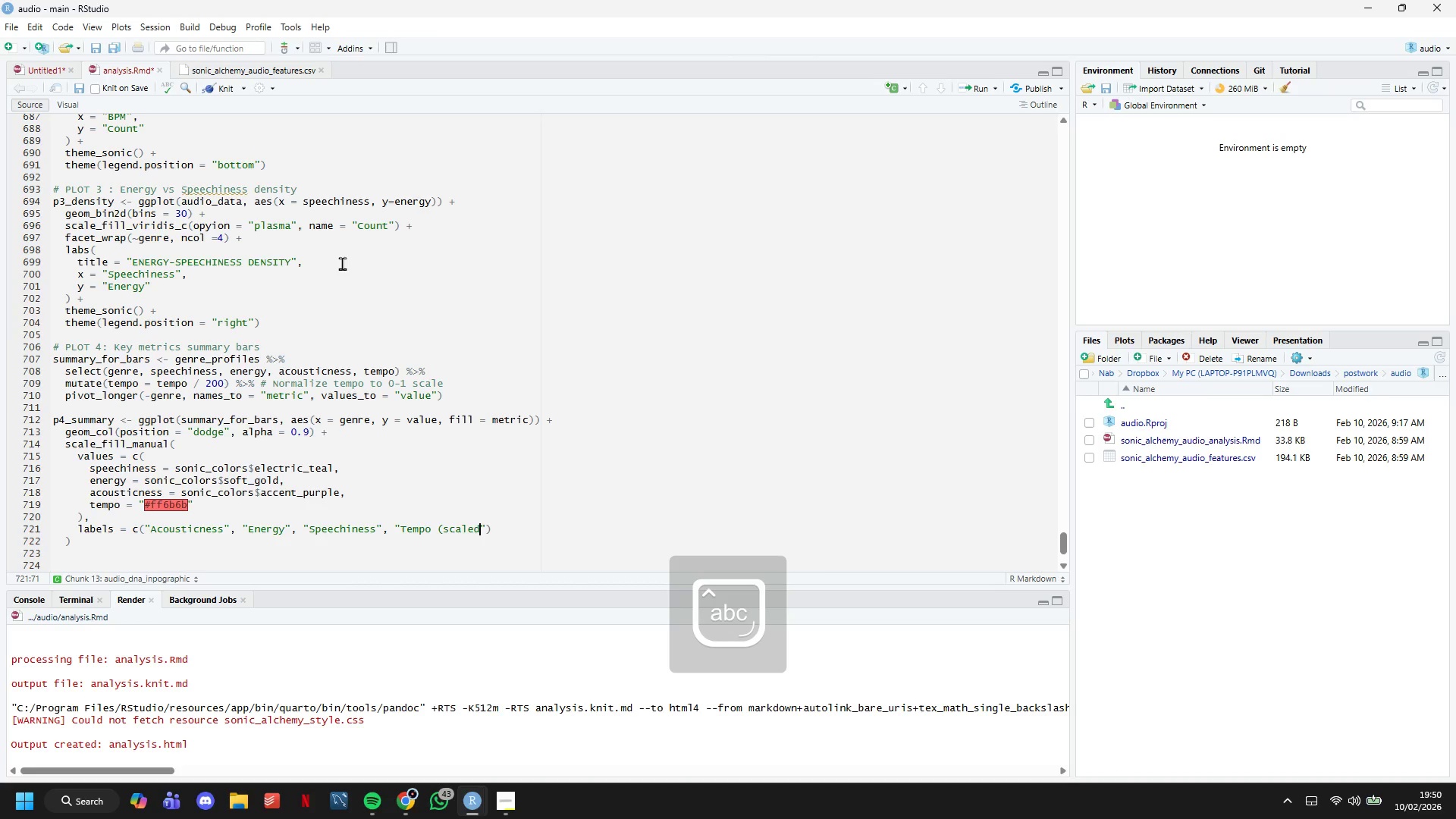 
key(ArrowRight)
 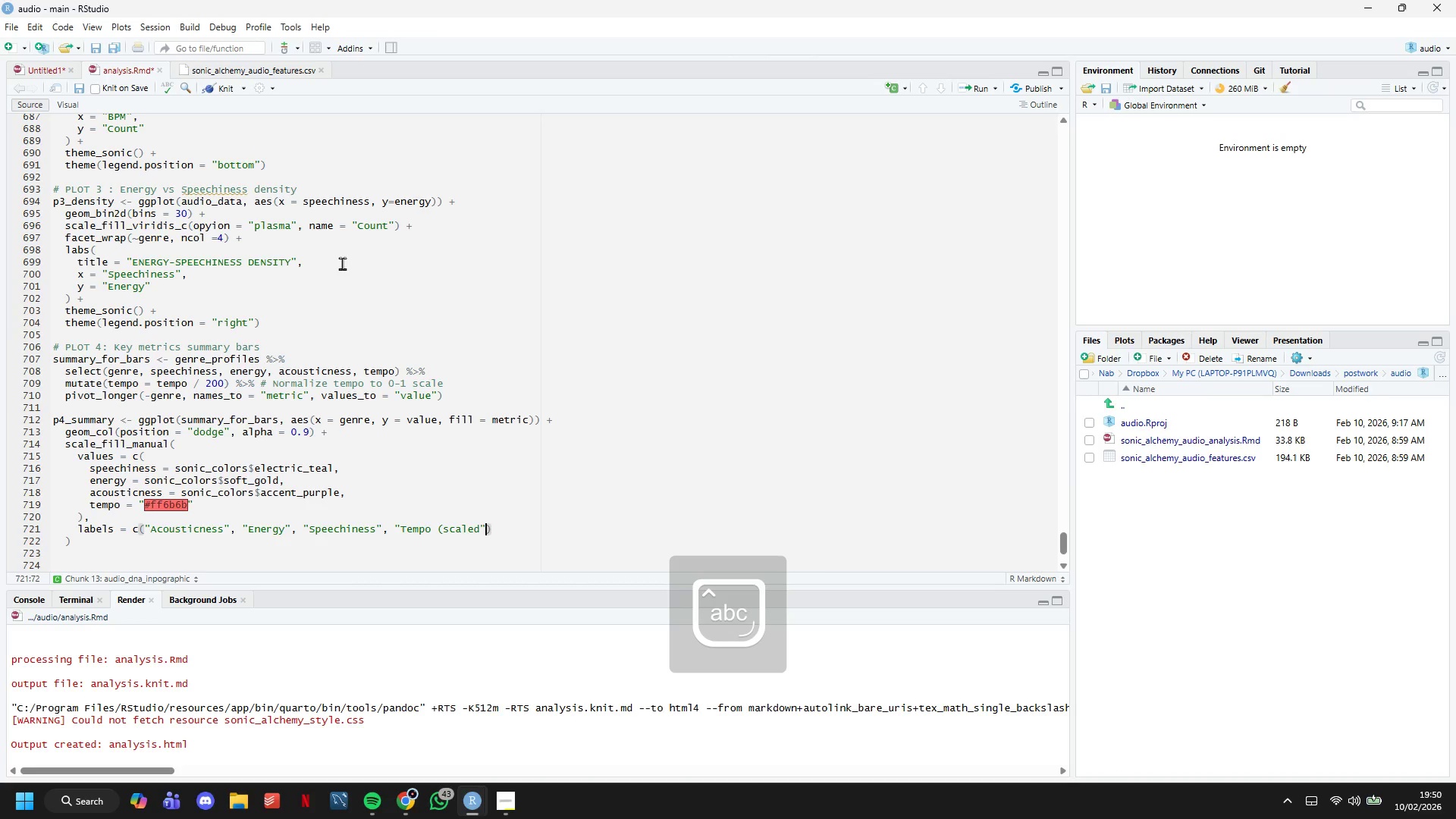 
key(ArrowRight)
 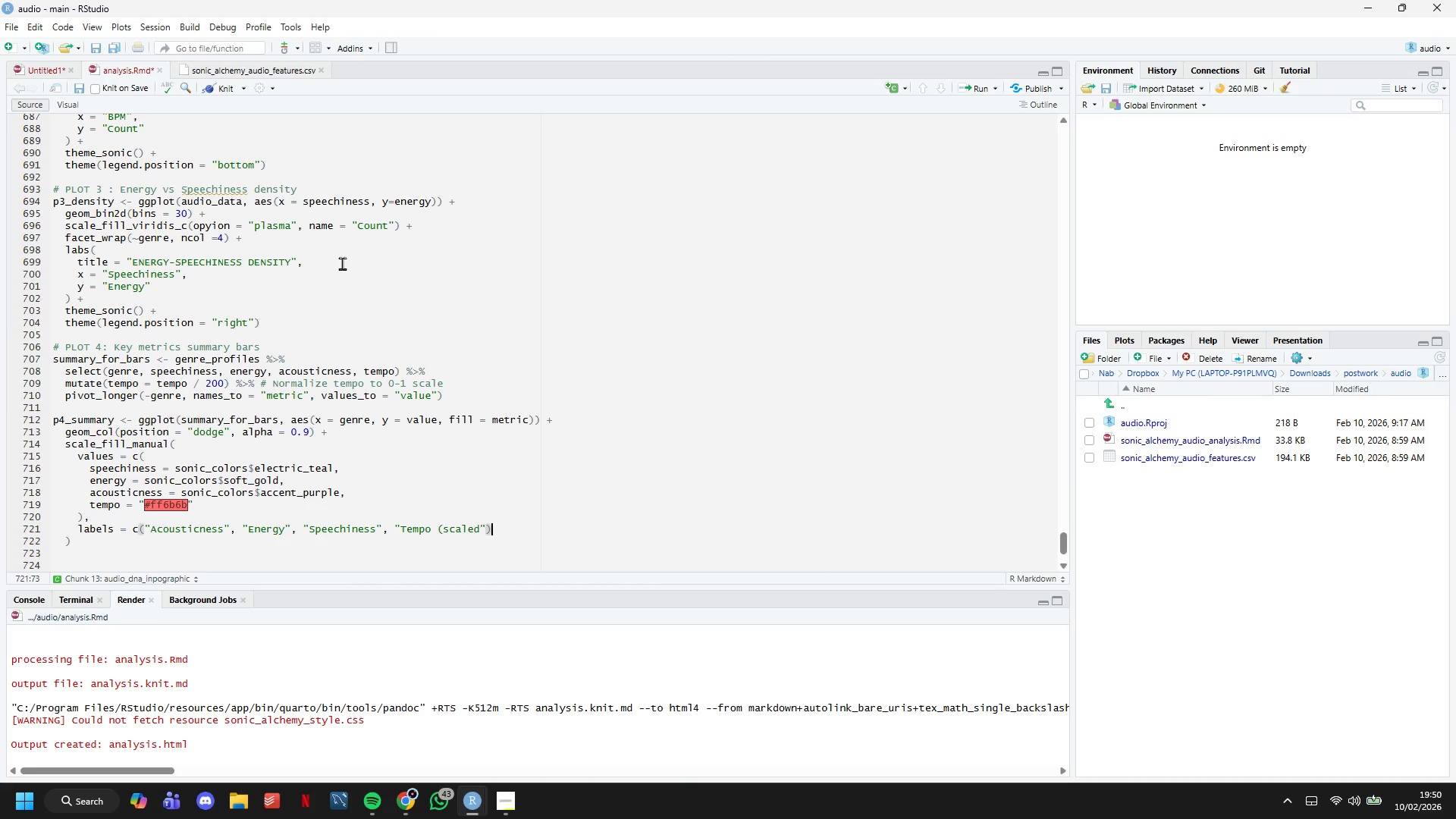 
key(ArrowDown)
 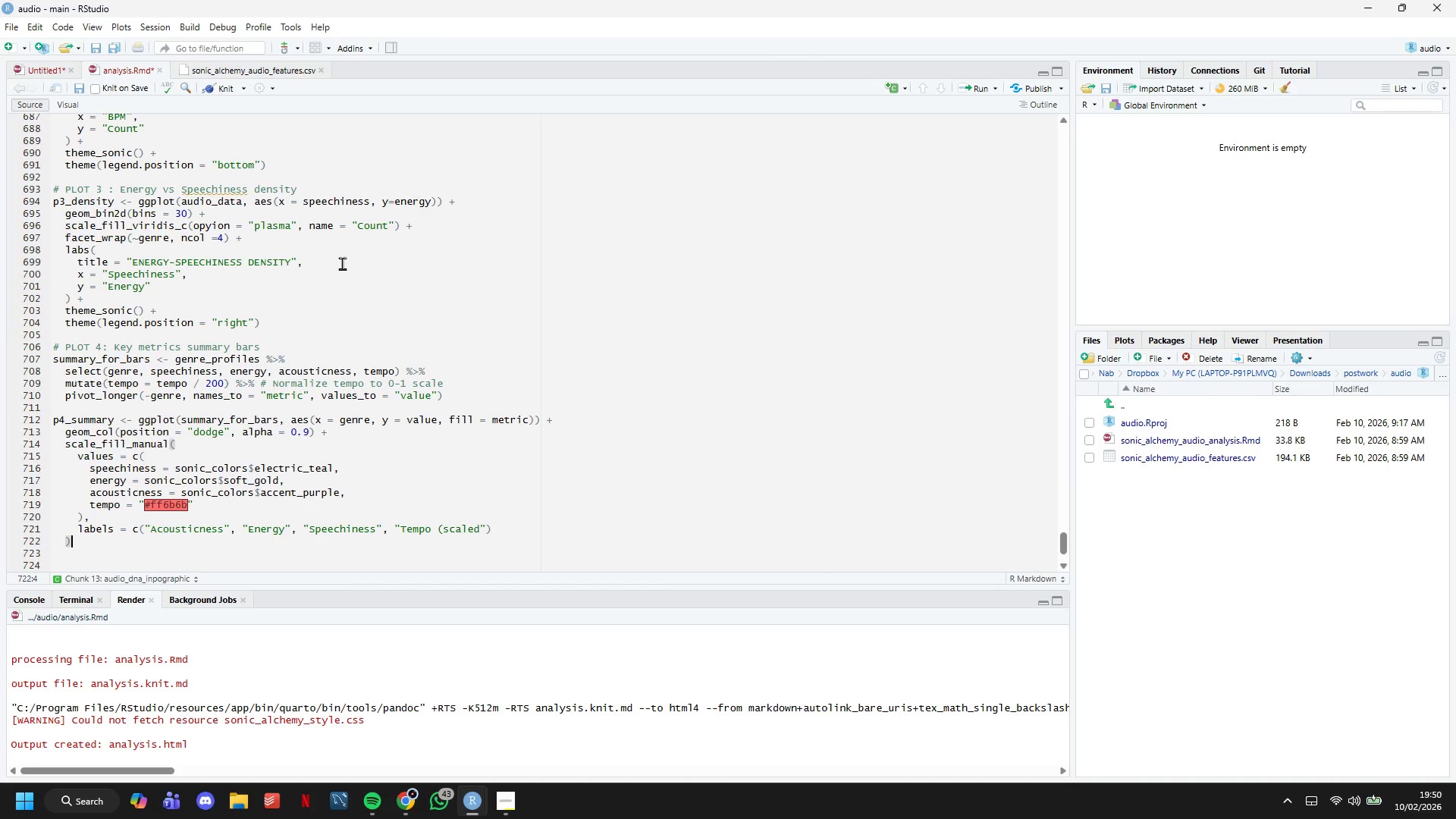 
key(Shift+ShiftLeft)
 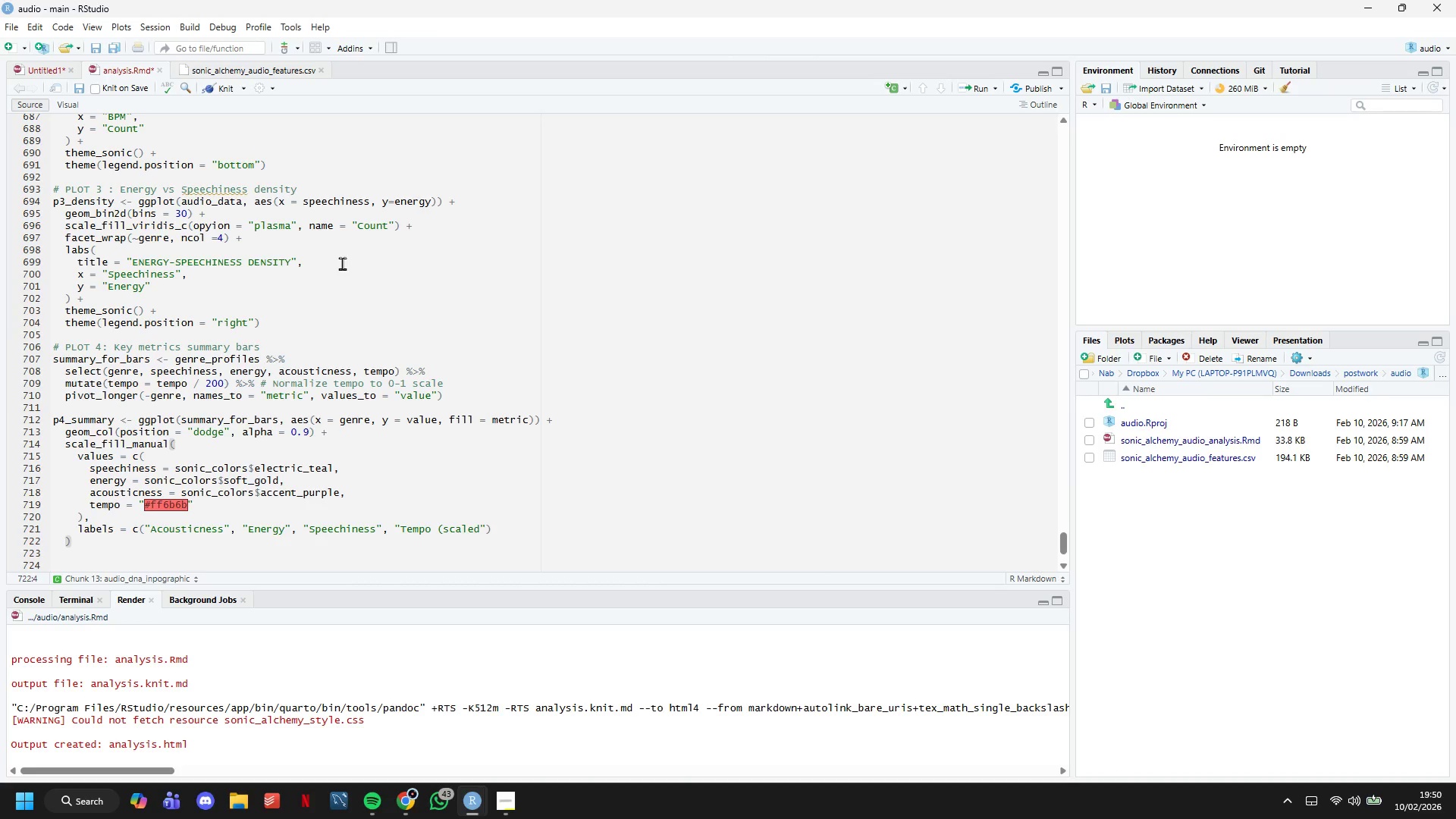 
key(Space)
 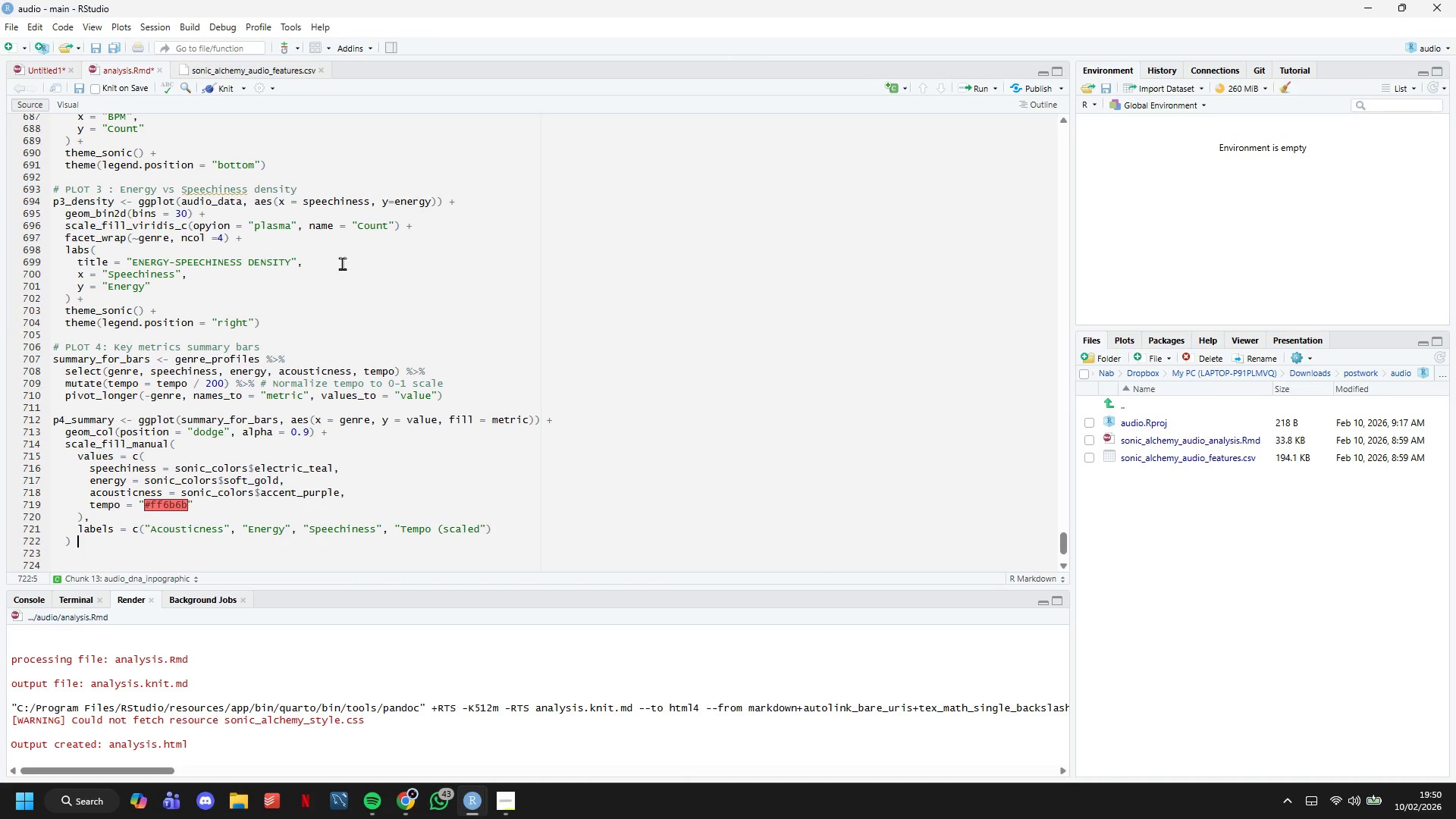 
key(Shift+Equal)
 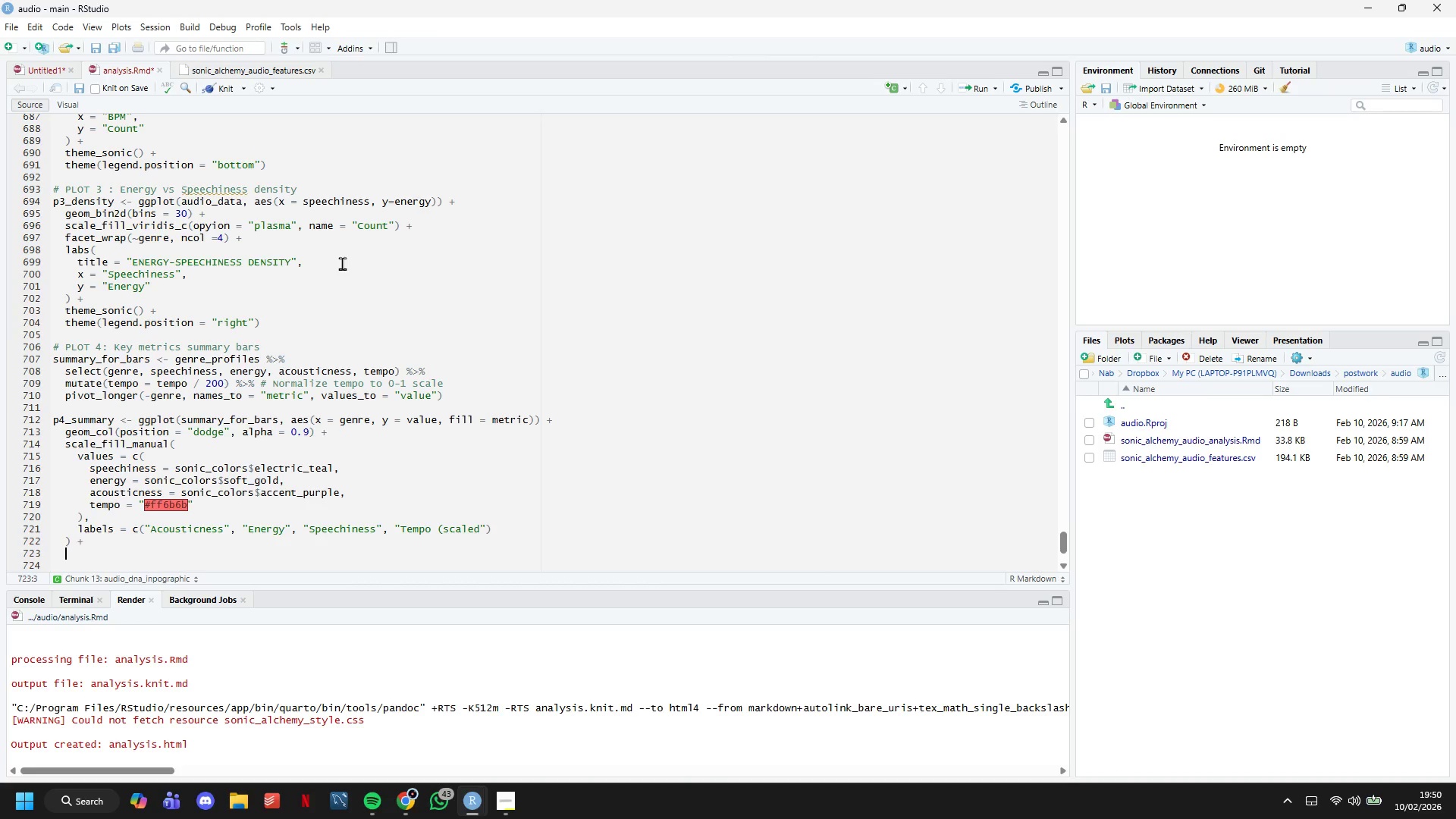 
key(Enter)
 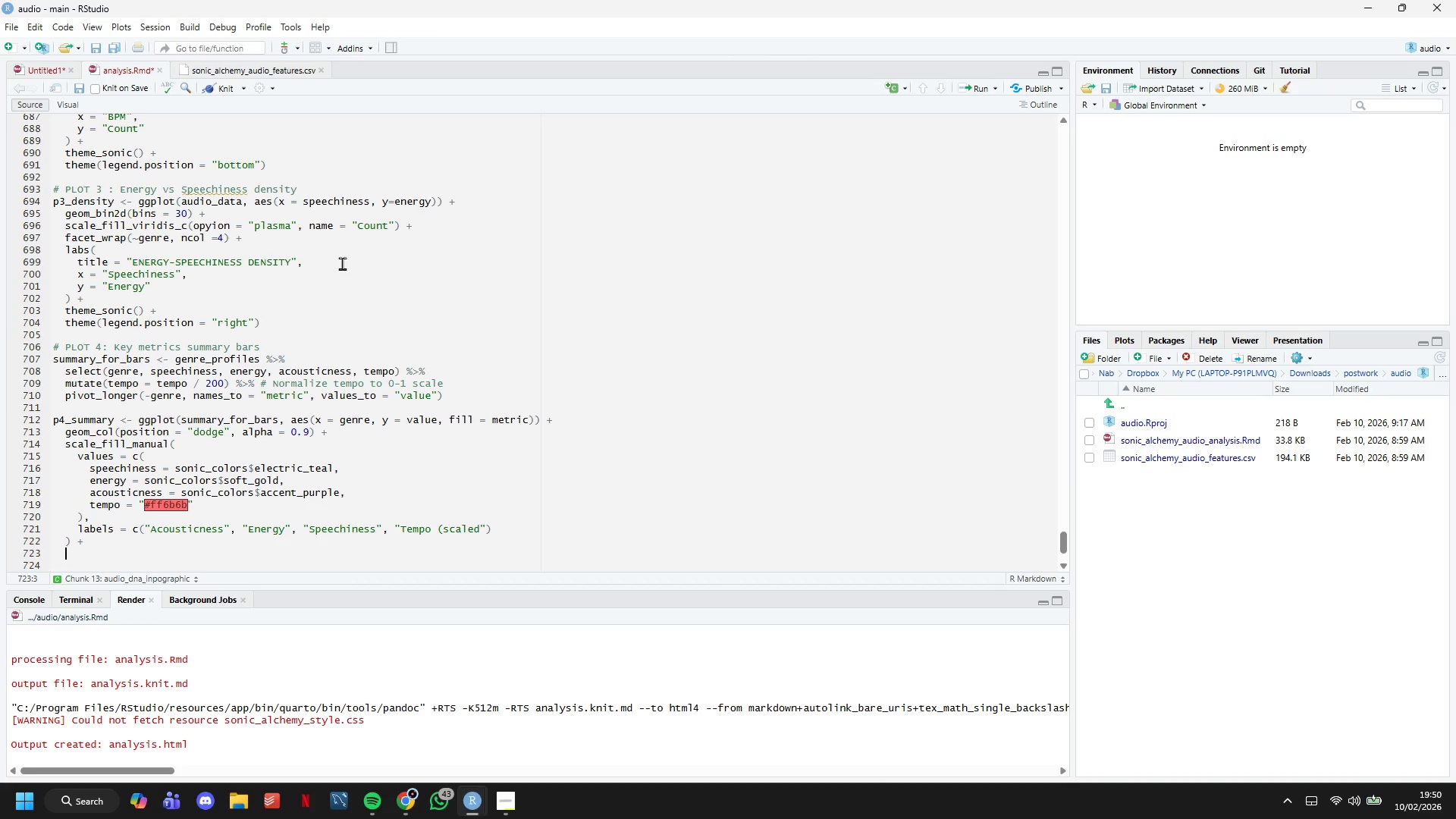 
wait(29.24)
 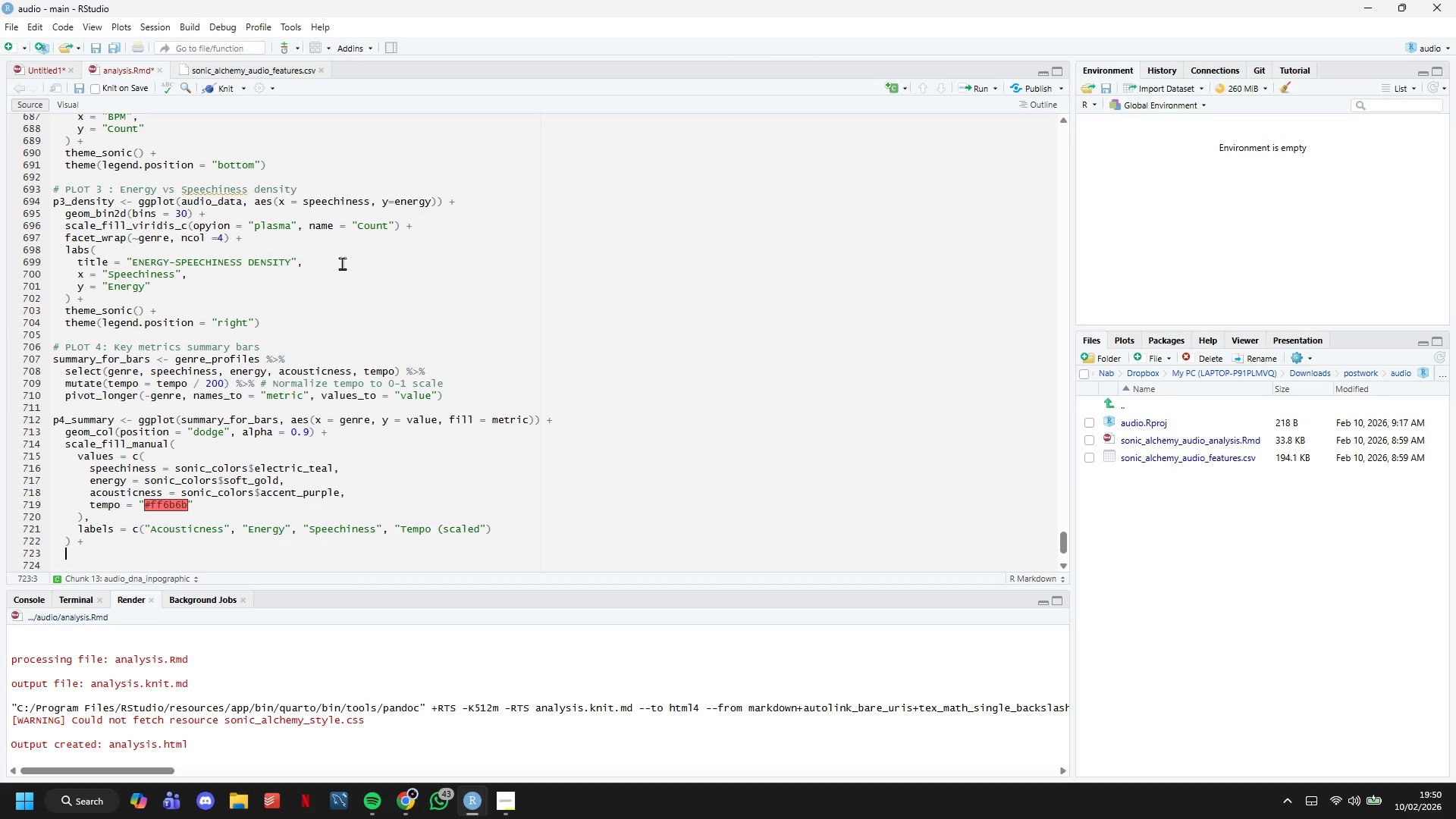 
type(labs()
 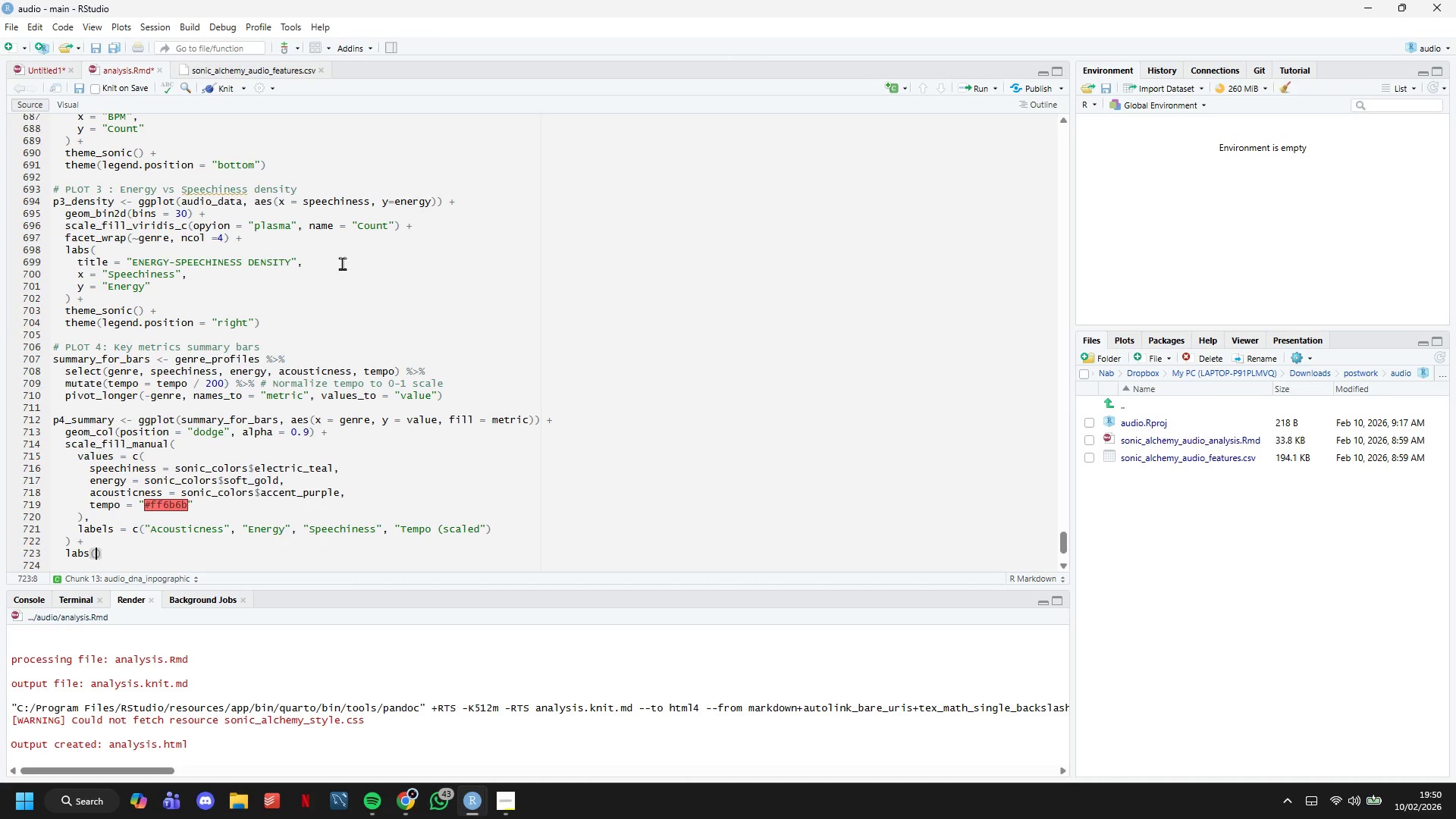 
key(Enter)
 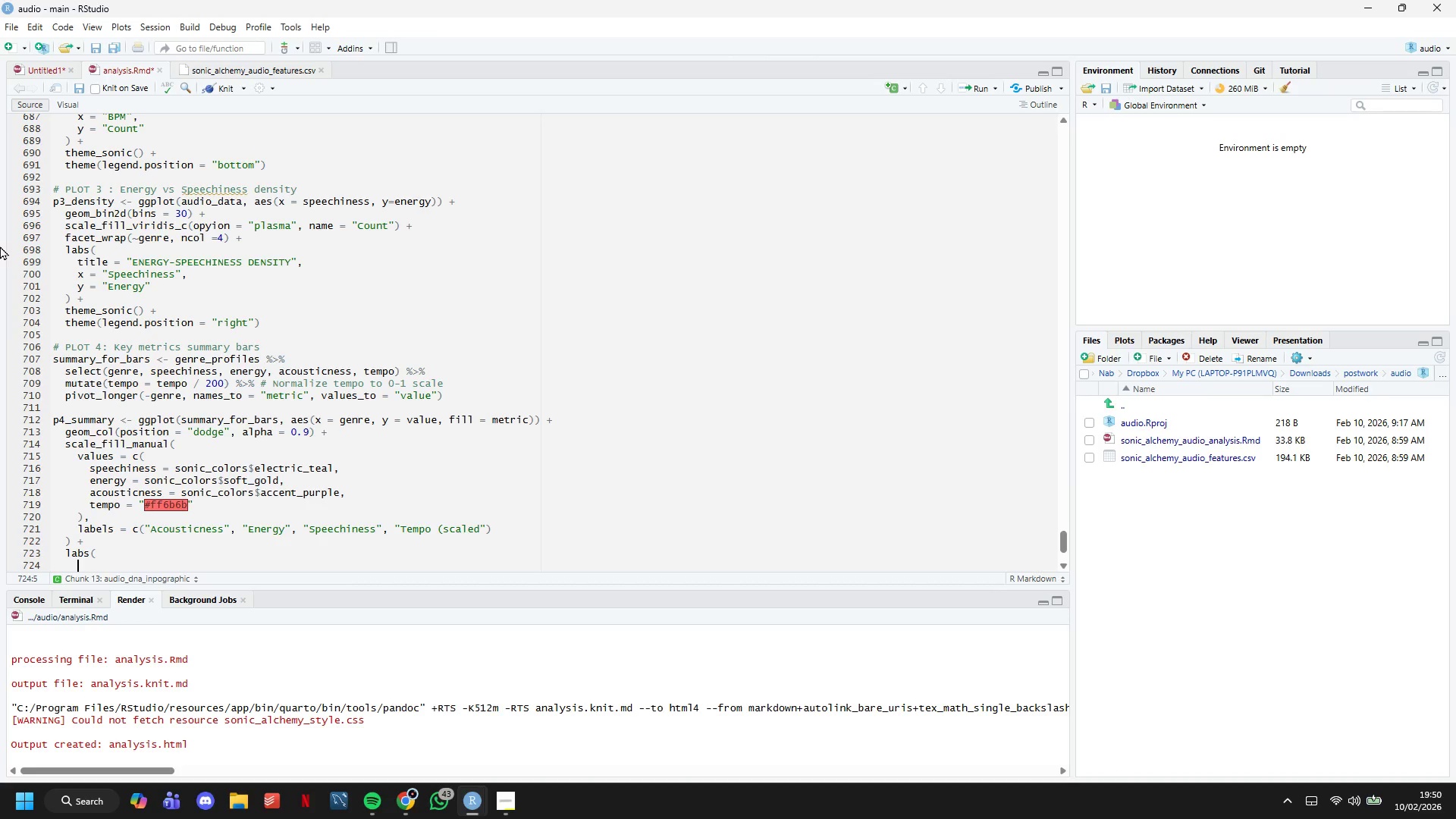 
scroll: coordinate [196, 380], scroll_direction: down, amount: 8.0
 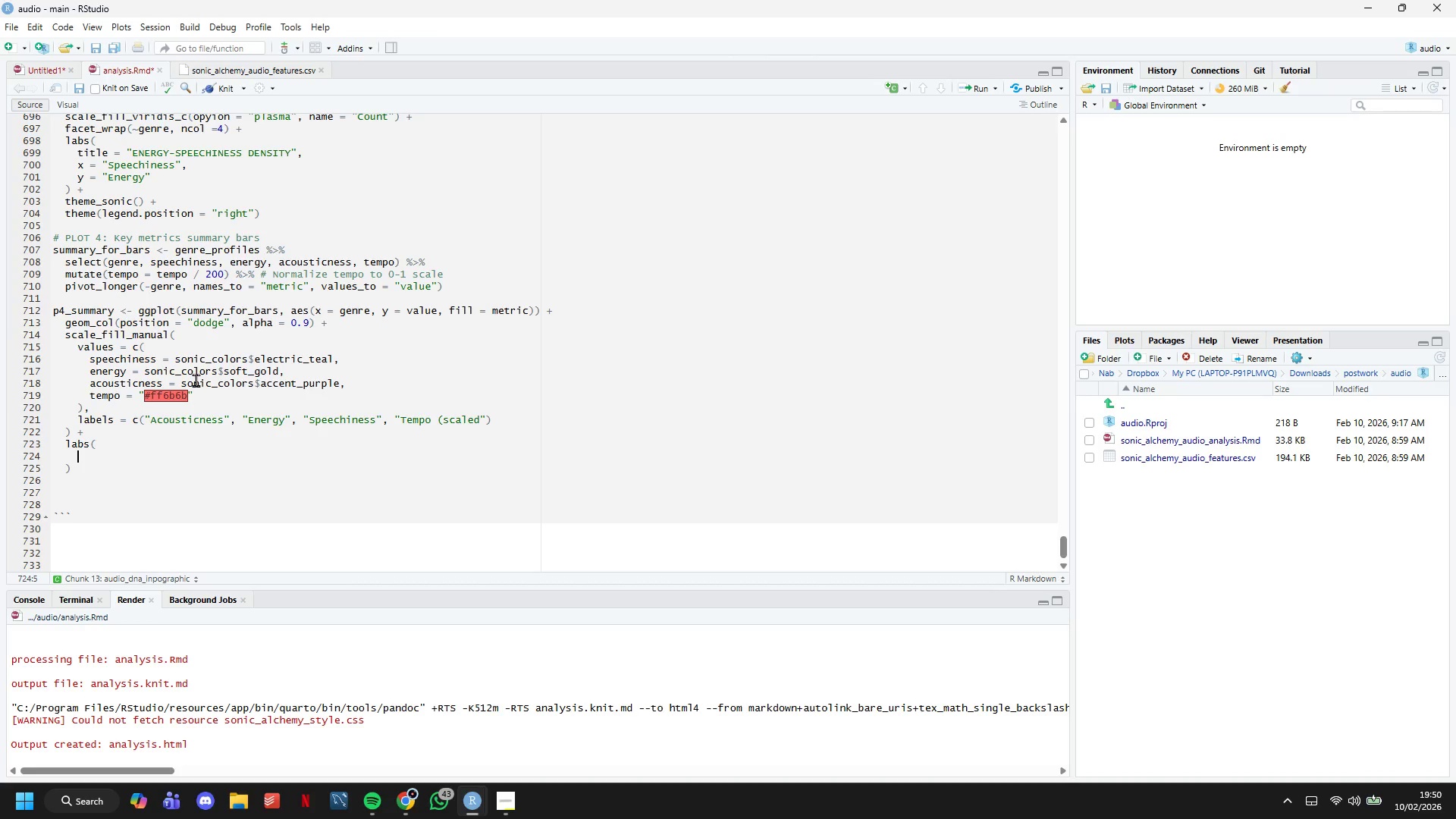 
type(title = "KEY METRIC COMPARSION)
 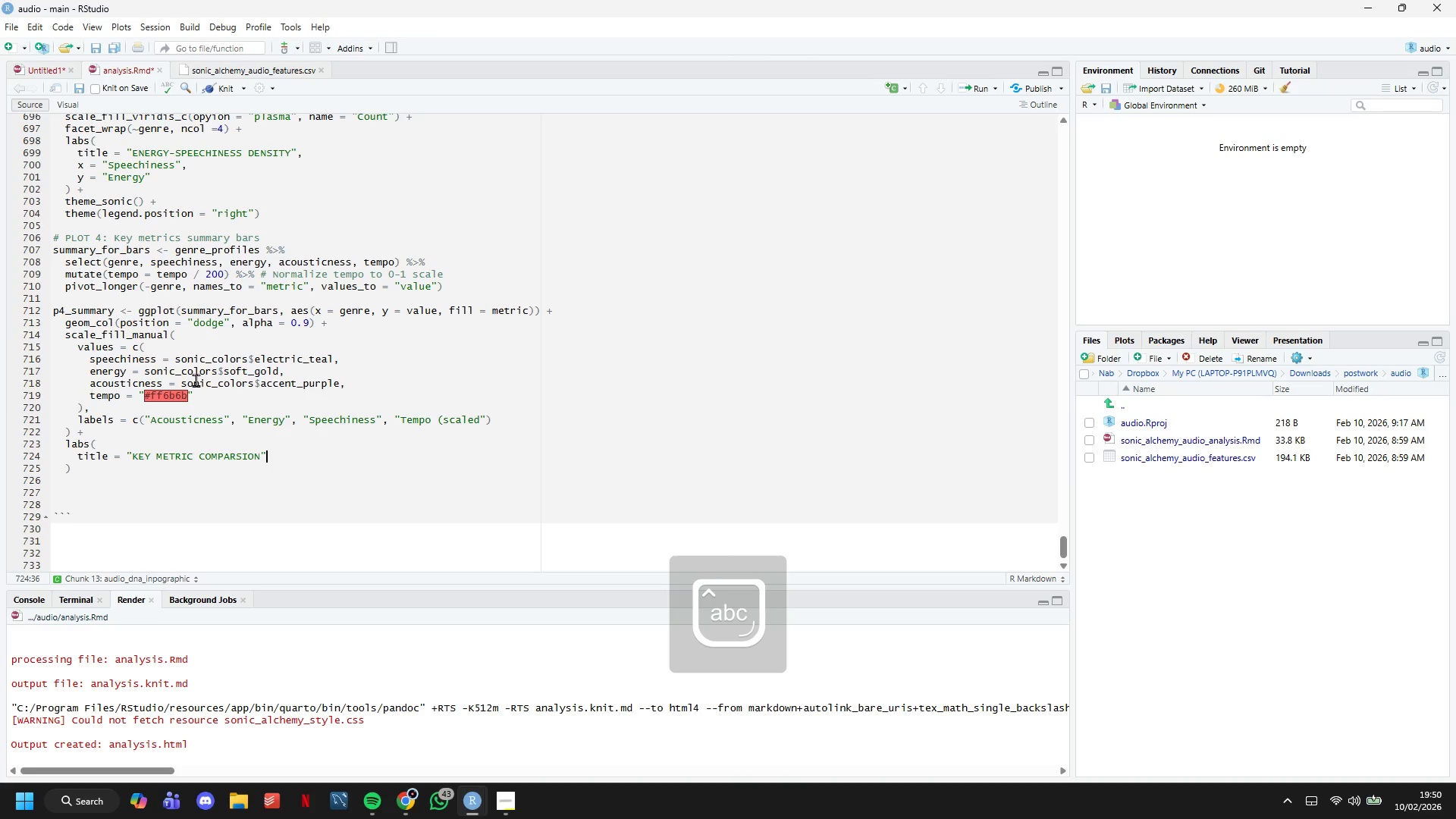 
 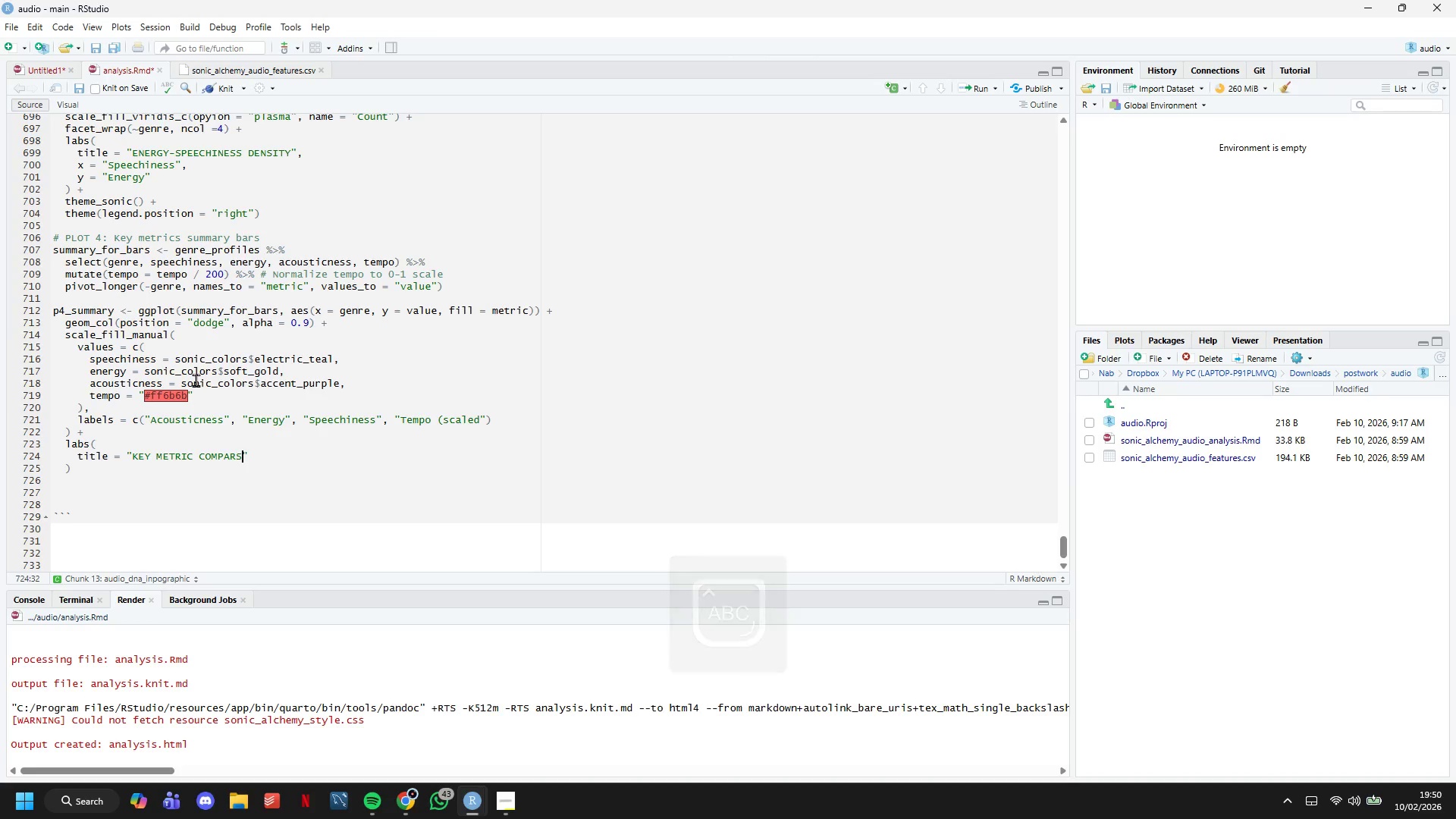 
key(ArrowRight)
 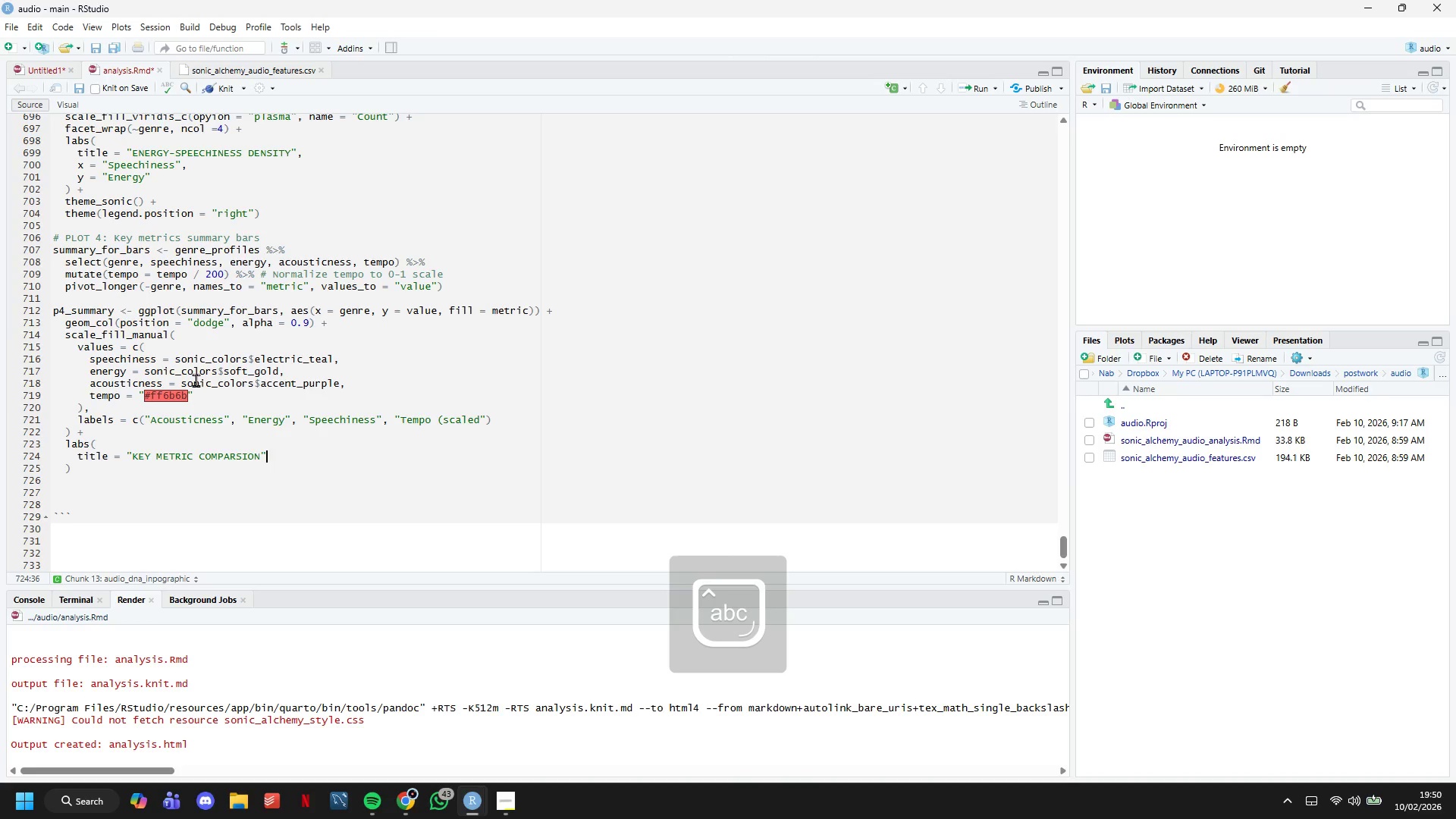 
key(Comma)
 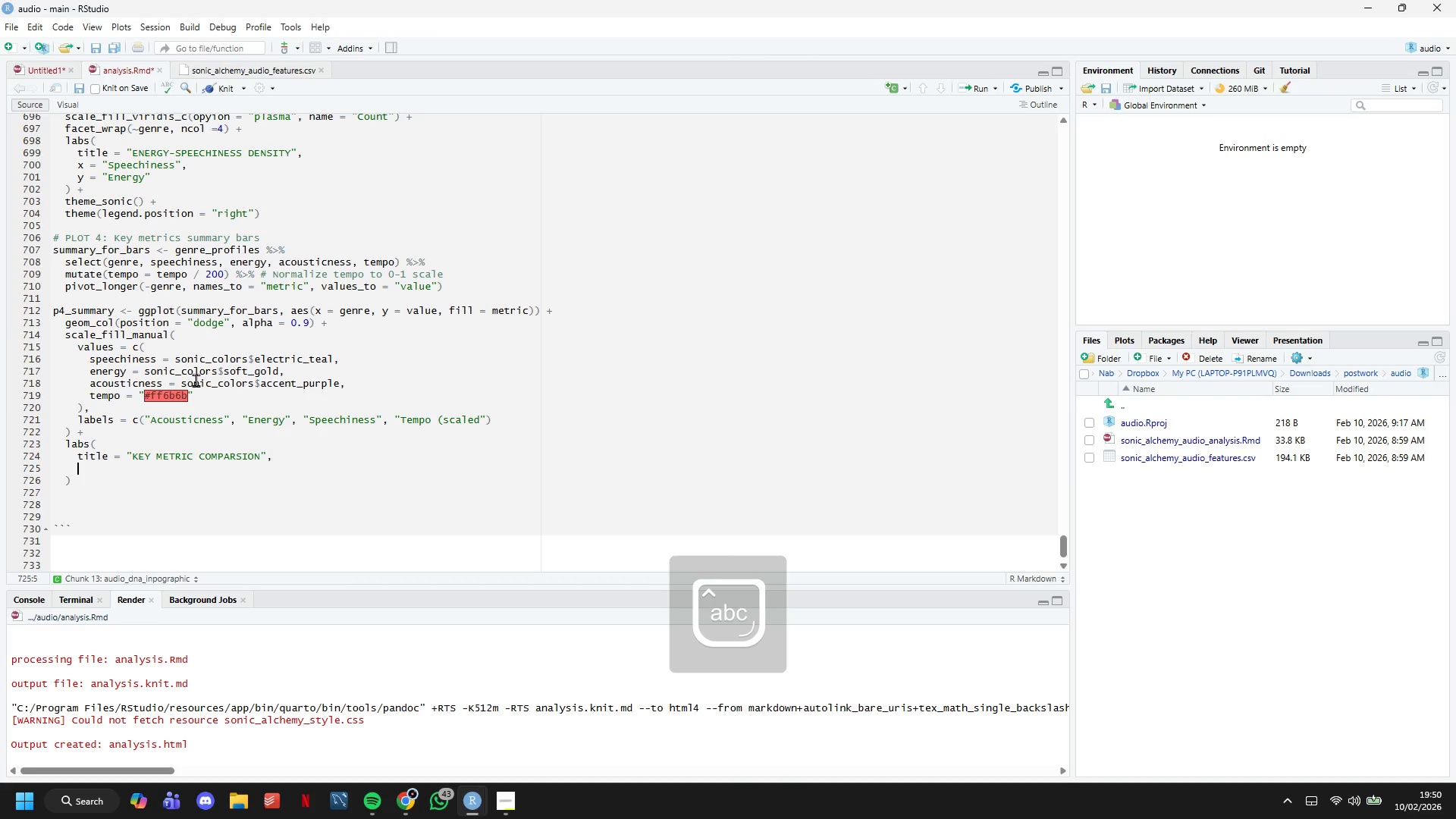 
key(Enter)
 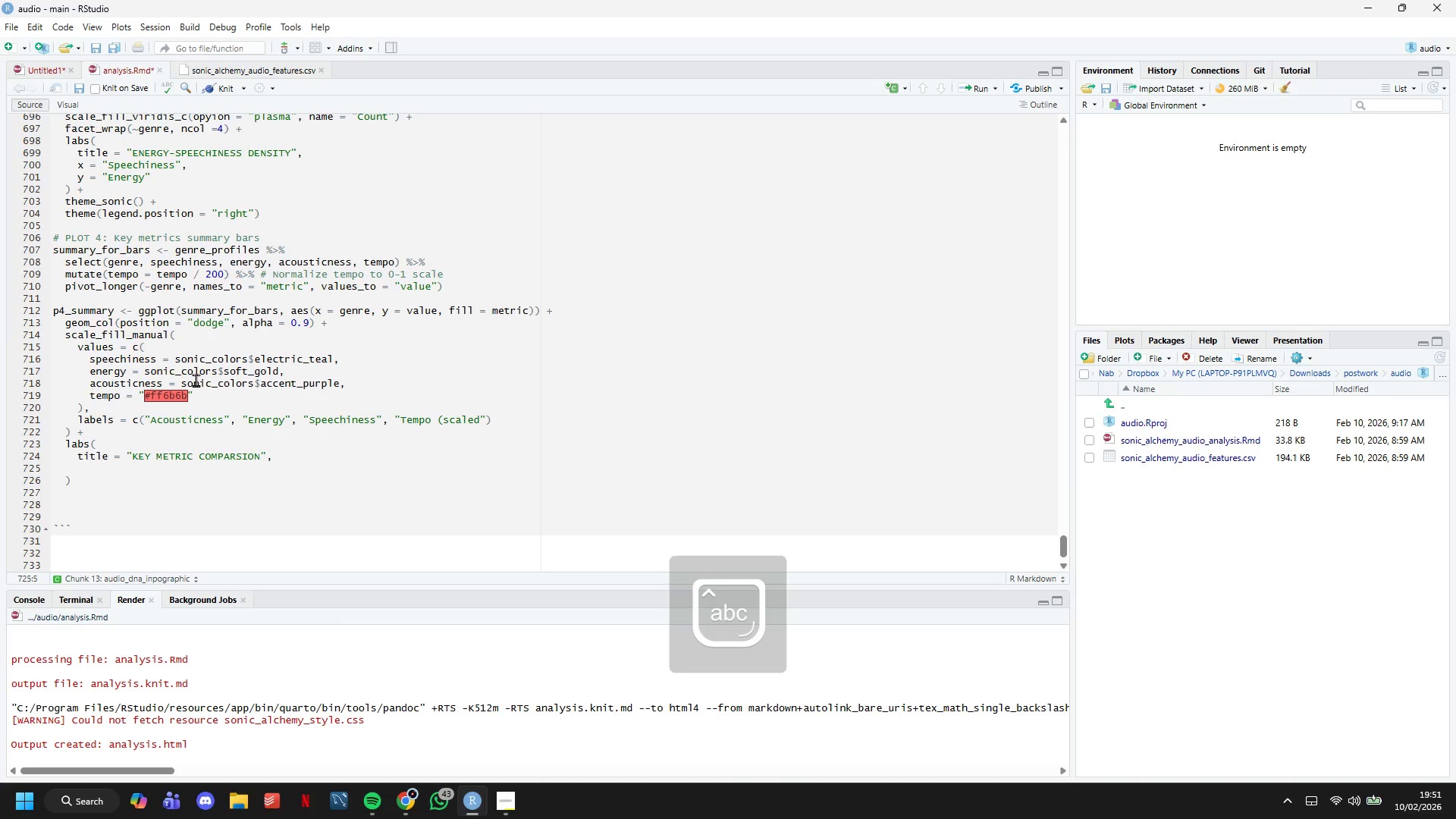 
type(x = NULL.)
 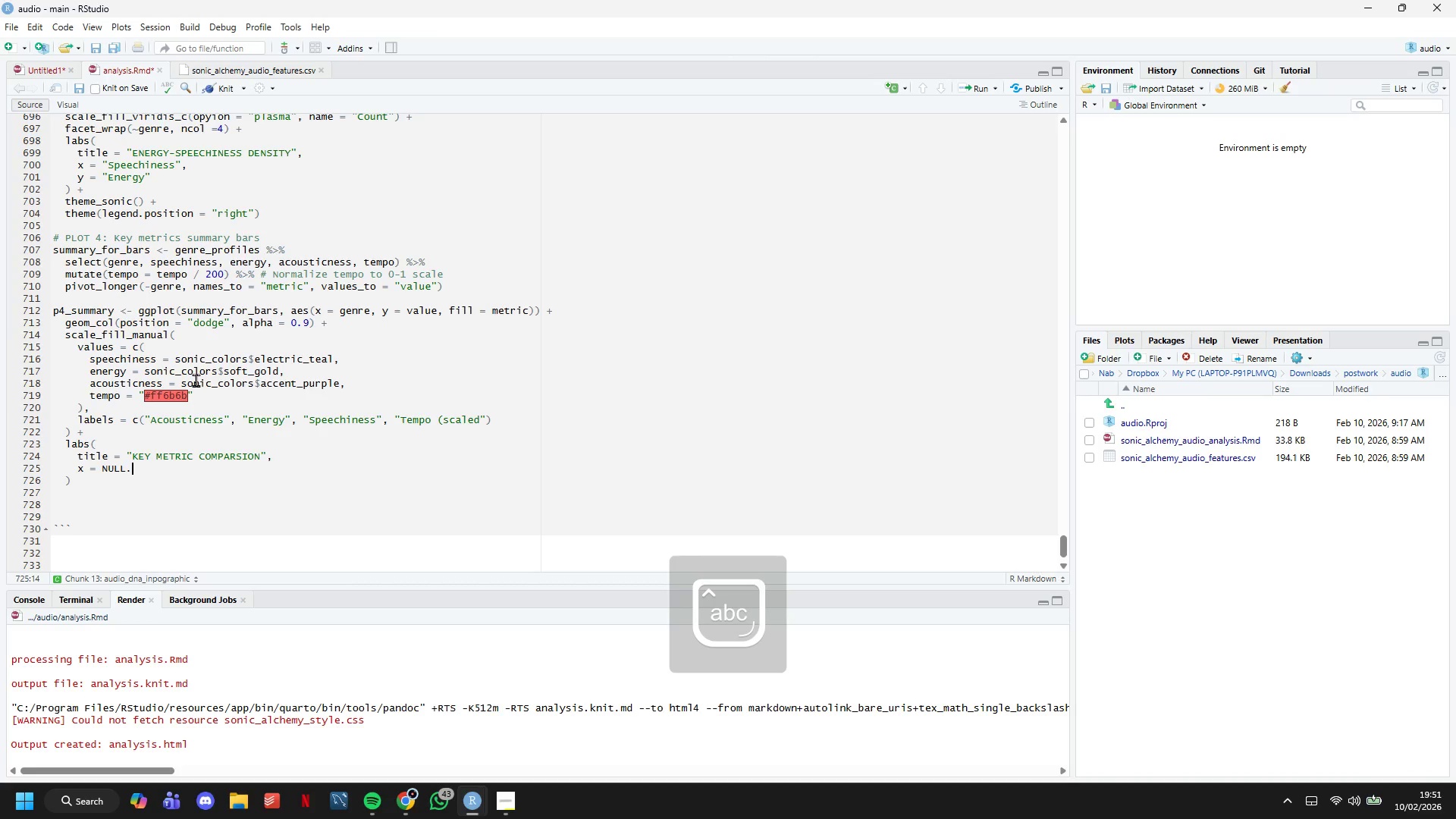 
key(Enter)
 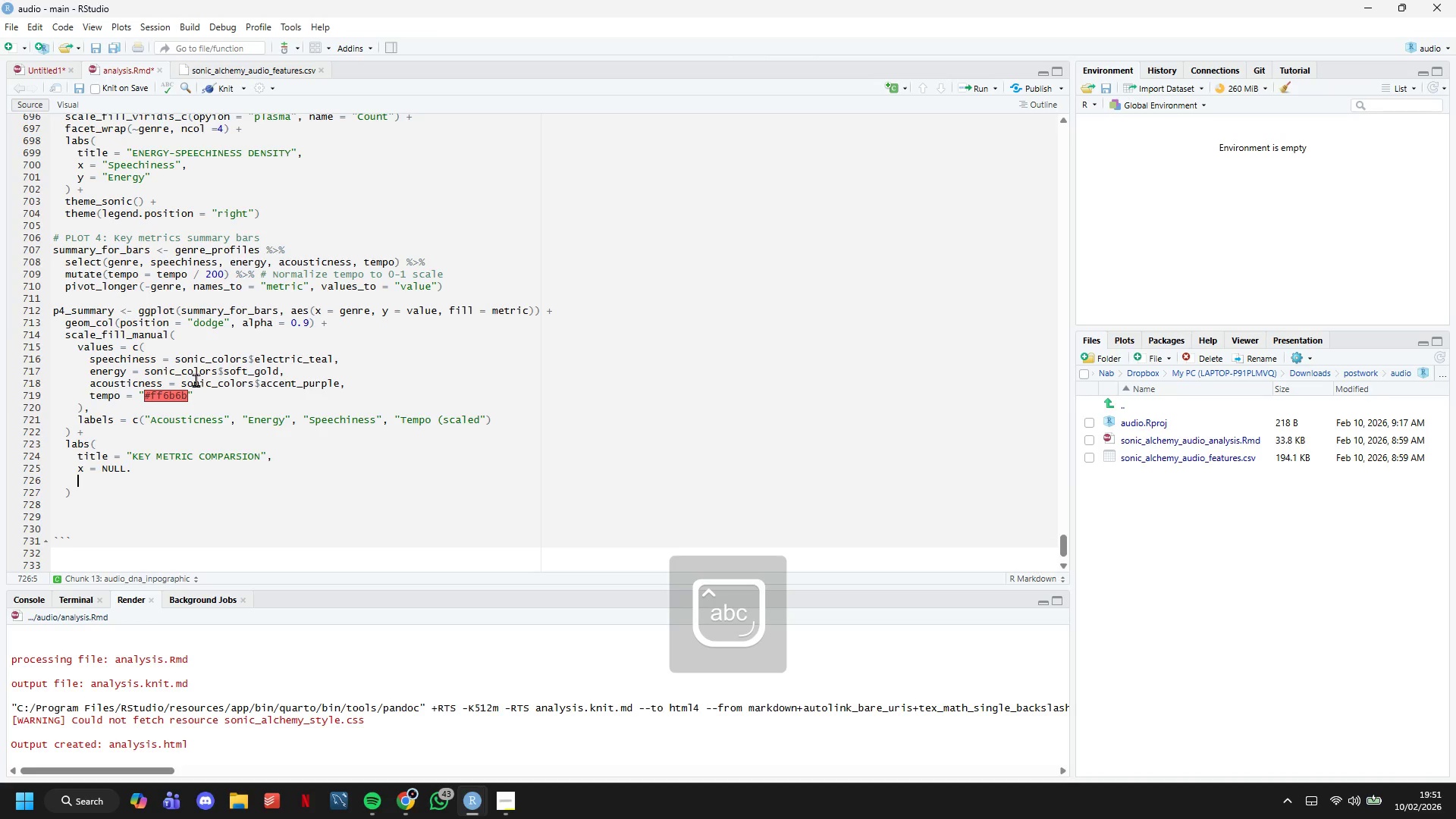 
key(Backspace)
 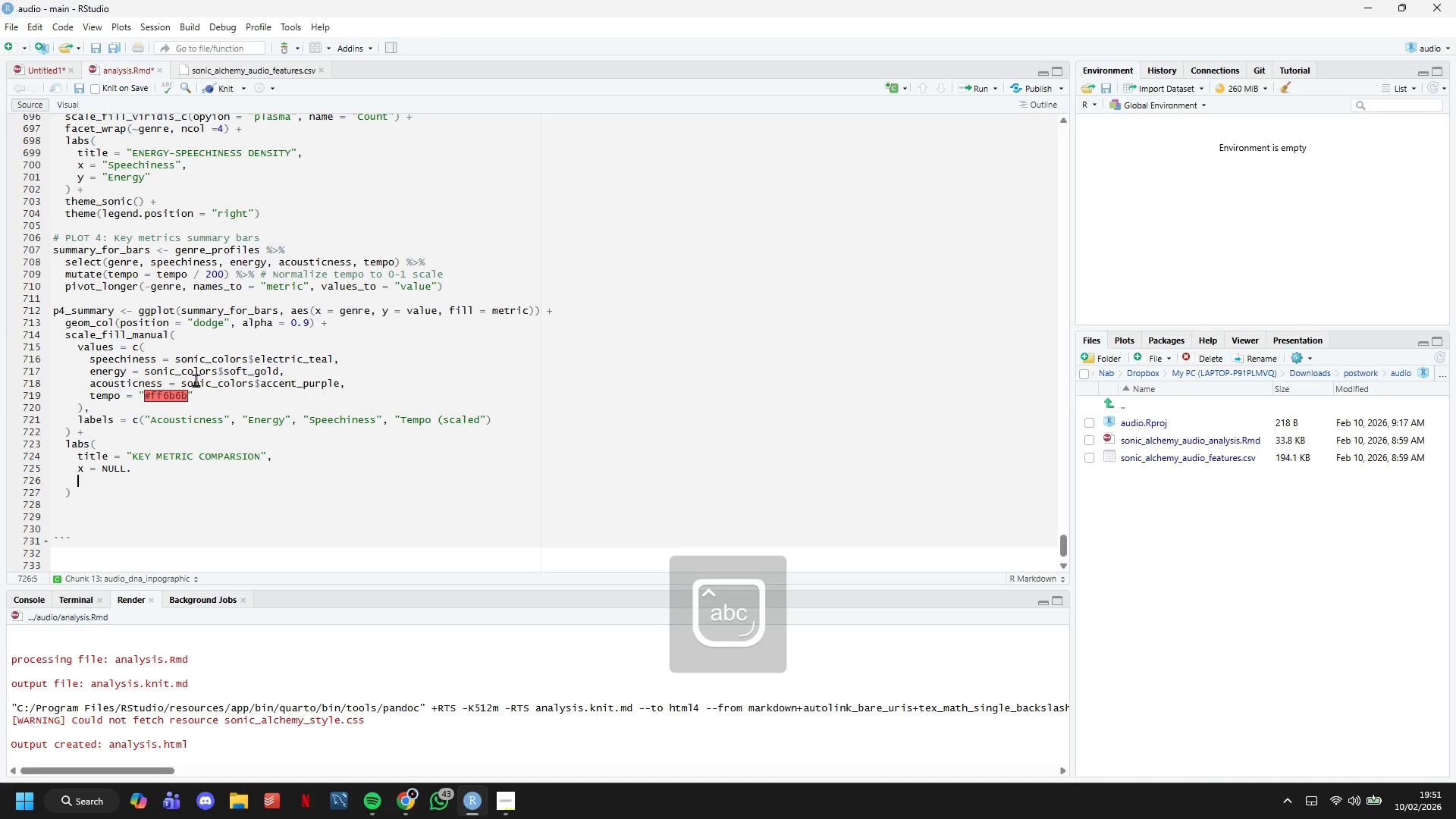 
key(Backspace)
 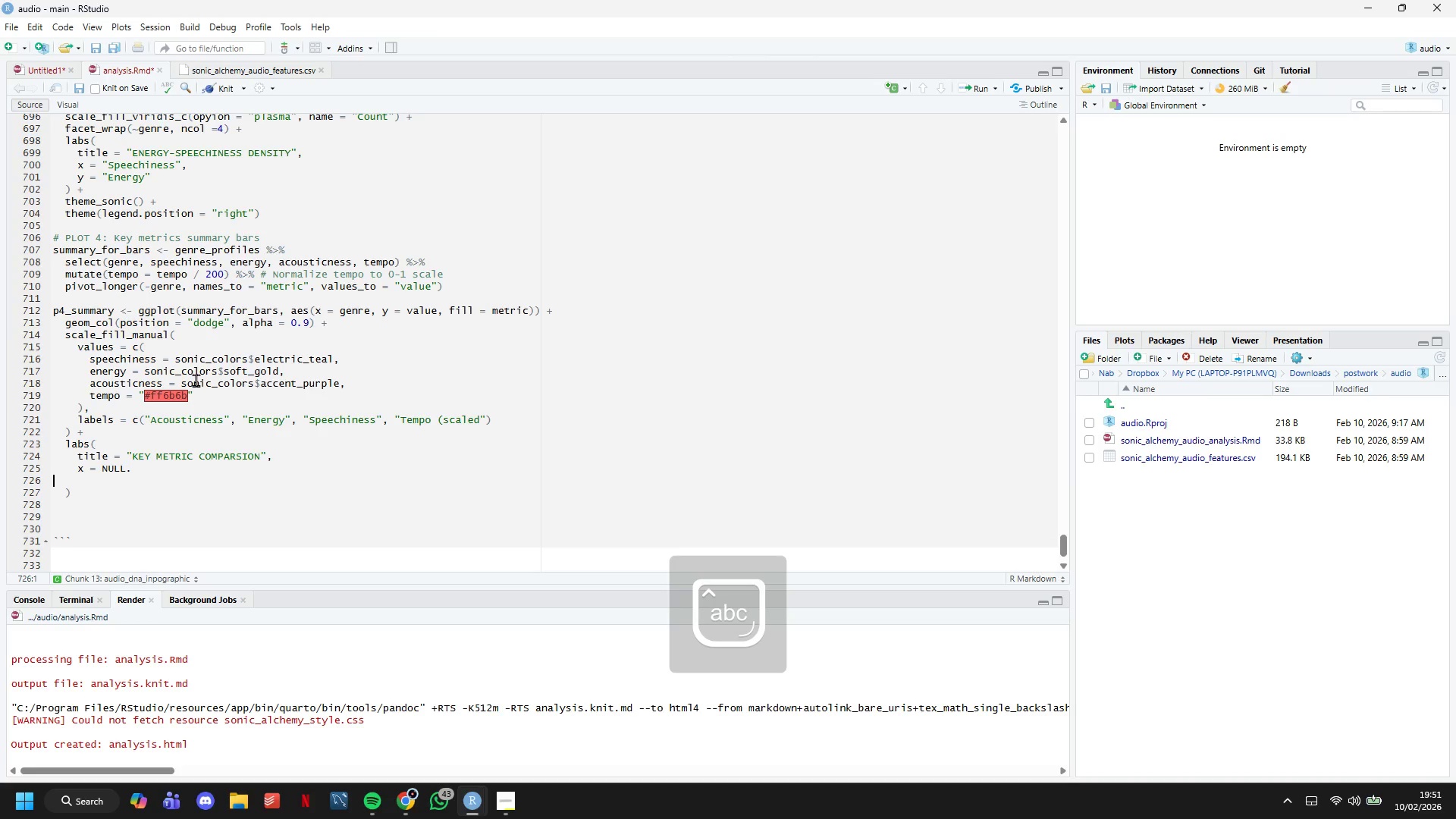 
key(Backspace)
 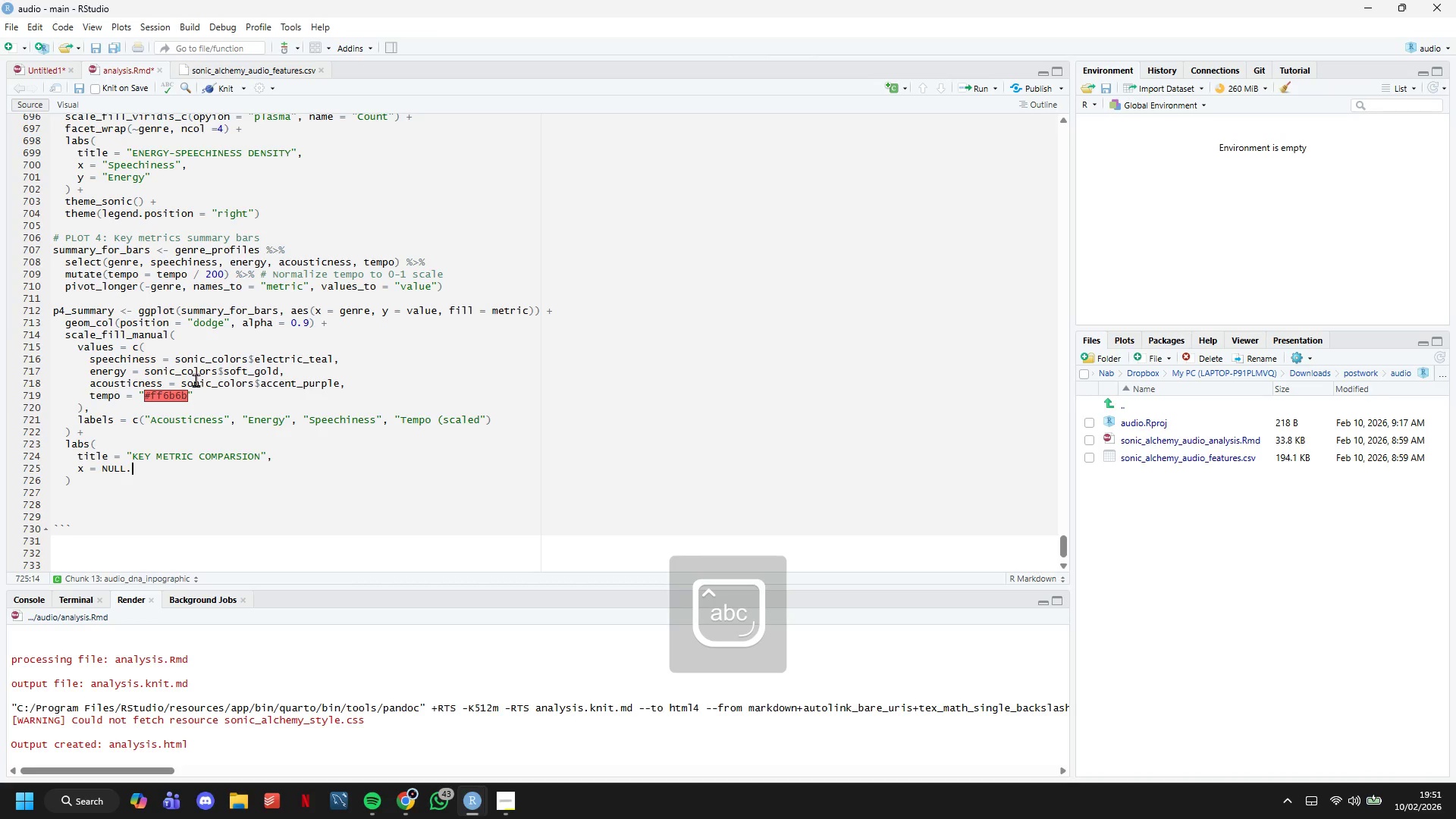 
key(Backspace)
 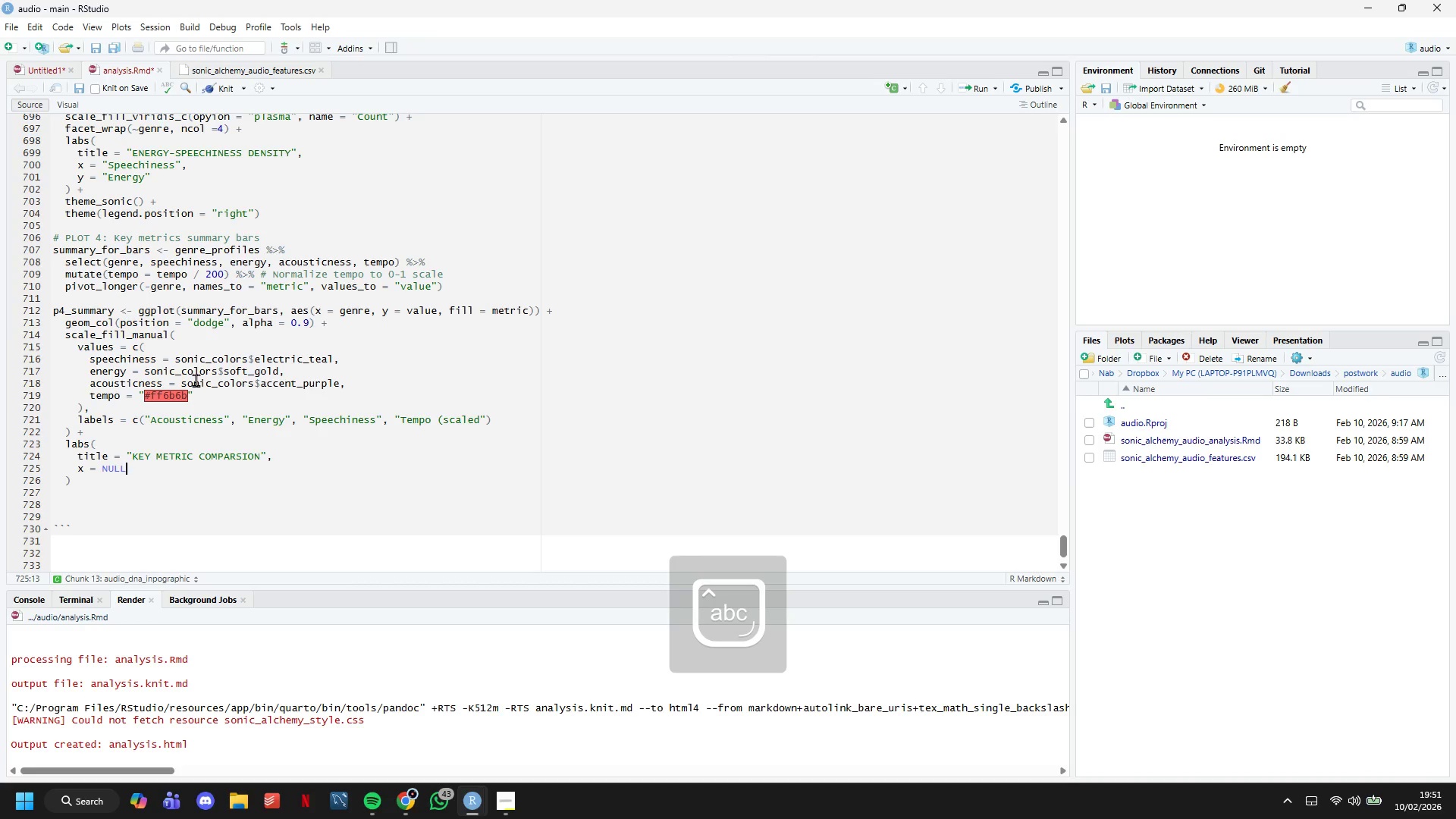 
key(Comma)
 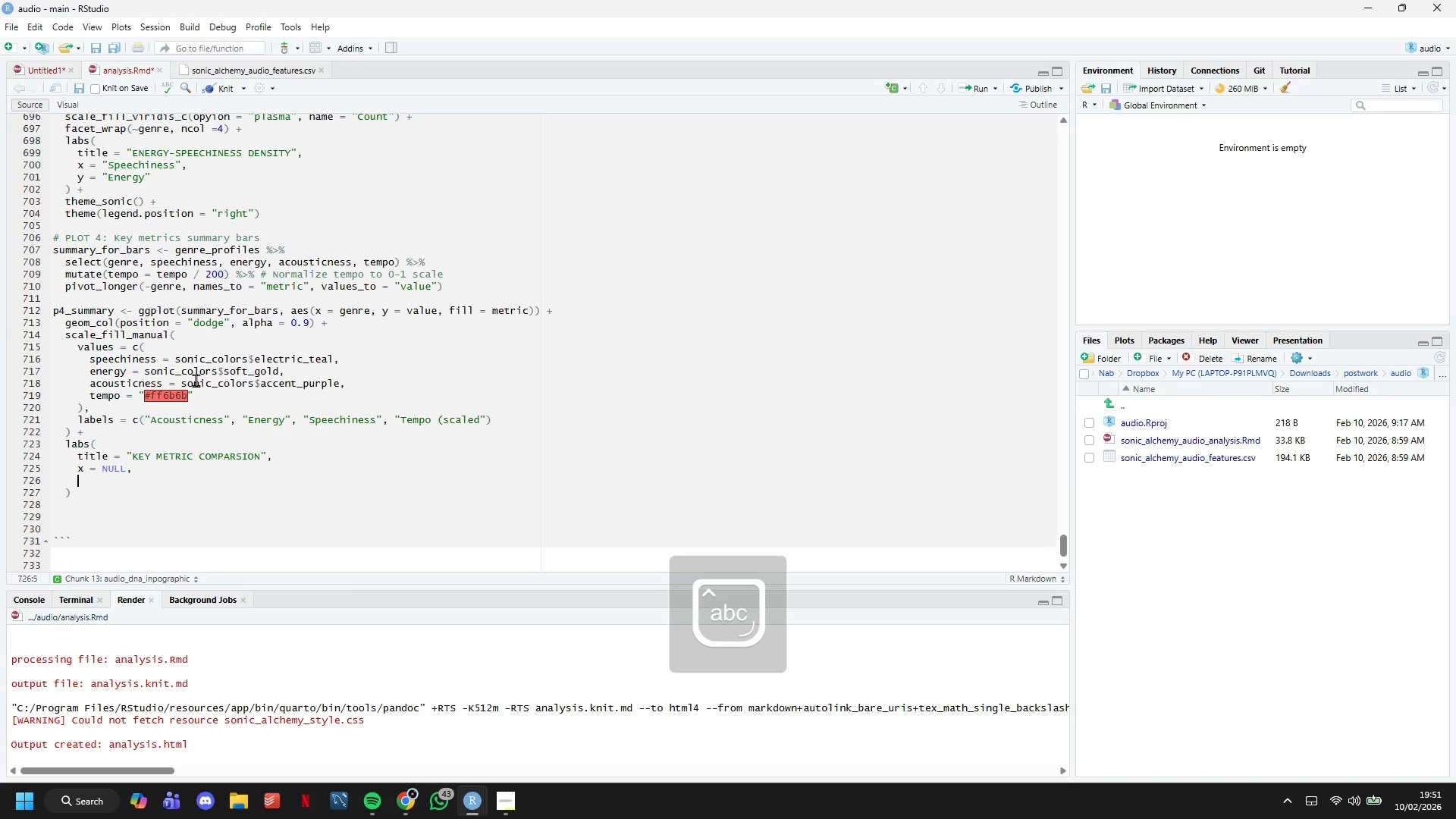 
key(Enter)
 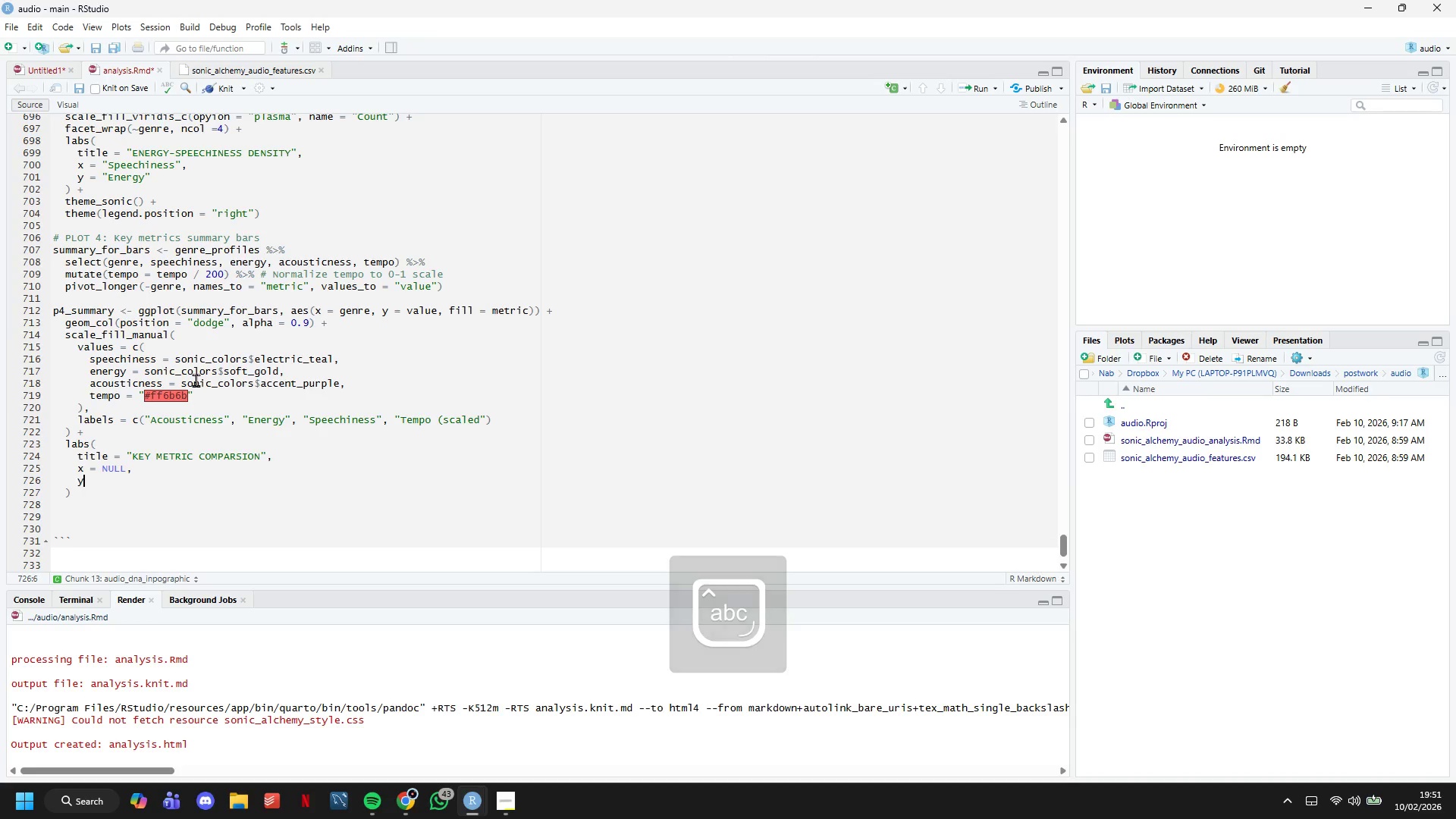 
type(y = "Value)
 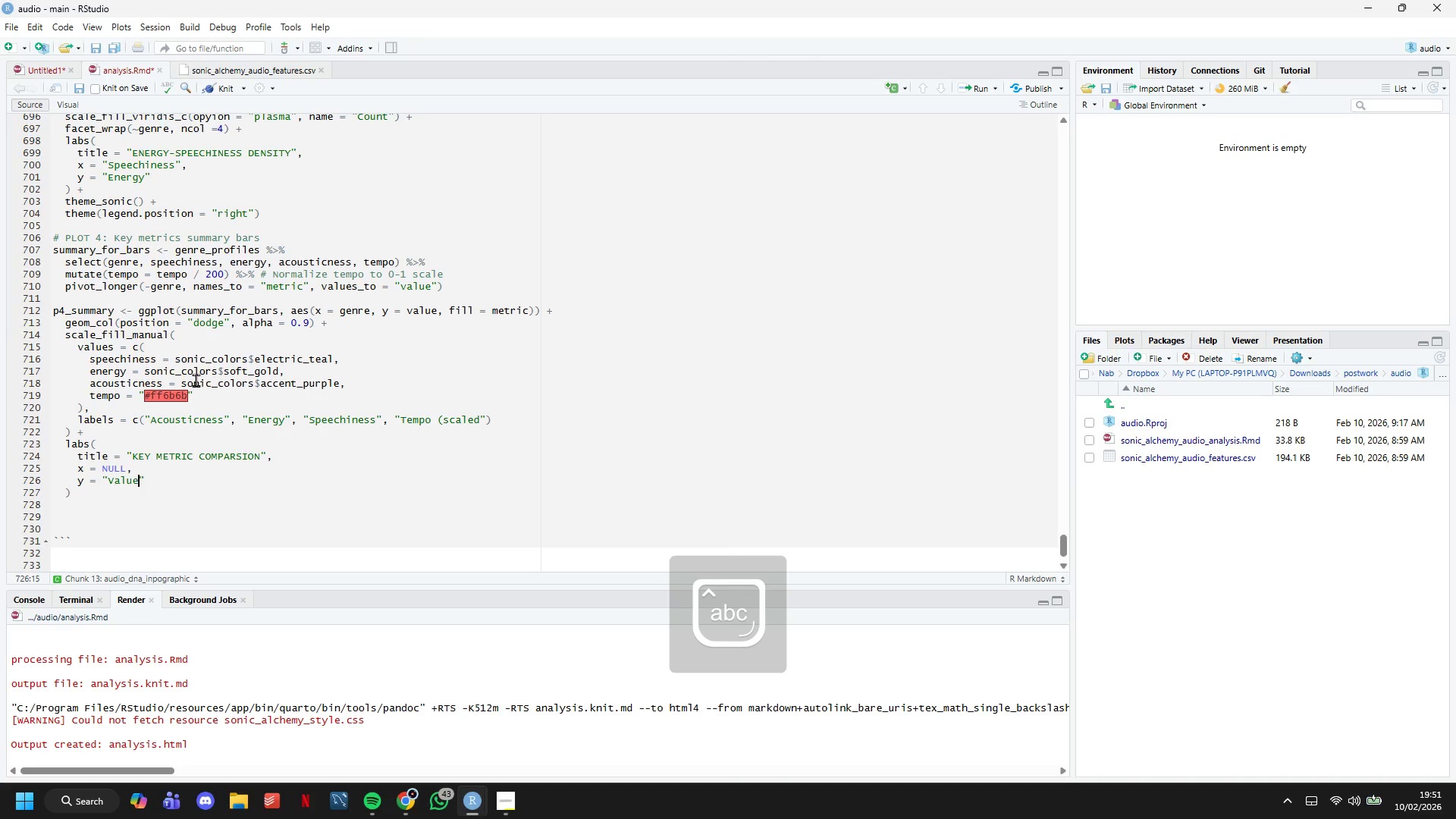 
 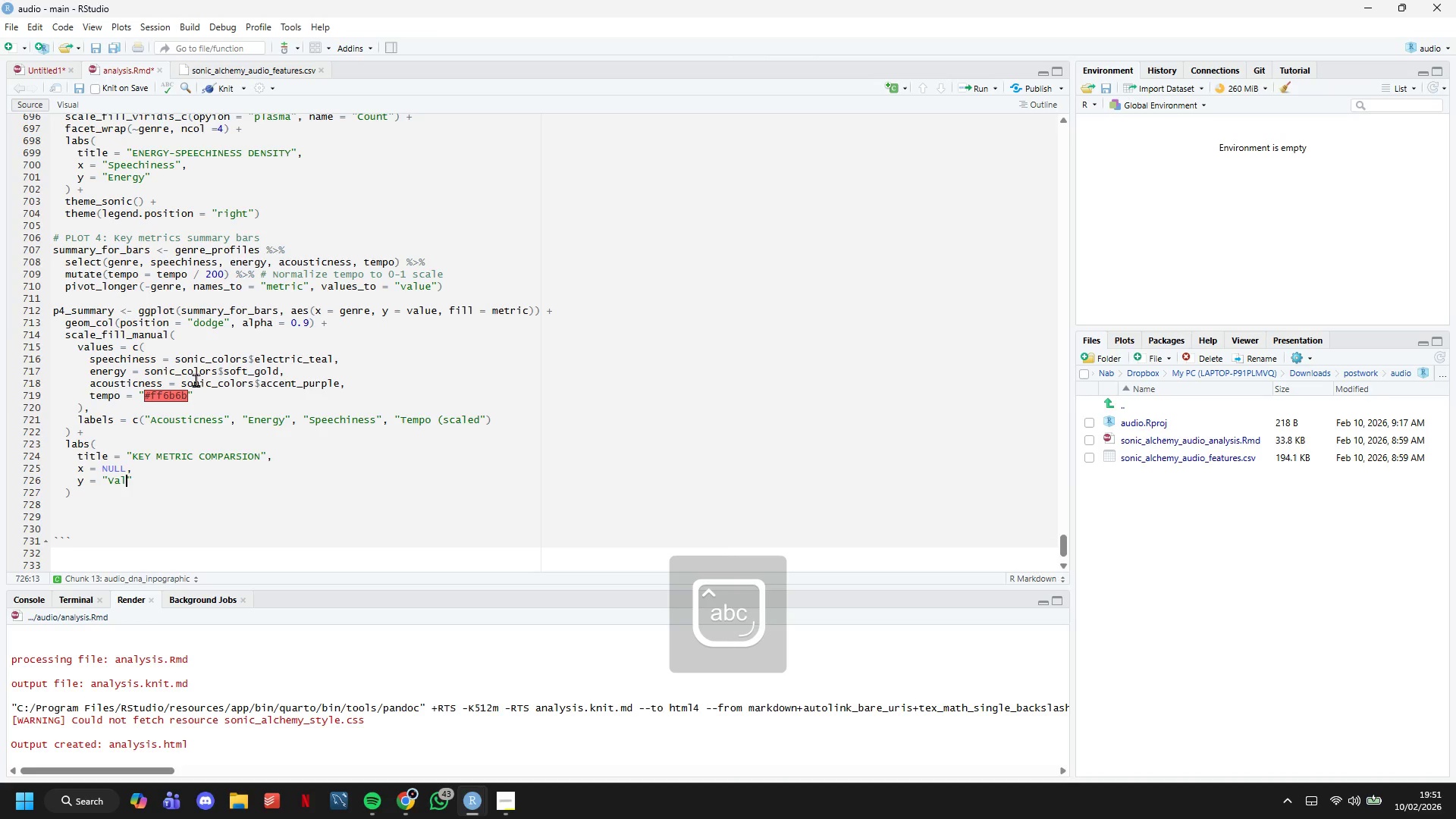 
key(ArrowRight)
 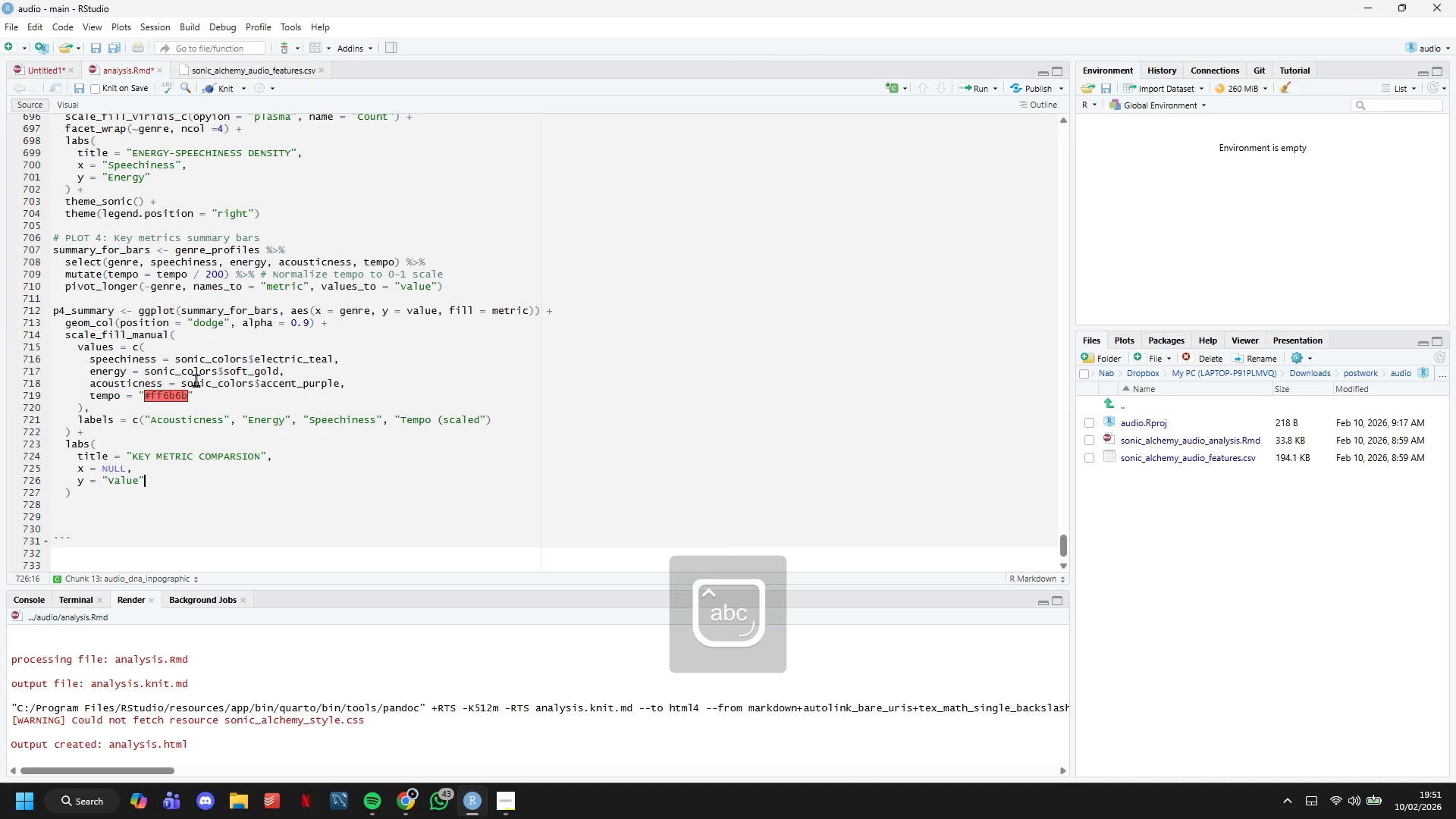 
key(Comma)
 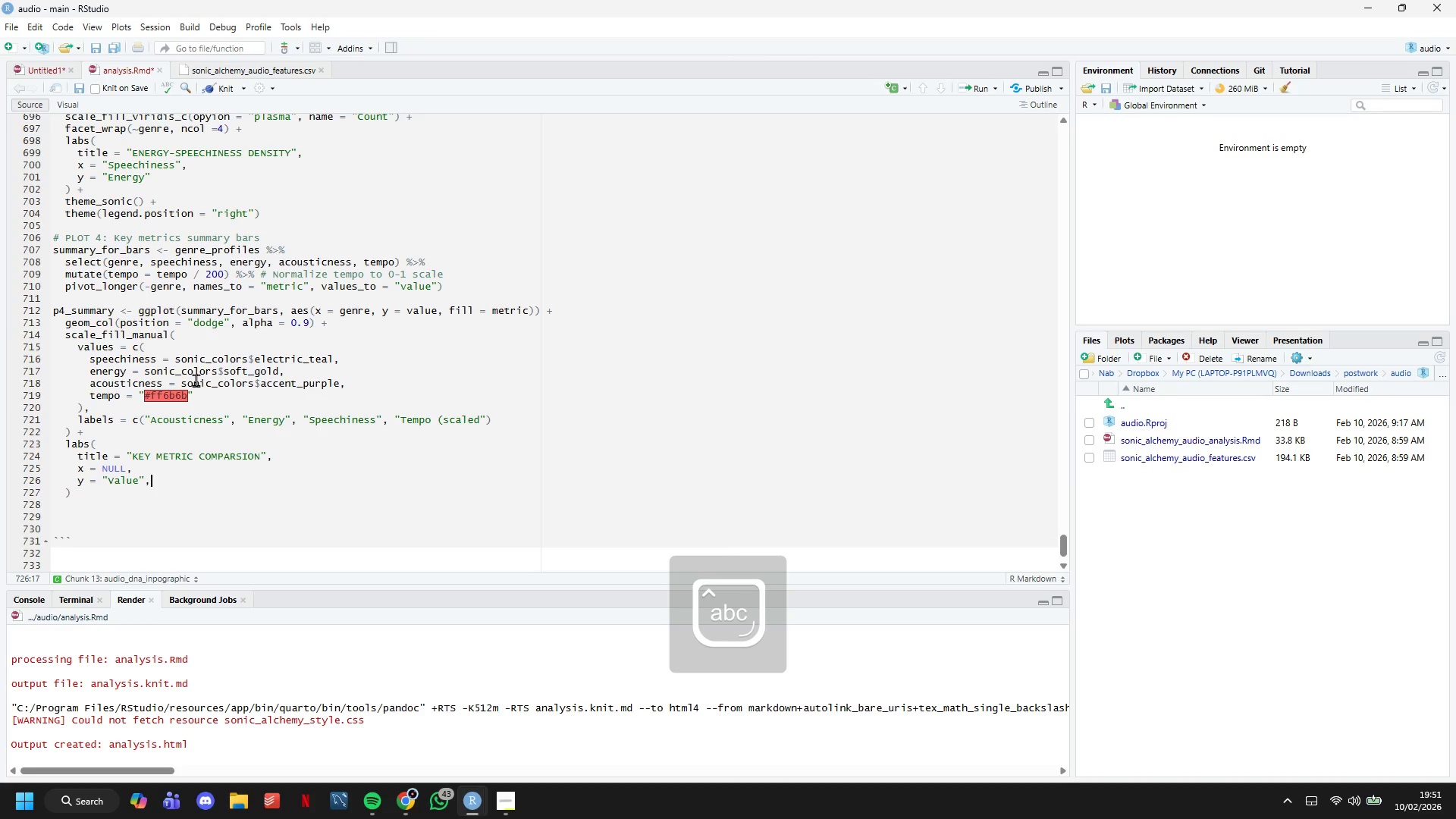 
key(Enter)
 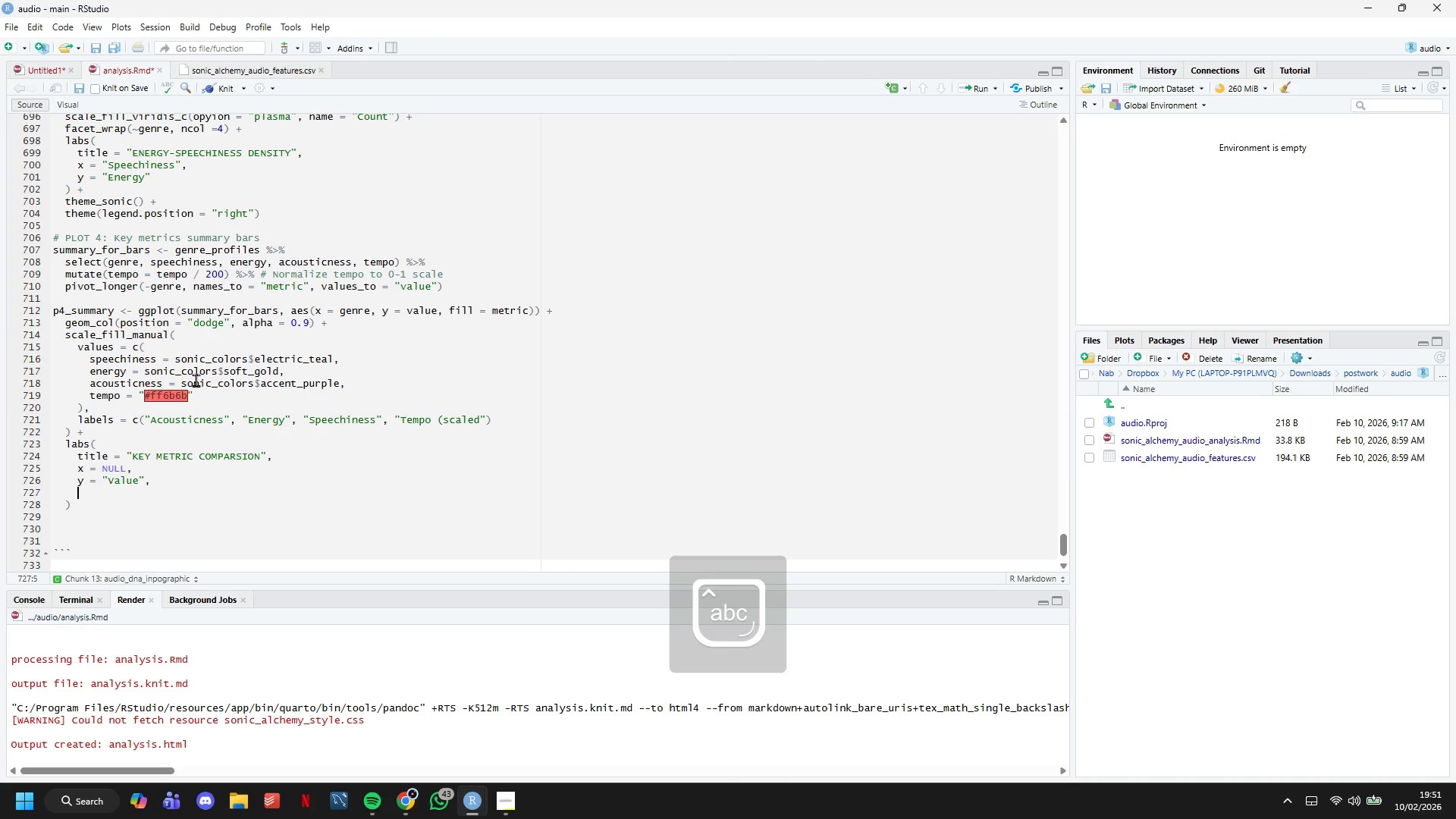 
type(fill = "Metric)
 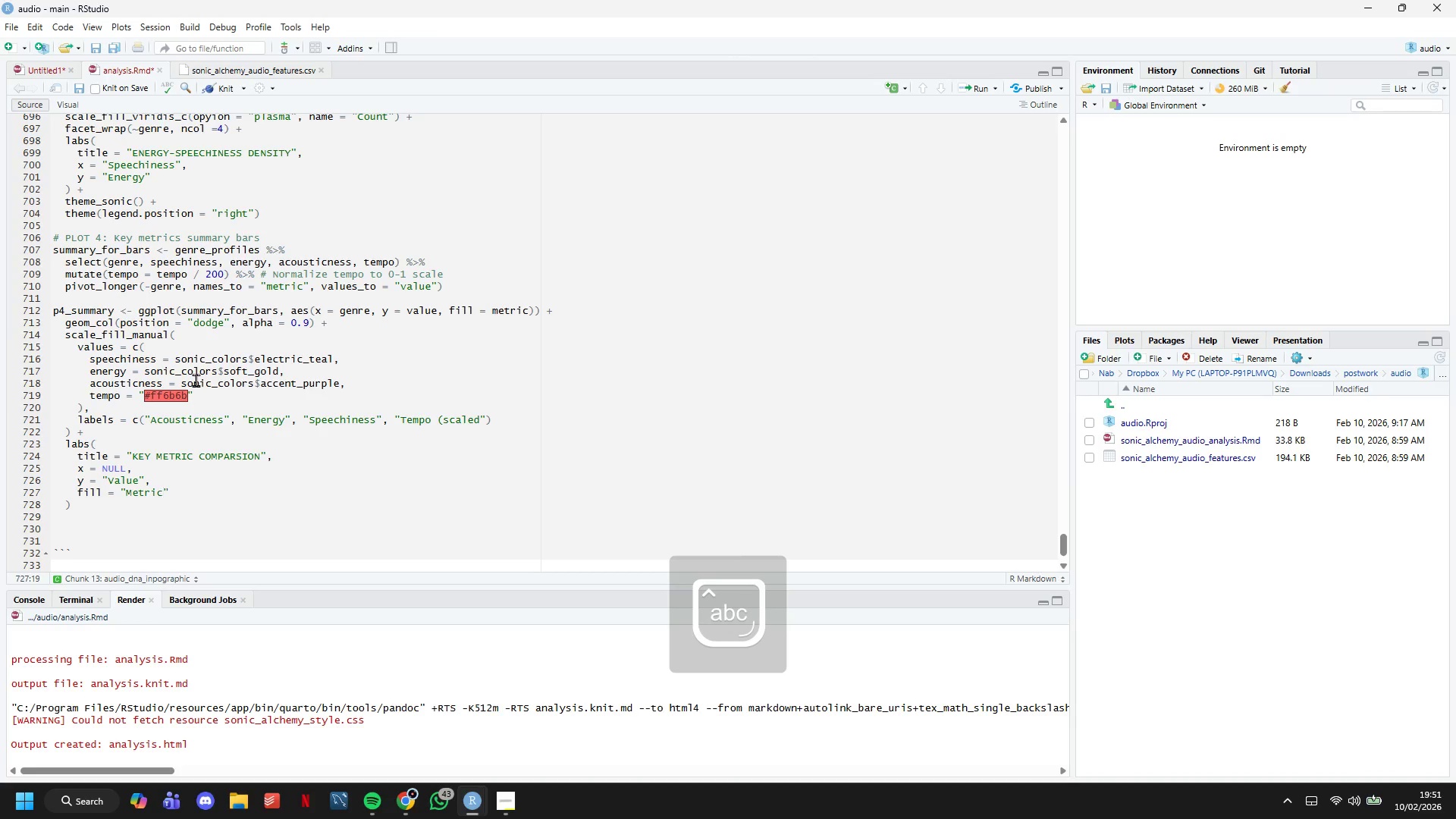 
key(ArrowRight)
 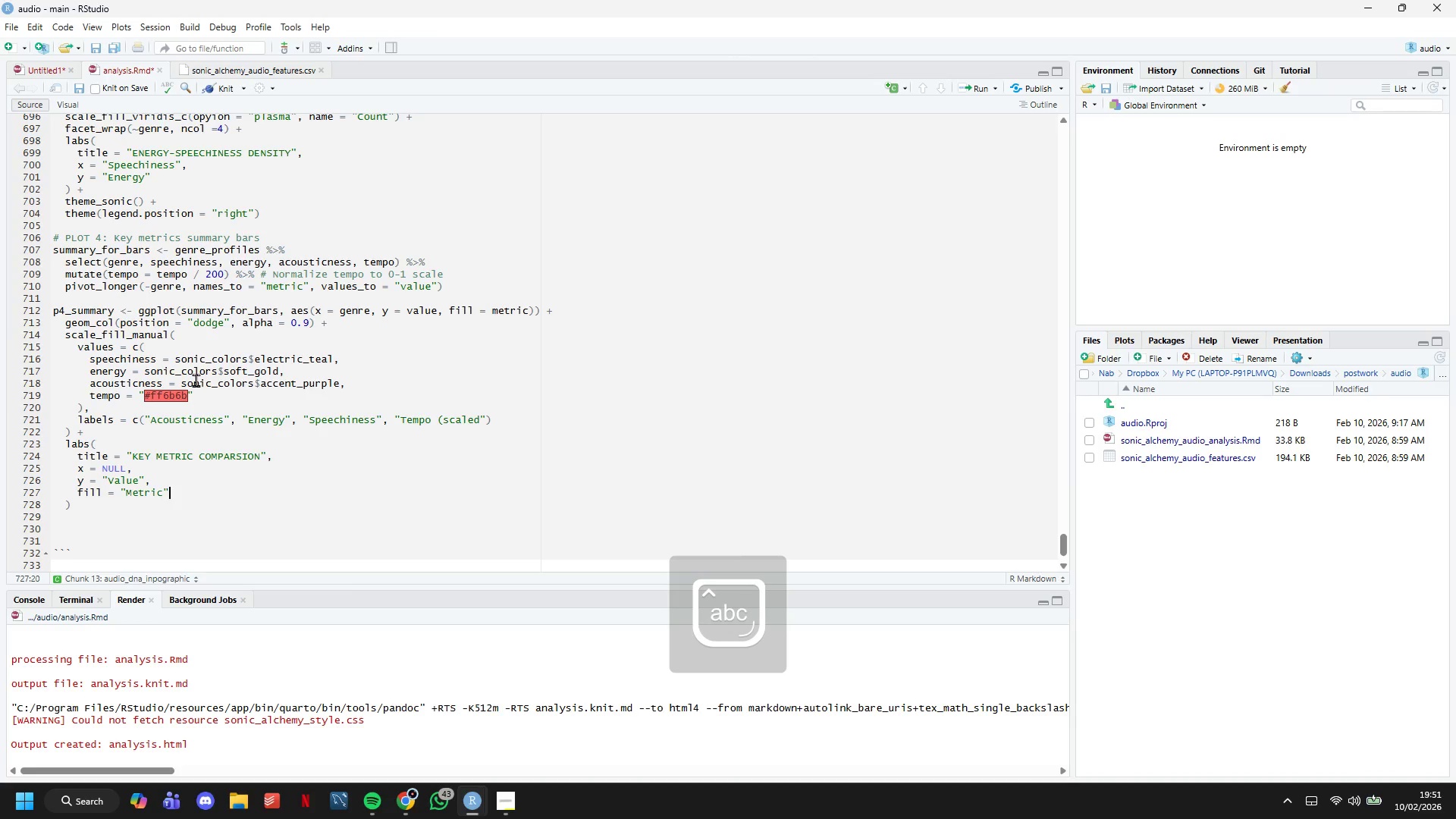 
key(ArrowDown)
 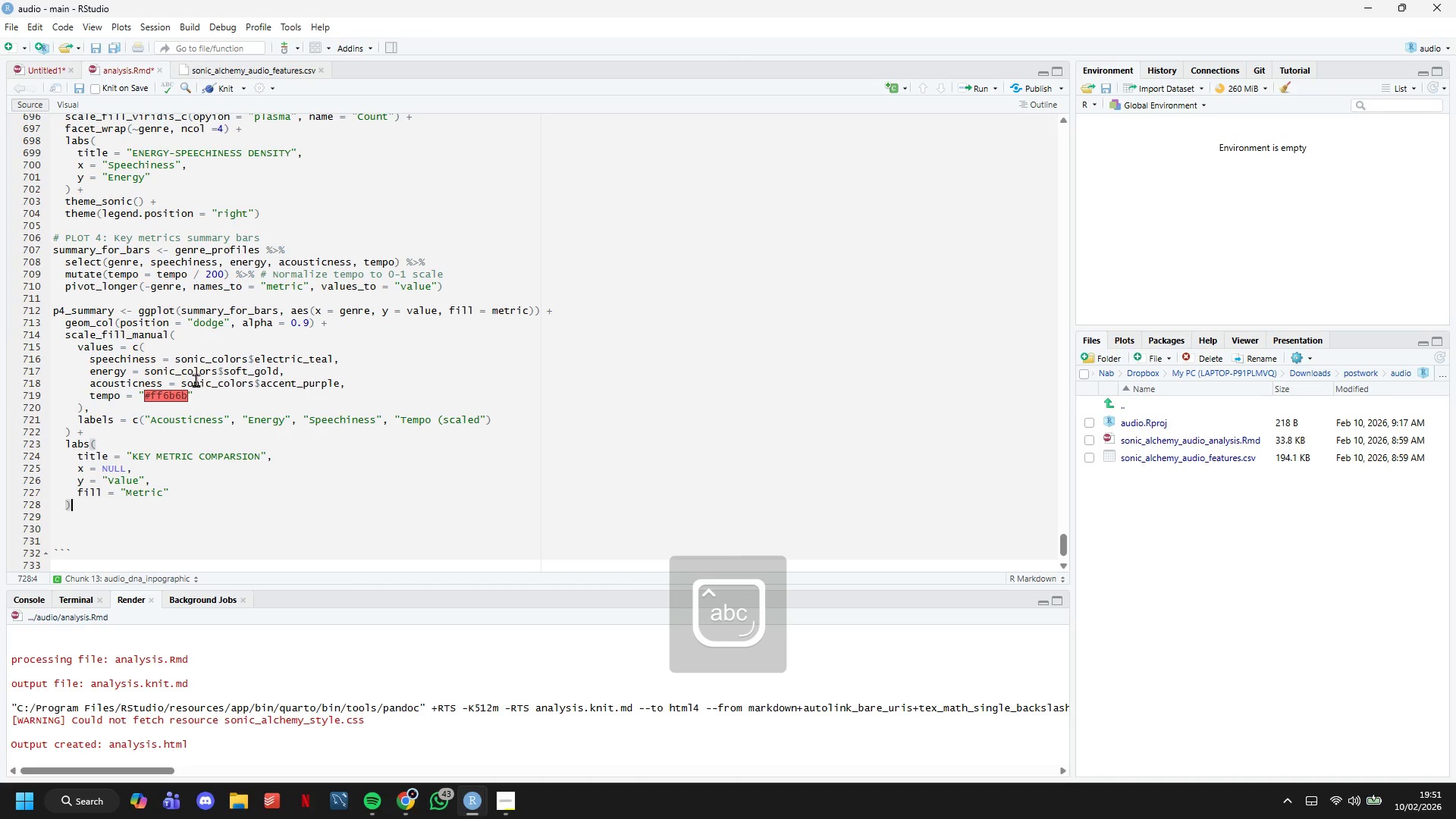 
key(Space)
 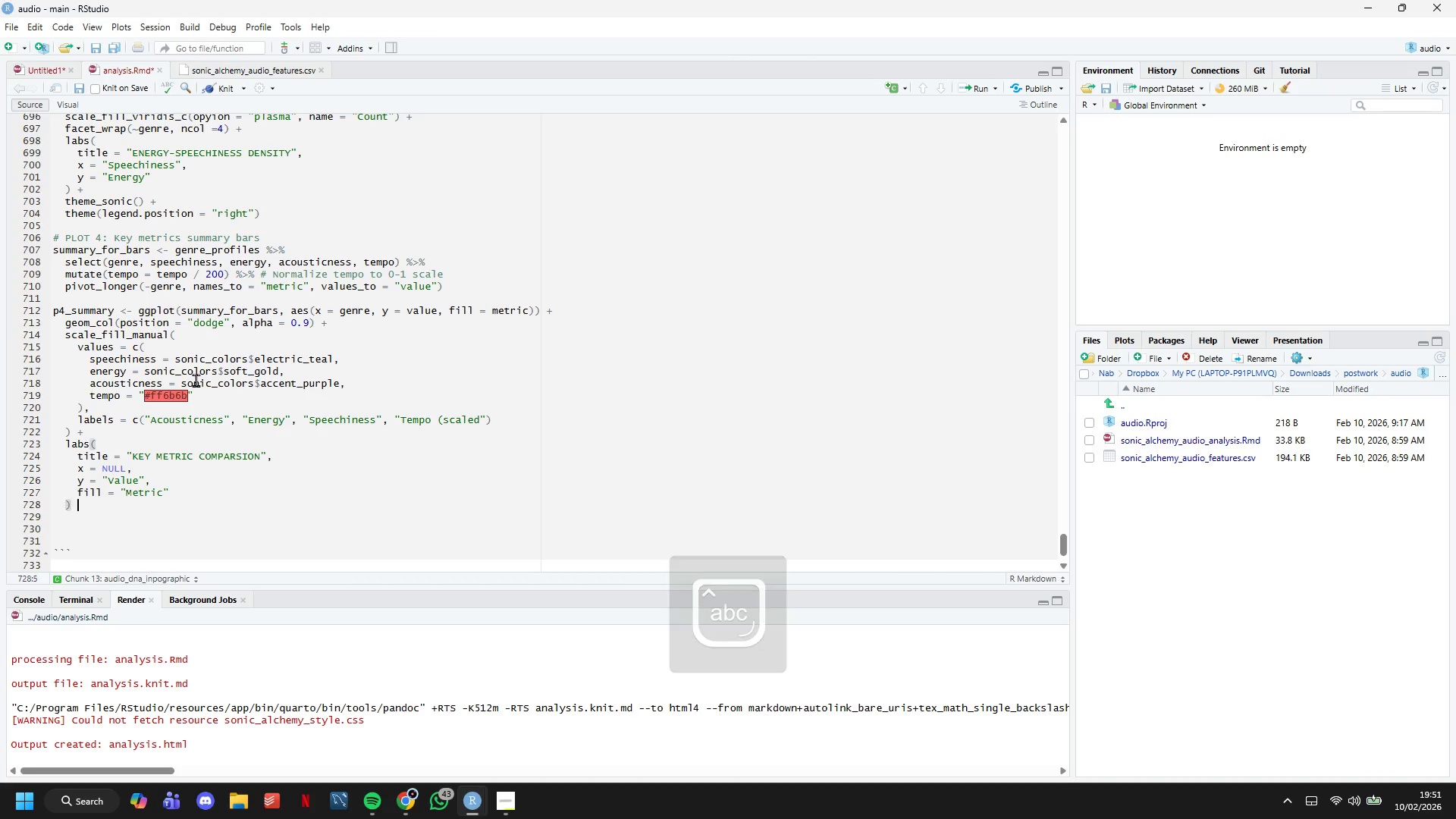 
key(Shift+Equal)
 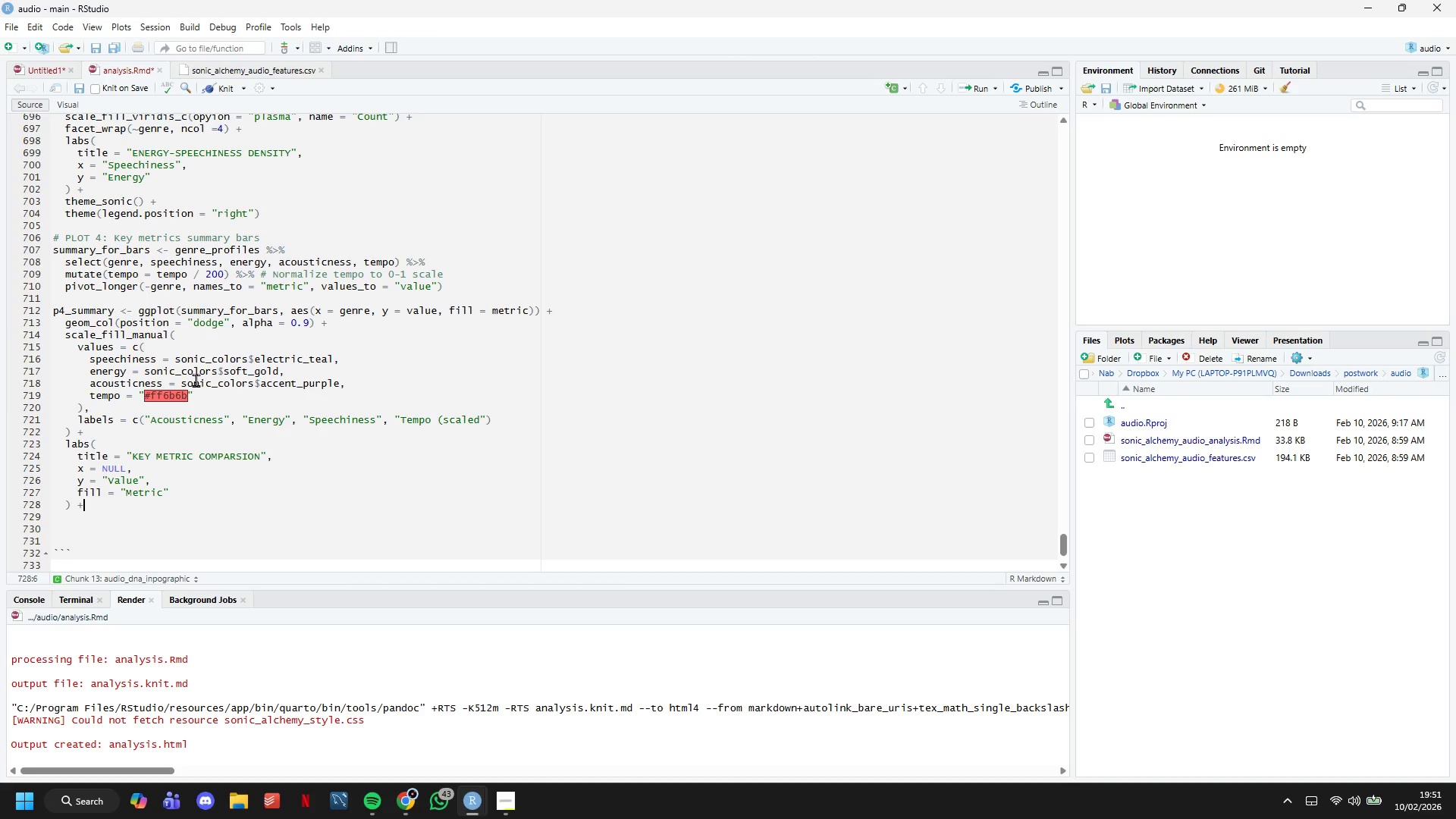 
key(Enter)
 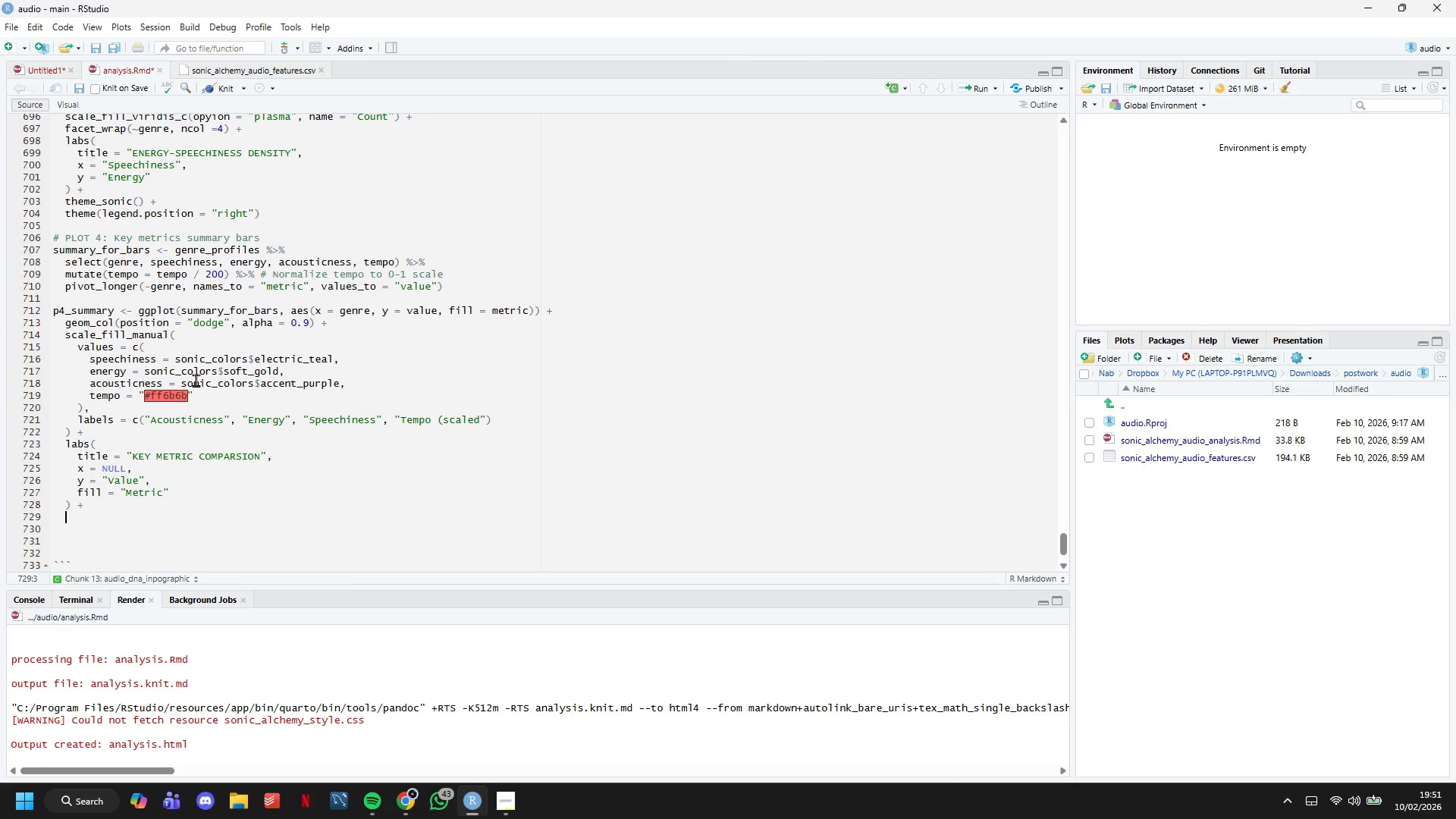 
type(theme_sonic()
 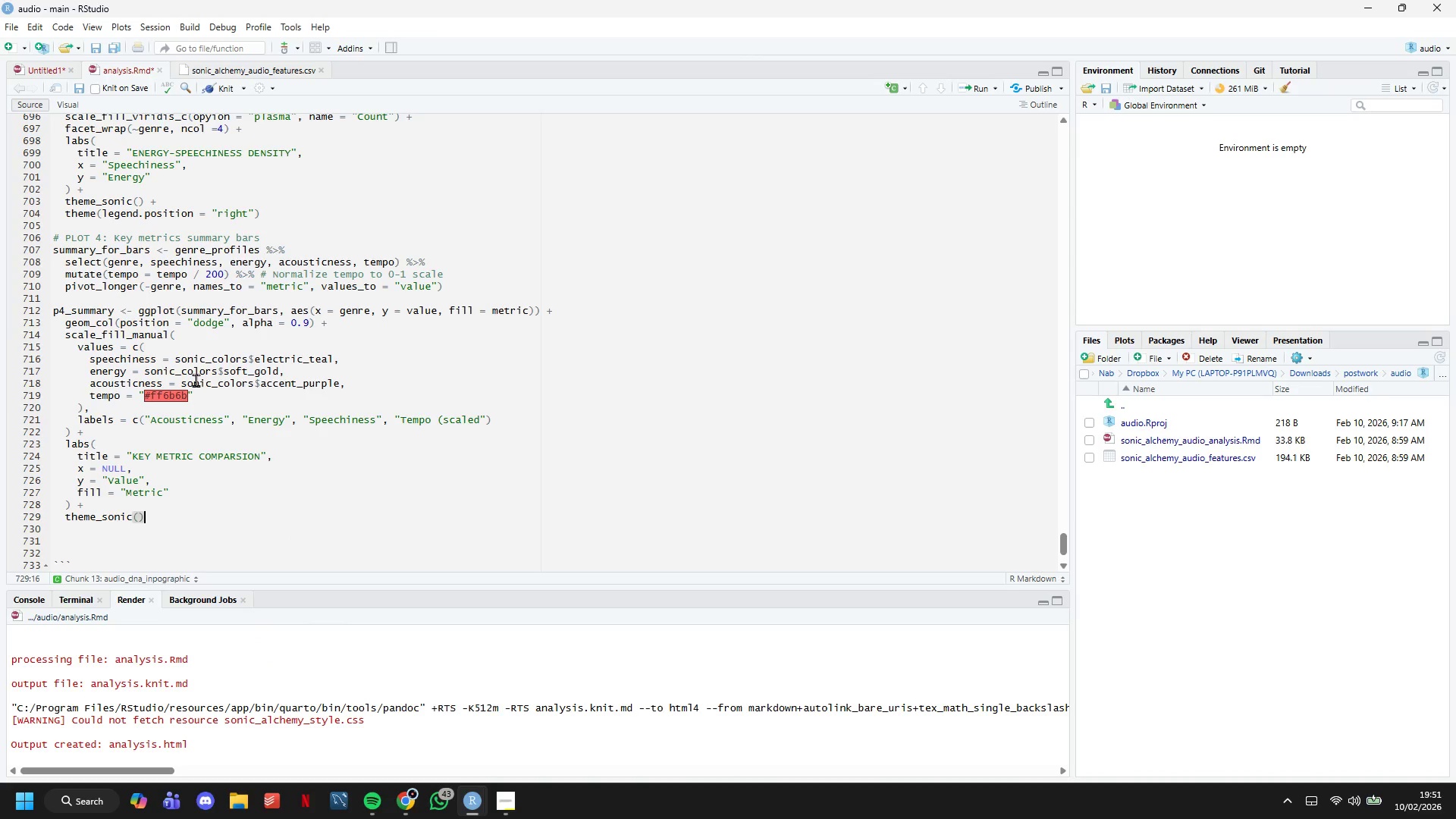 
 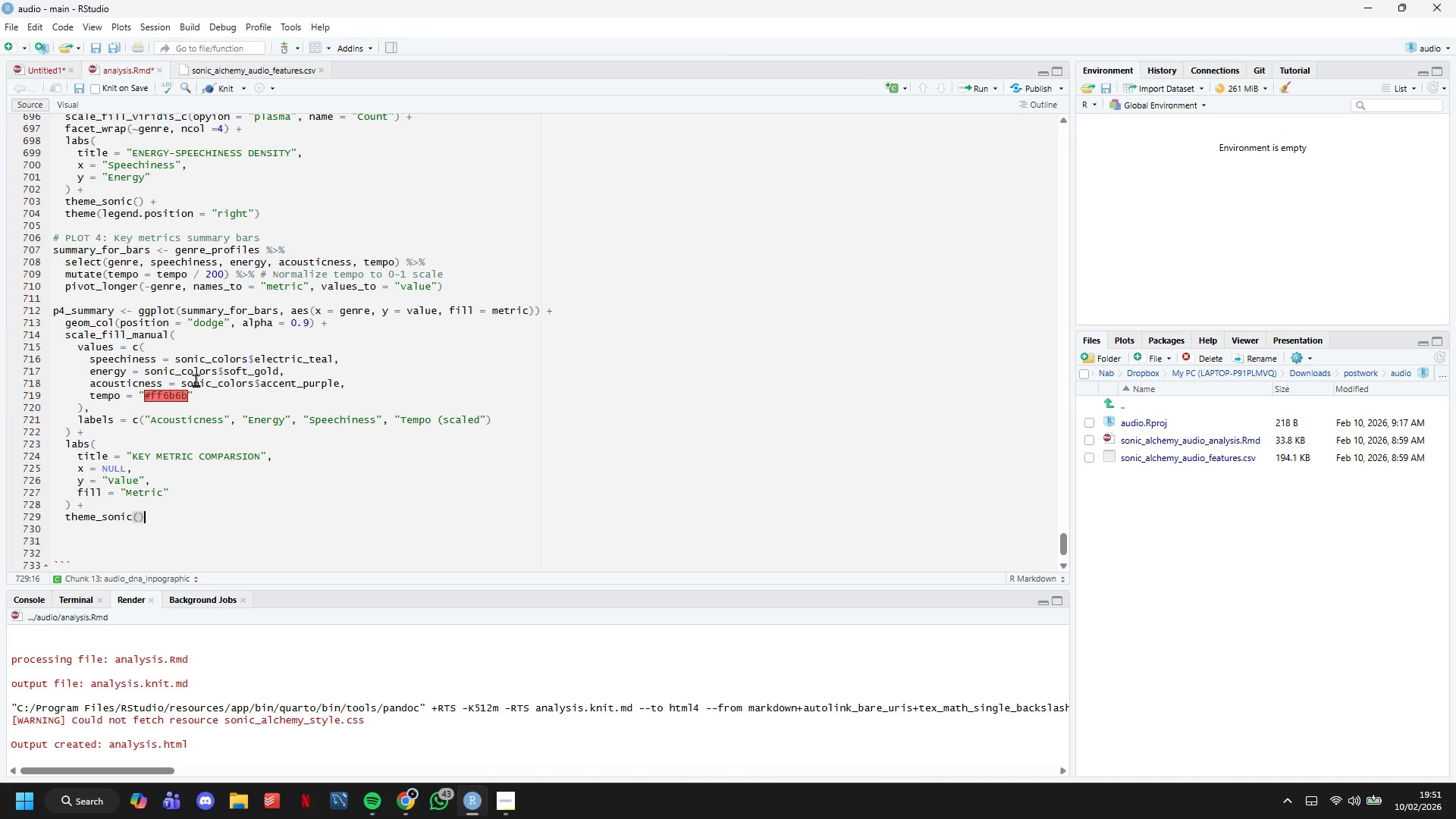 
key(ArrowRight)
 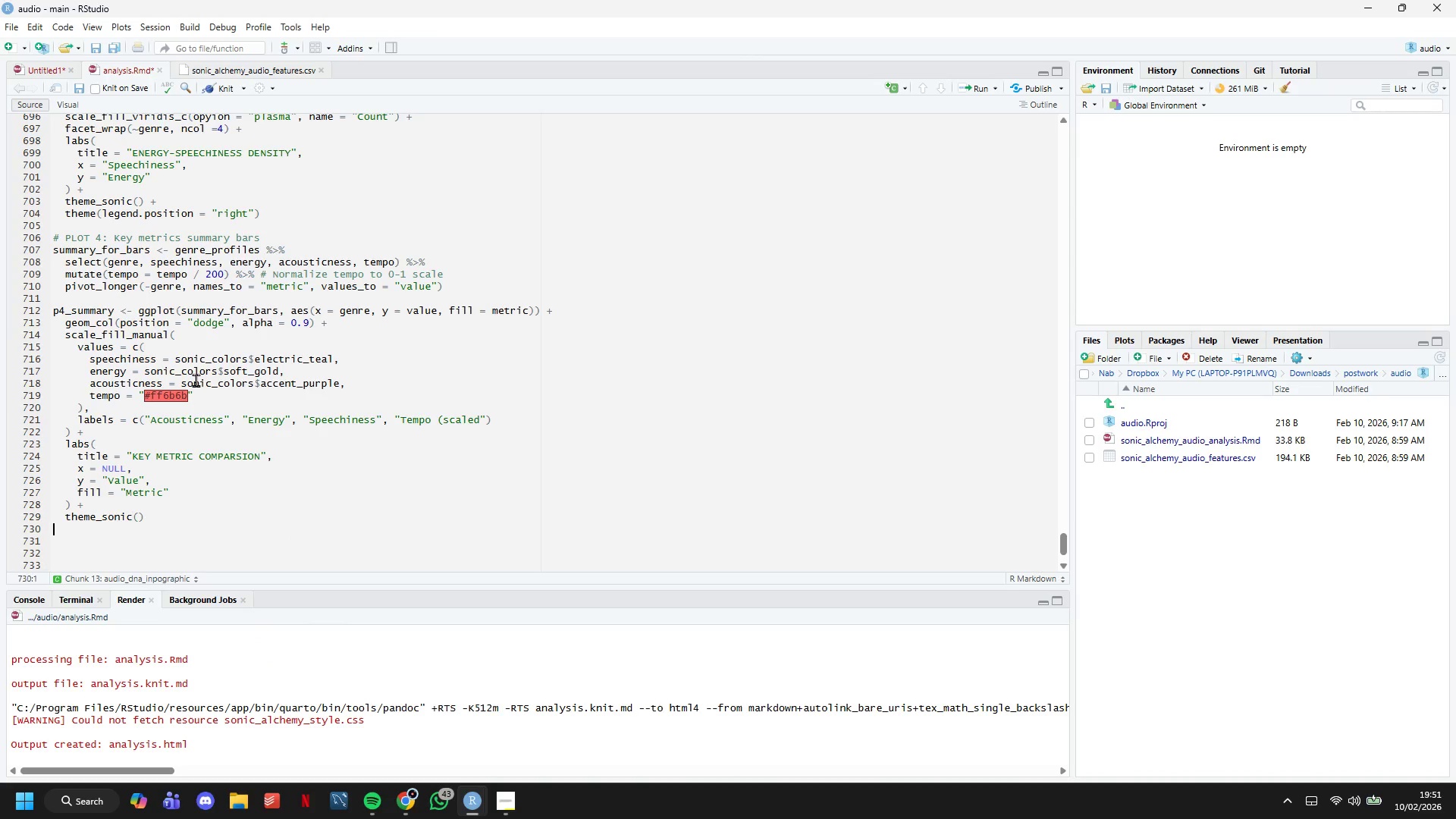 
key(Enter)
 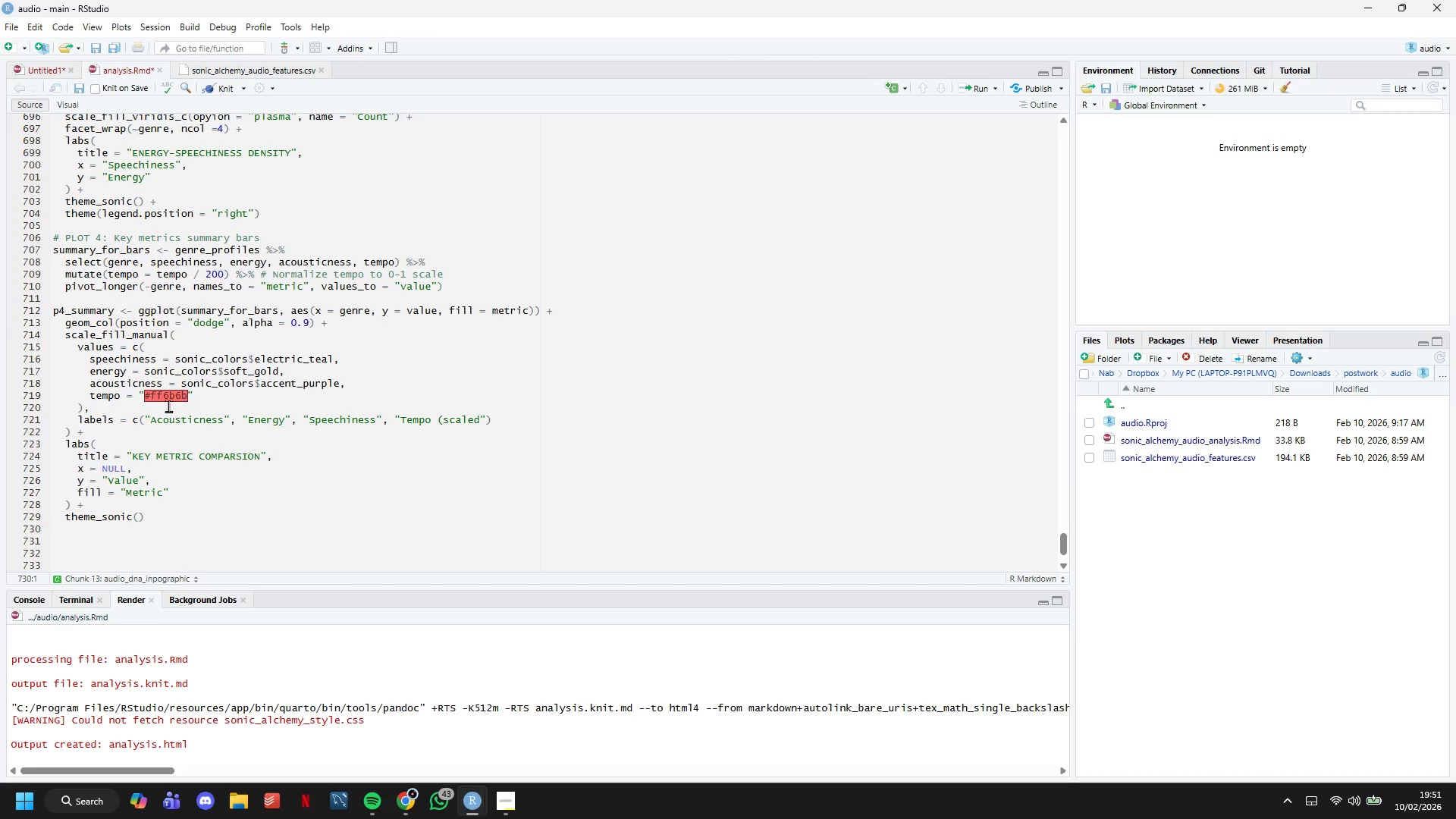 
scroll: coordinate [28, 340], scroll_direction: down, amount: 4.0
 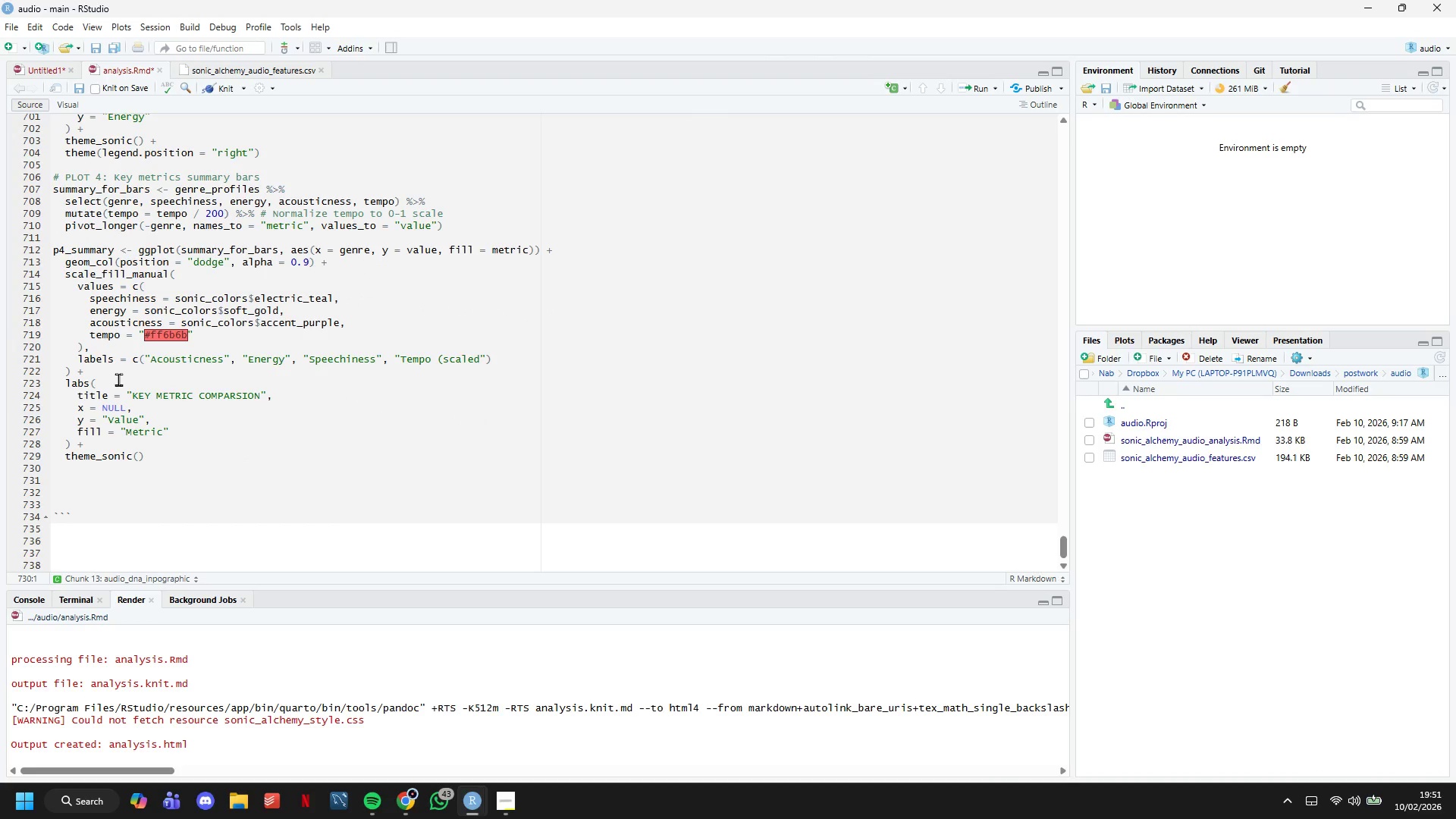 
key(ArrowLeft)
 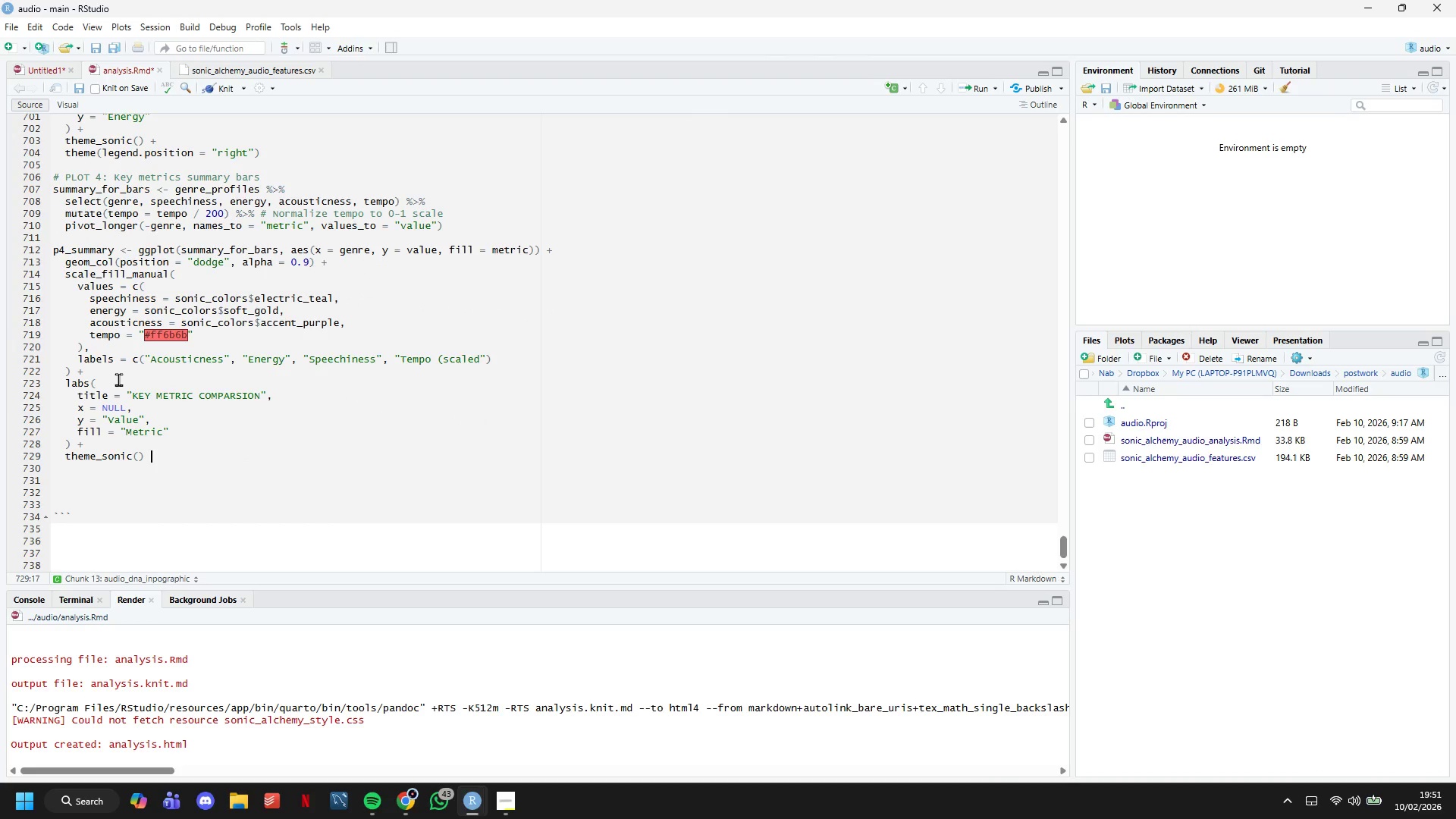 
key(Space)
 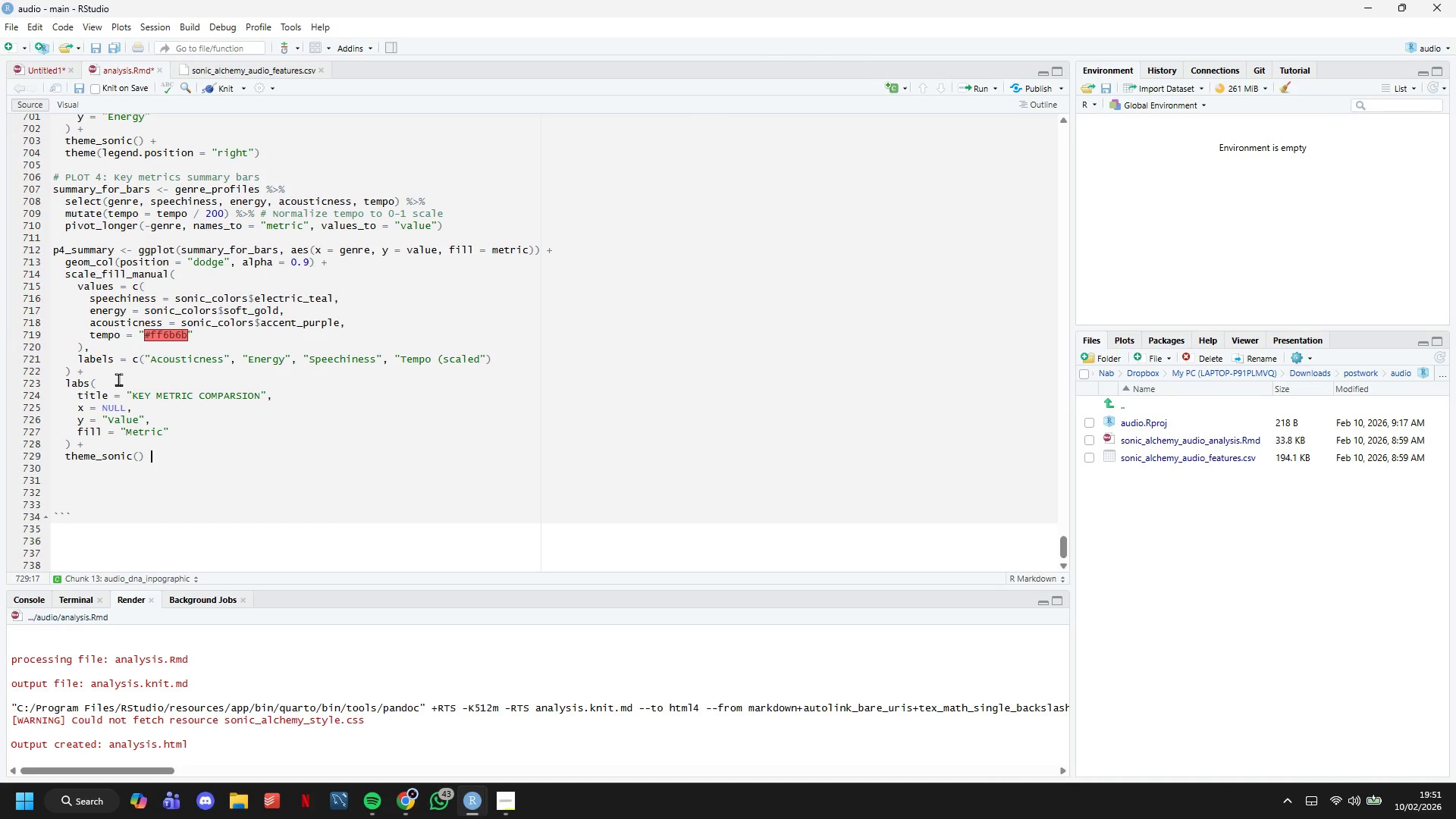 
key(Shift+Equal)
 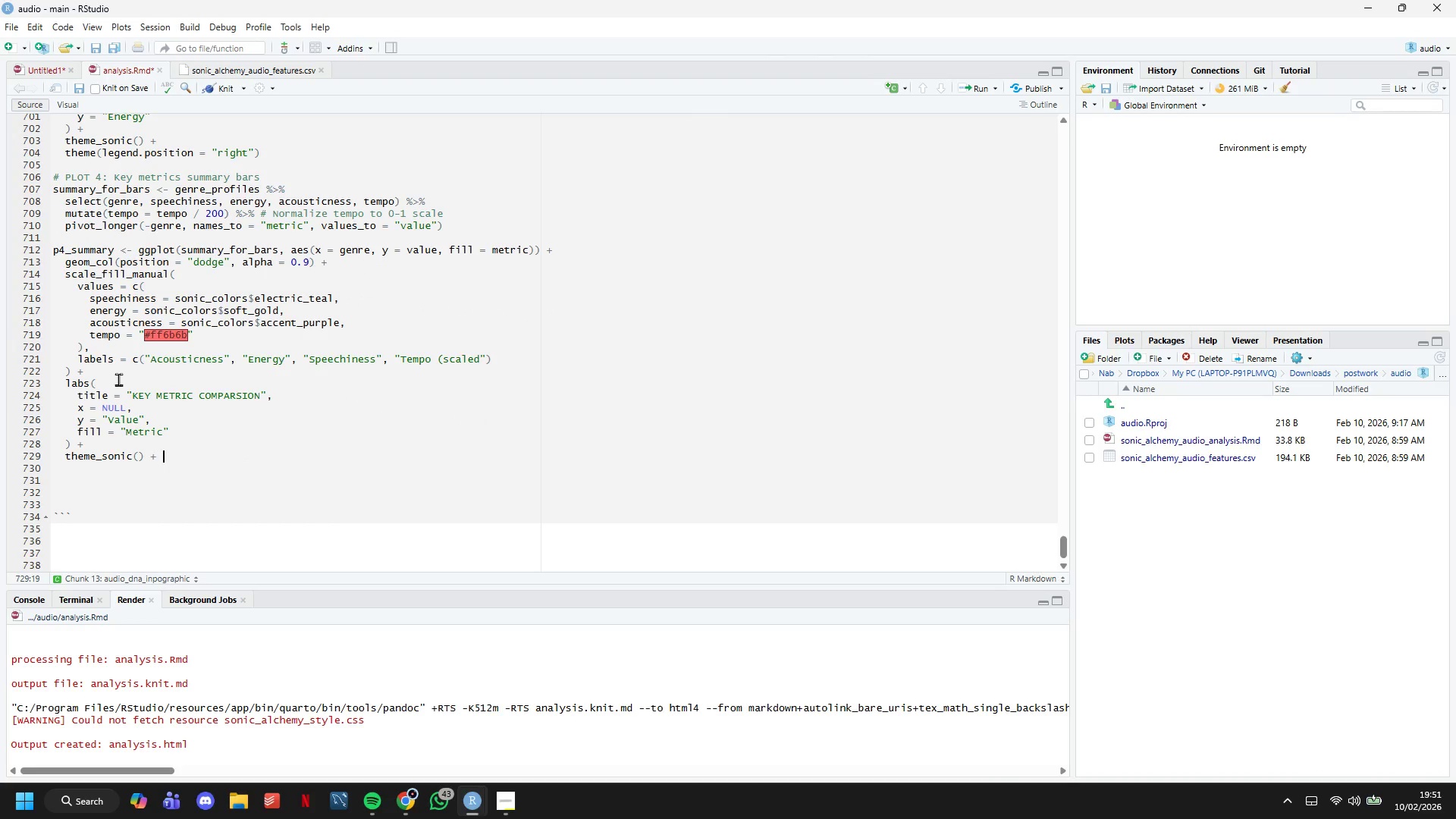 
key(Space)
 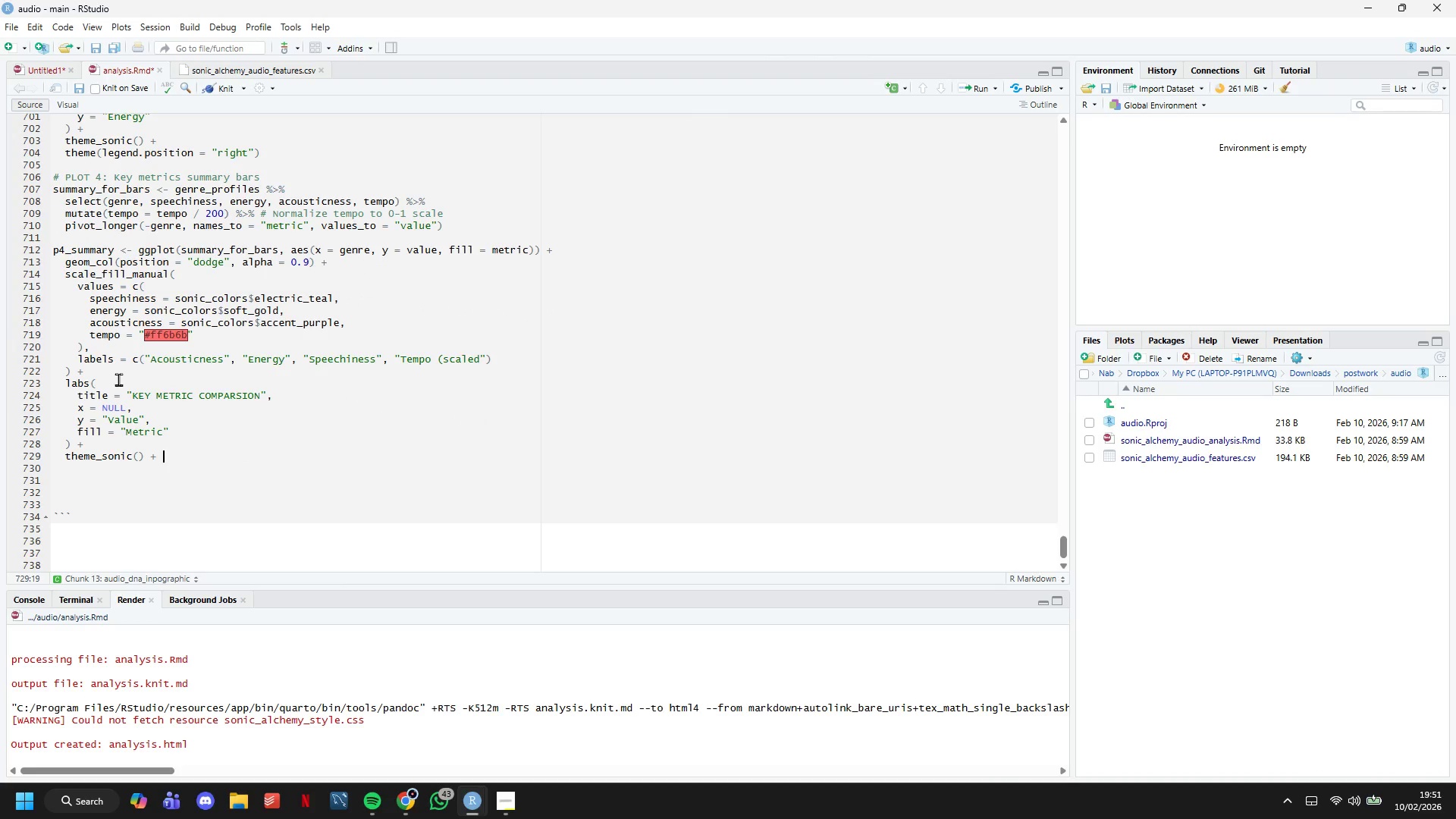 
key(Enter)
 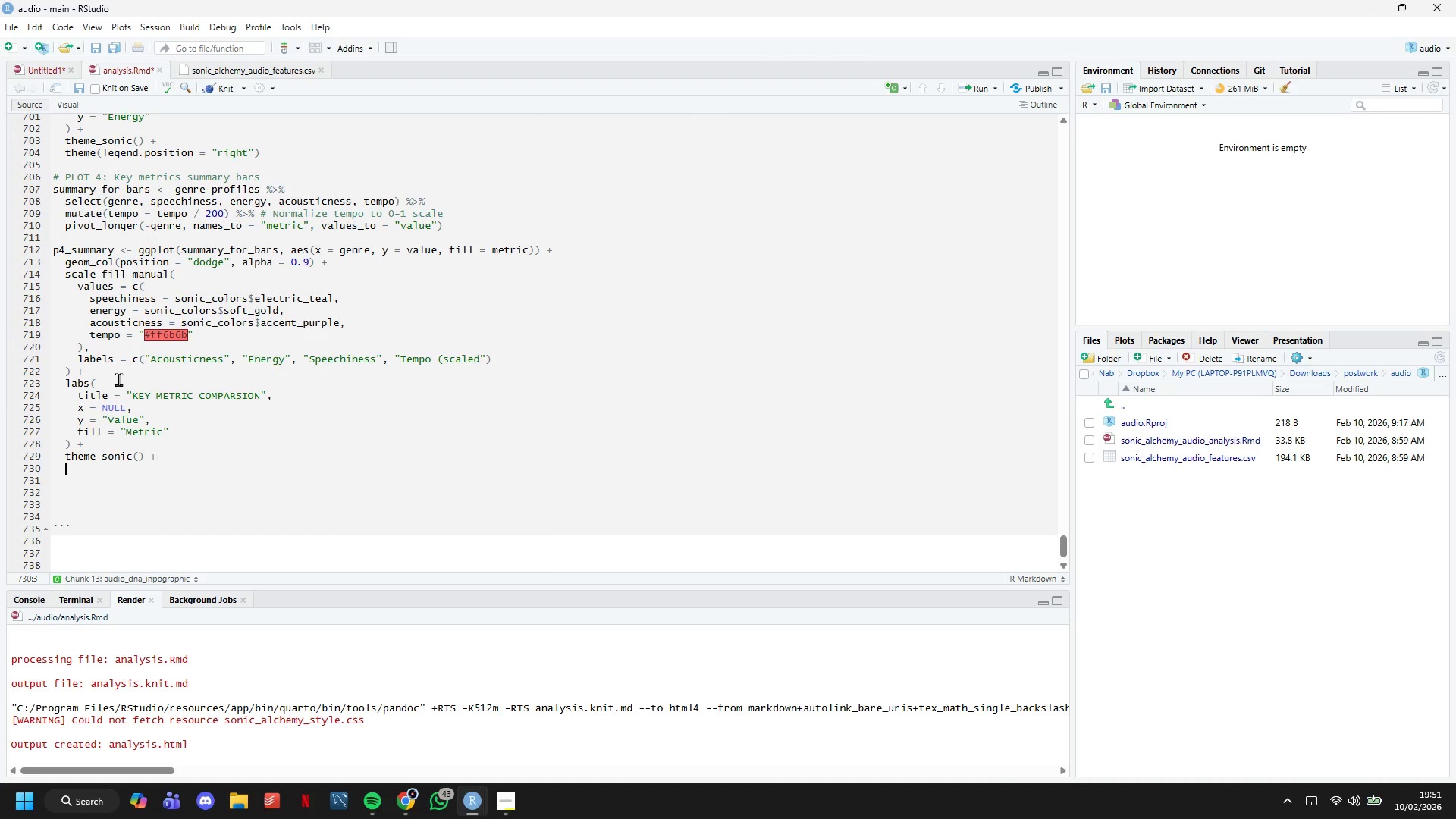 
type(theme ()
 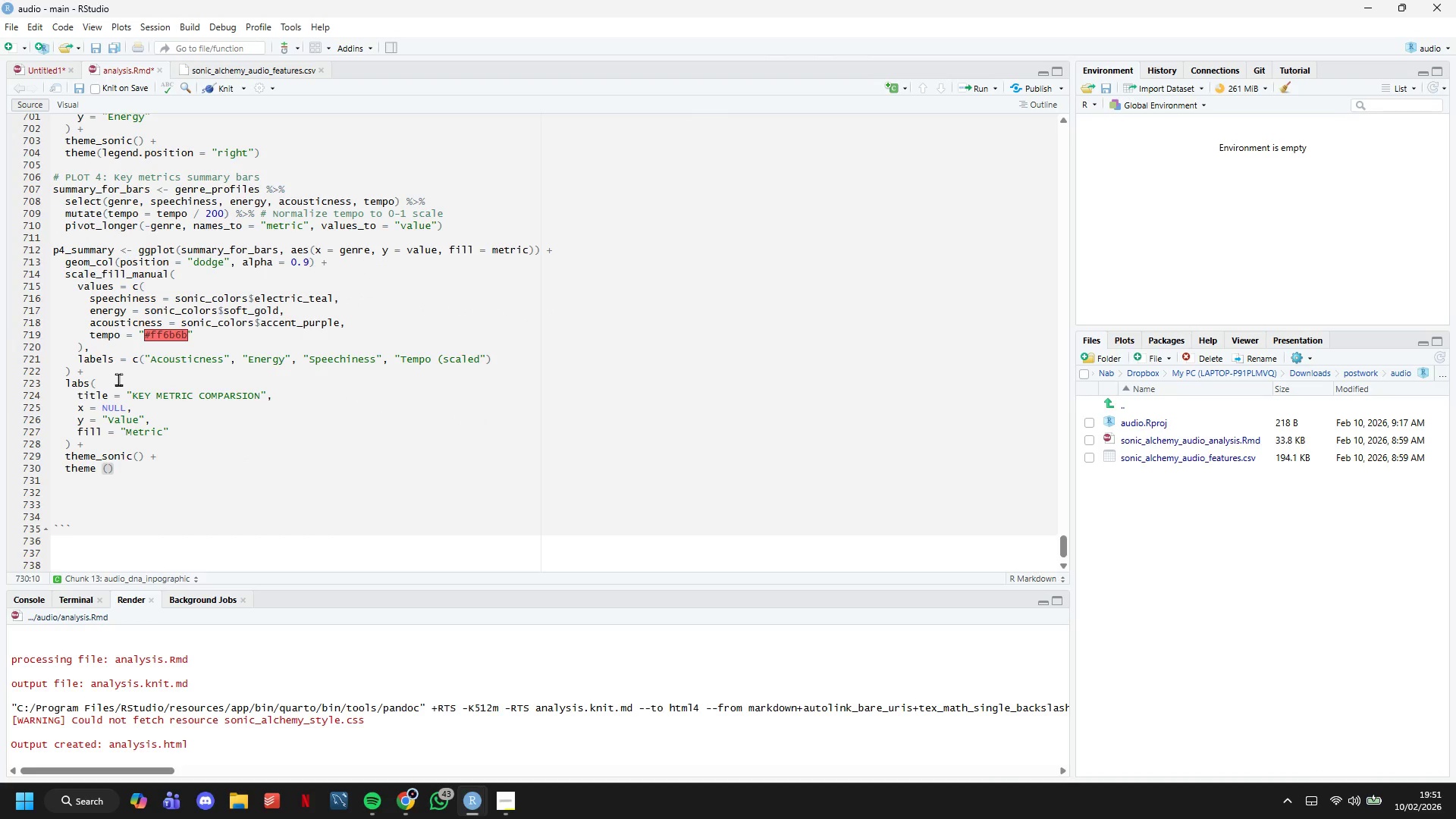 
key(ArrowLeft)
 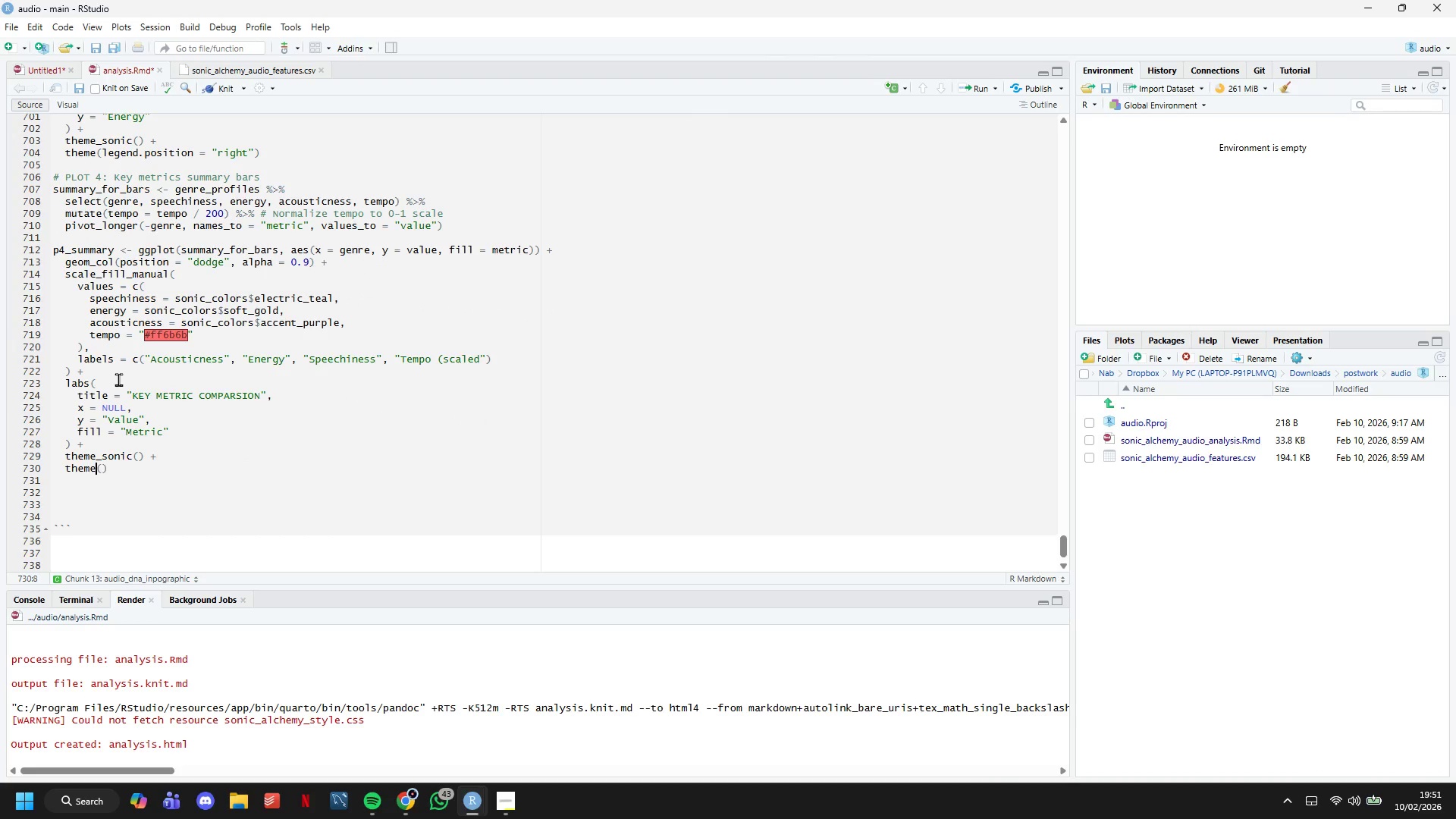 
key(Backspace)
 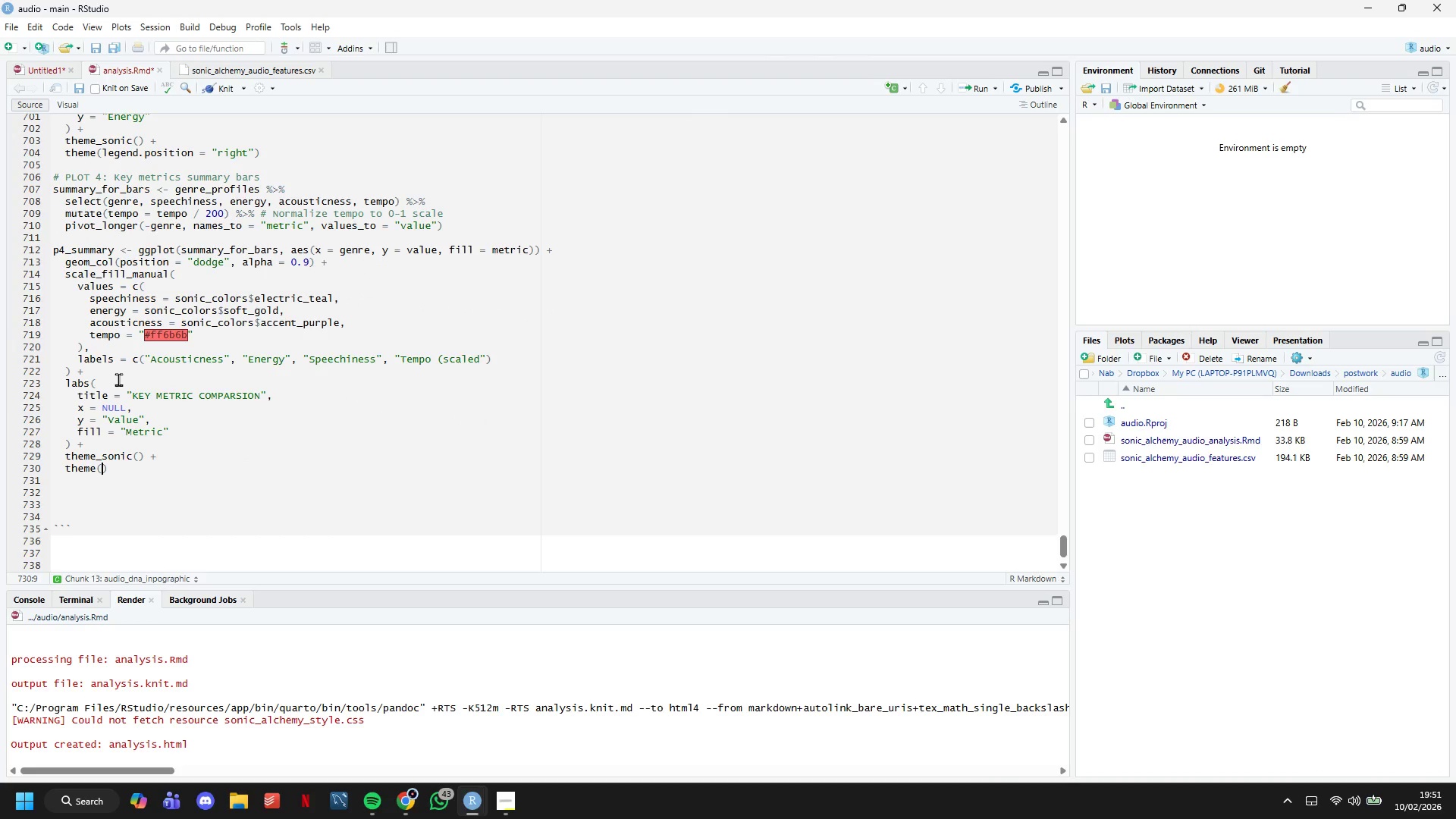 
key(ArrowRight)
 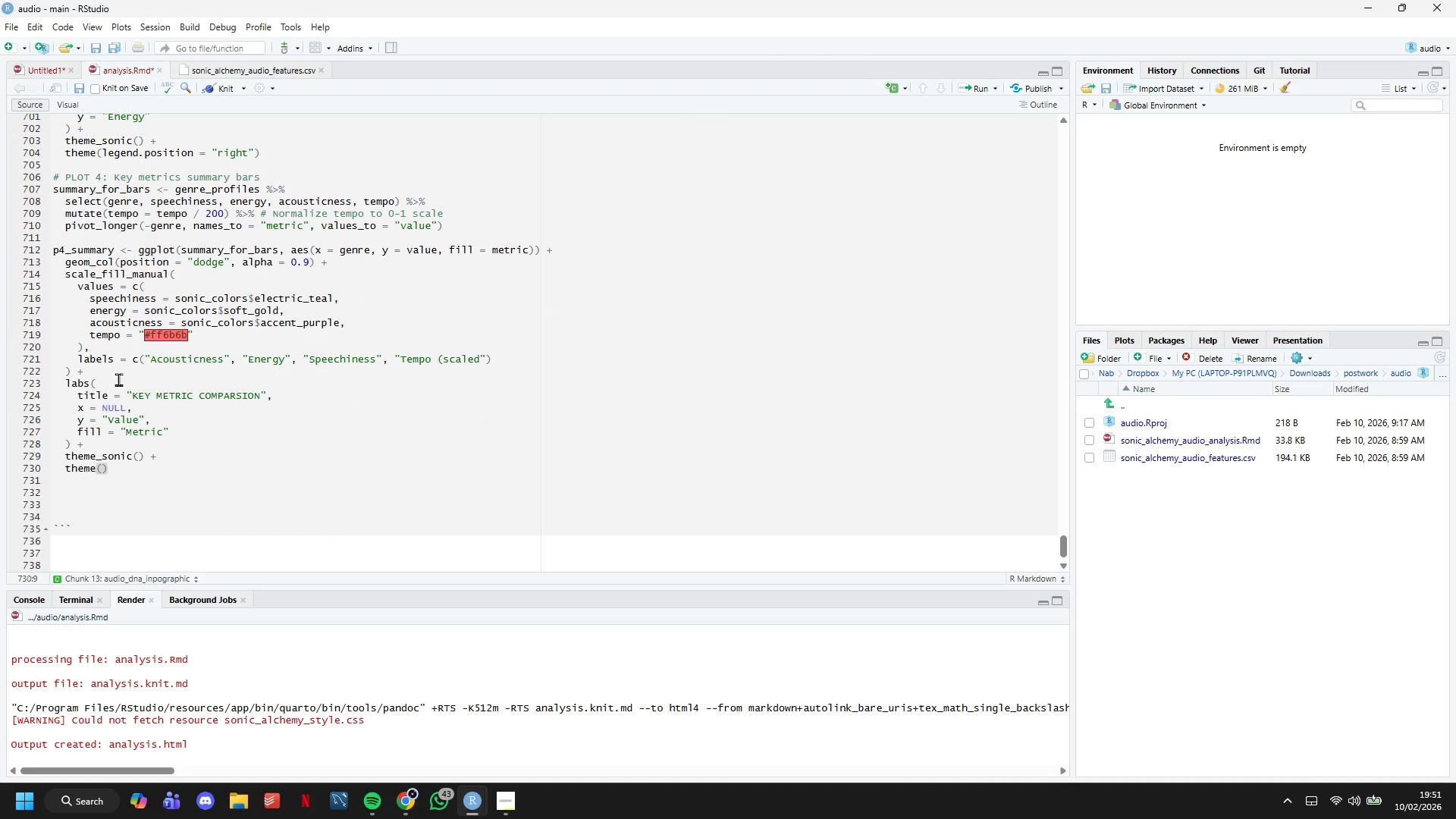 
key(Enter)
 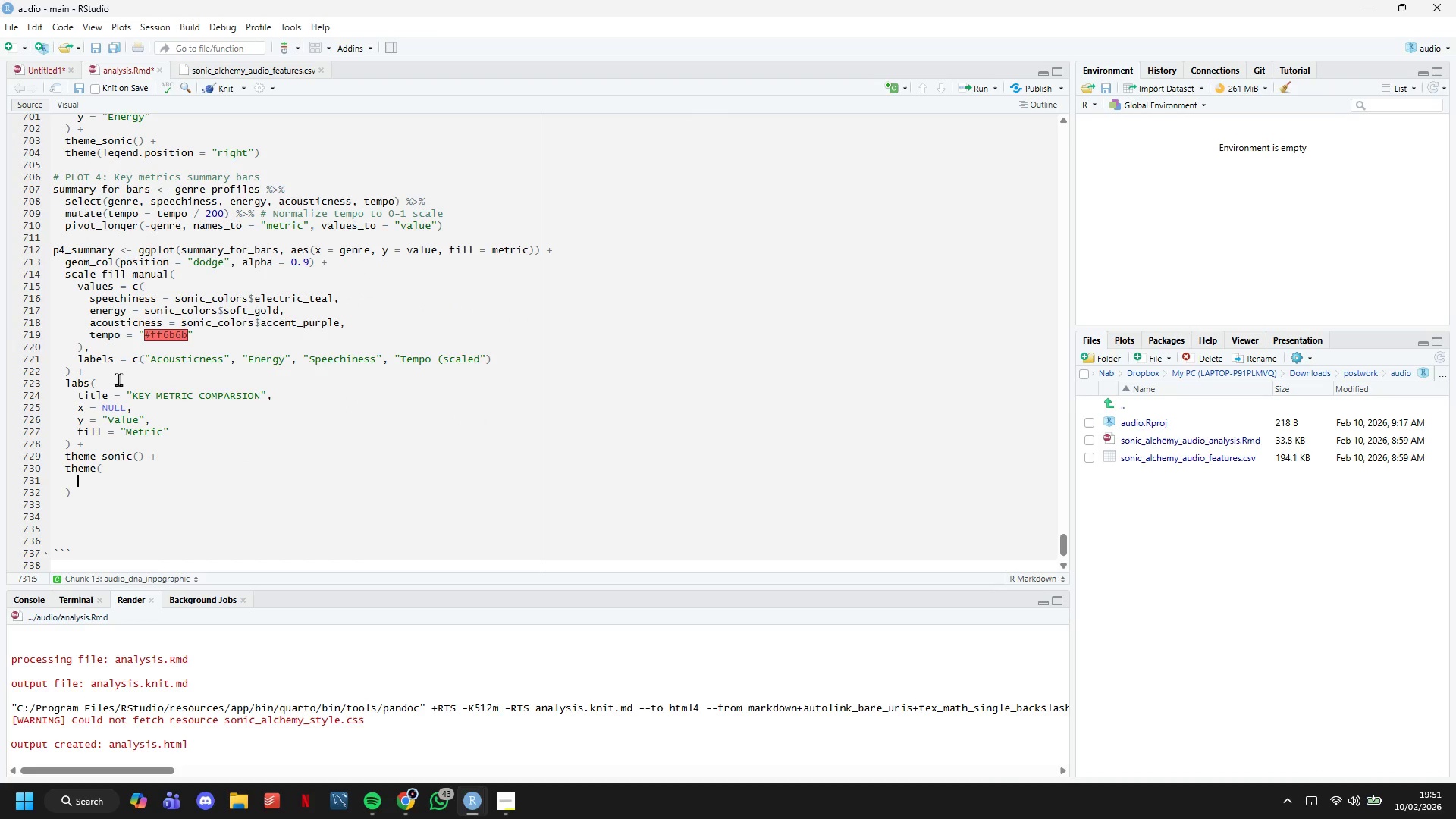 
type(legend.position = "bottom)
 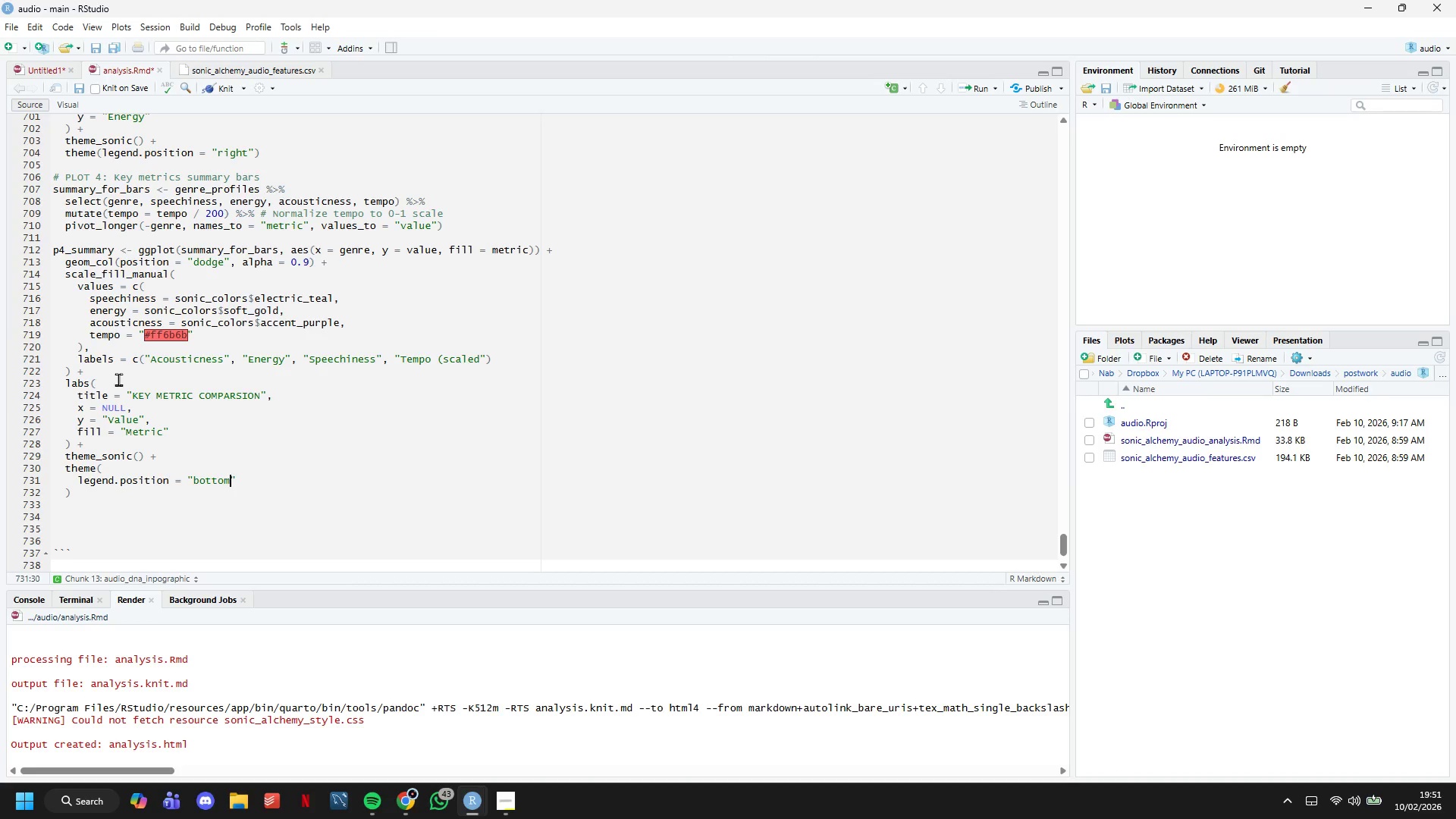 
key(ArrowRight)
 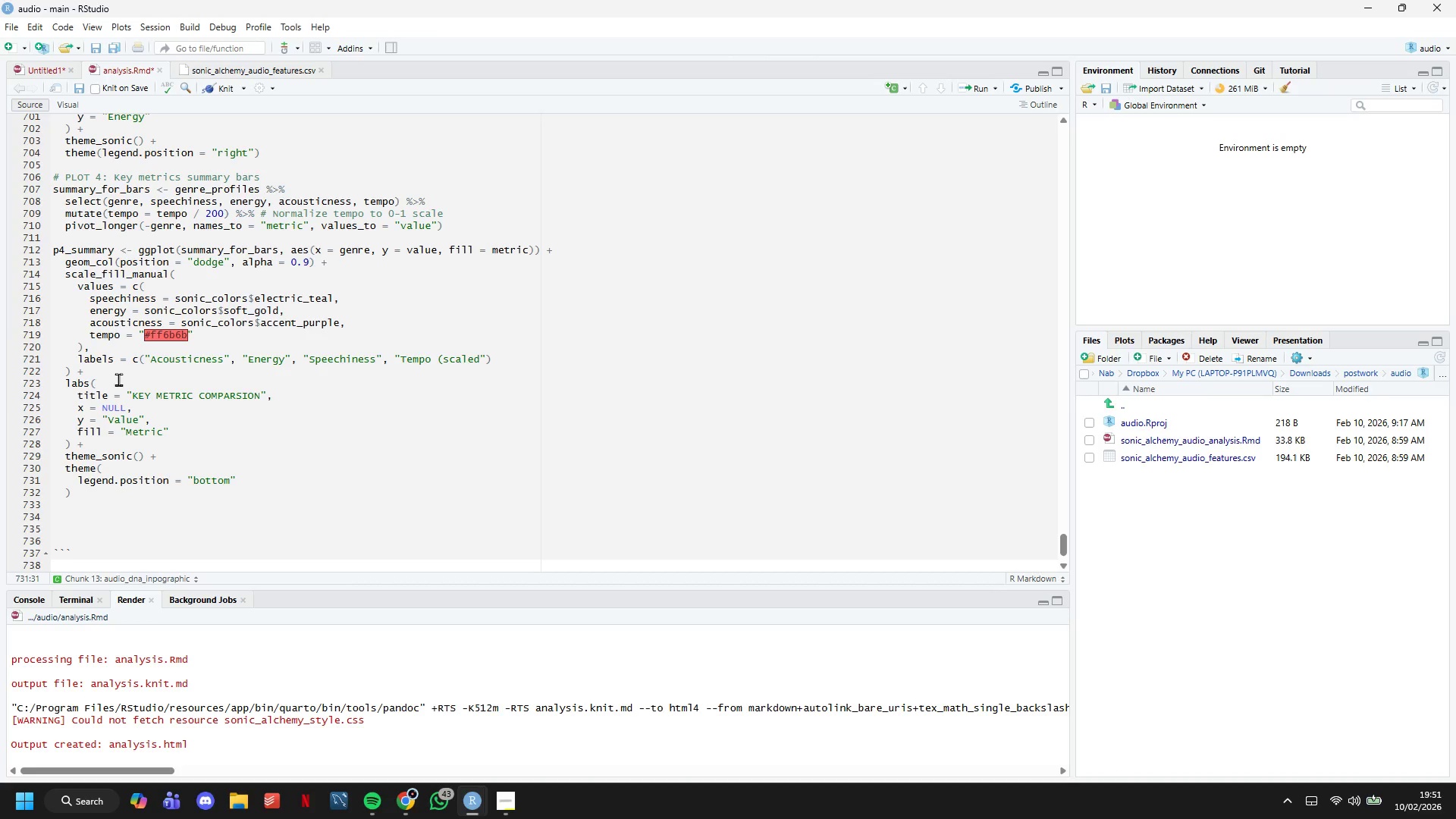 
key(Comma)
 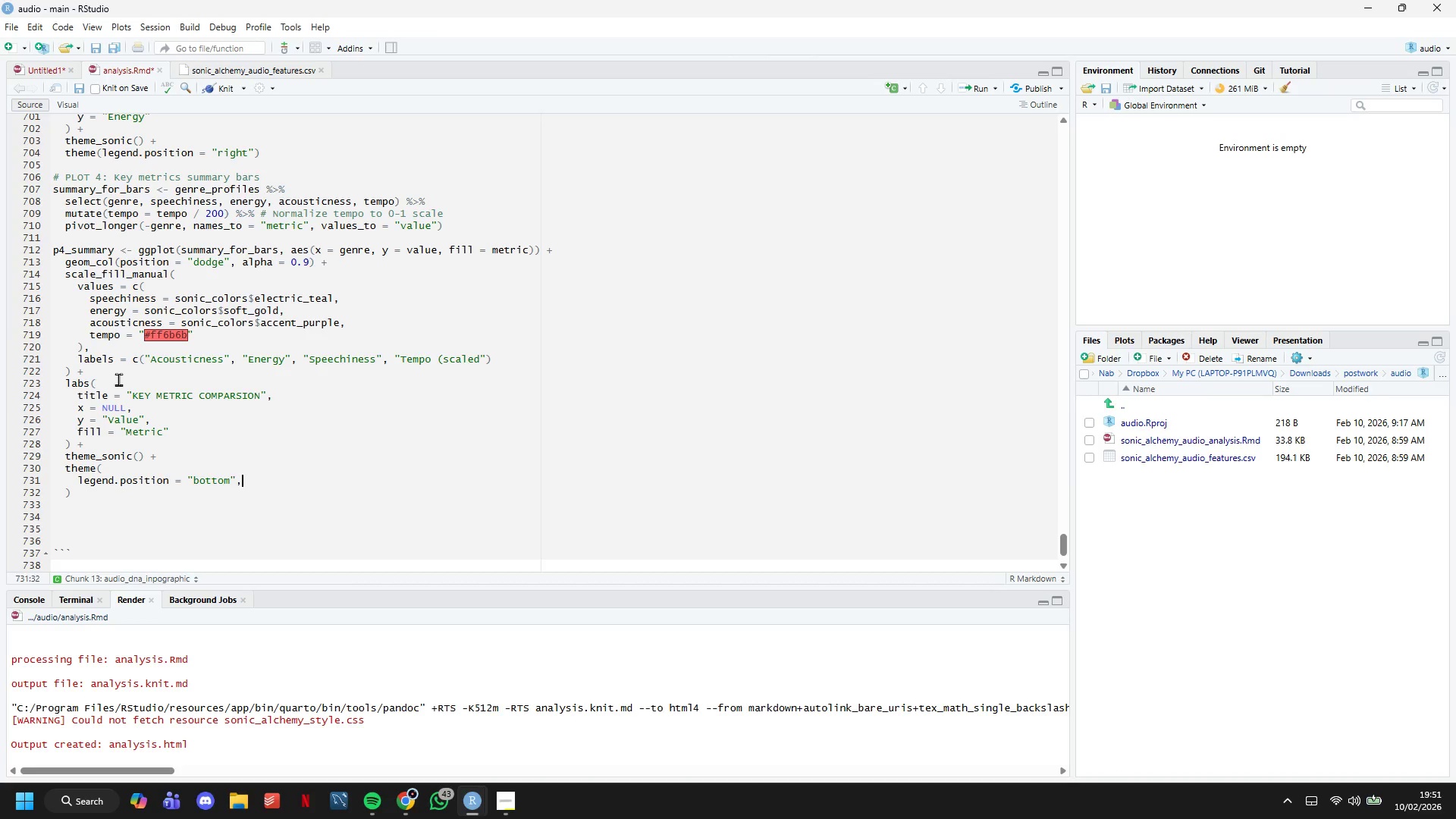 
key(Enter)
 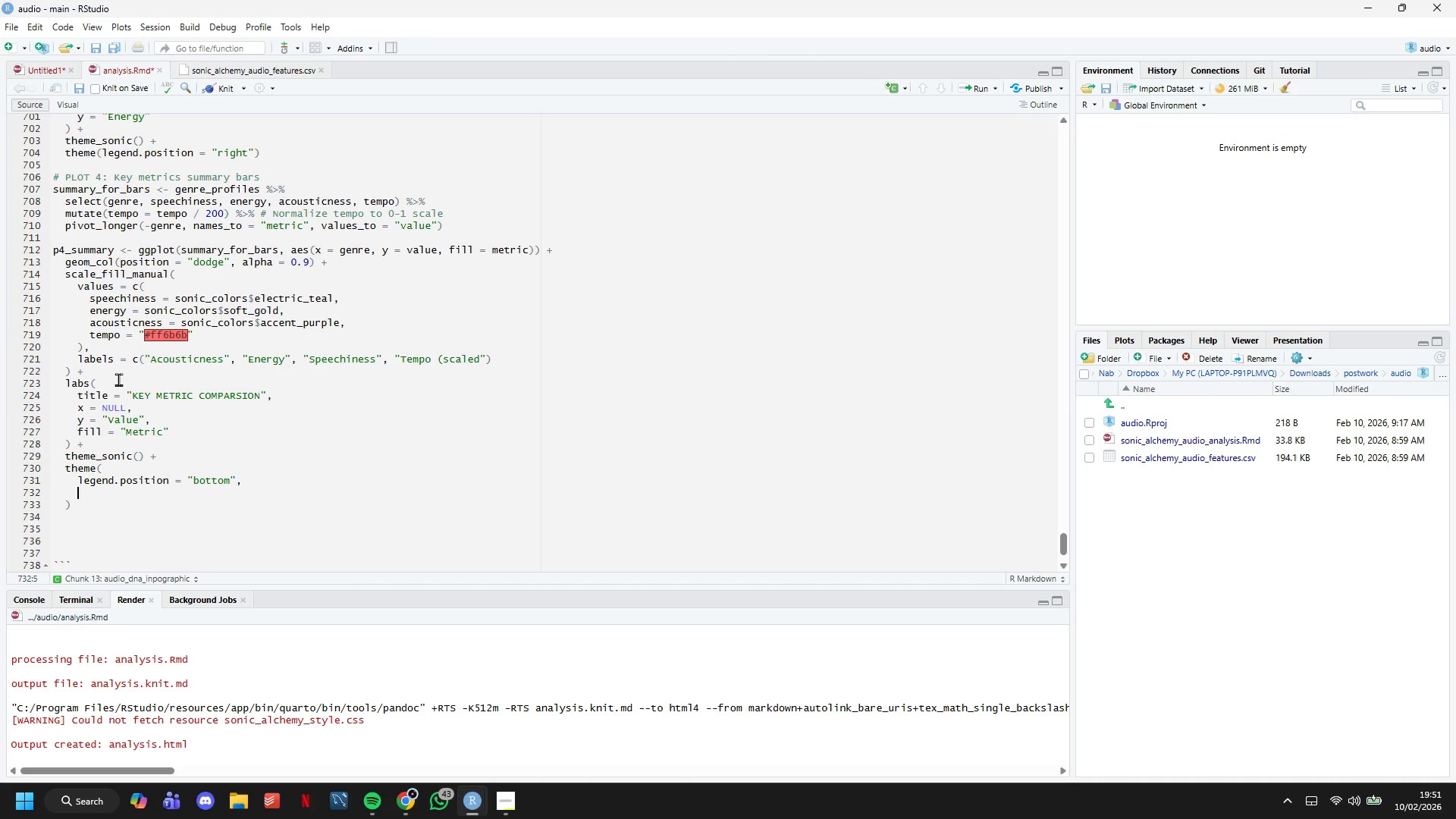 
type(axis.text.x = element_text(angle=0)
 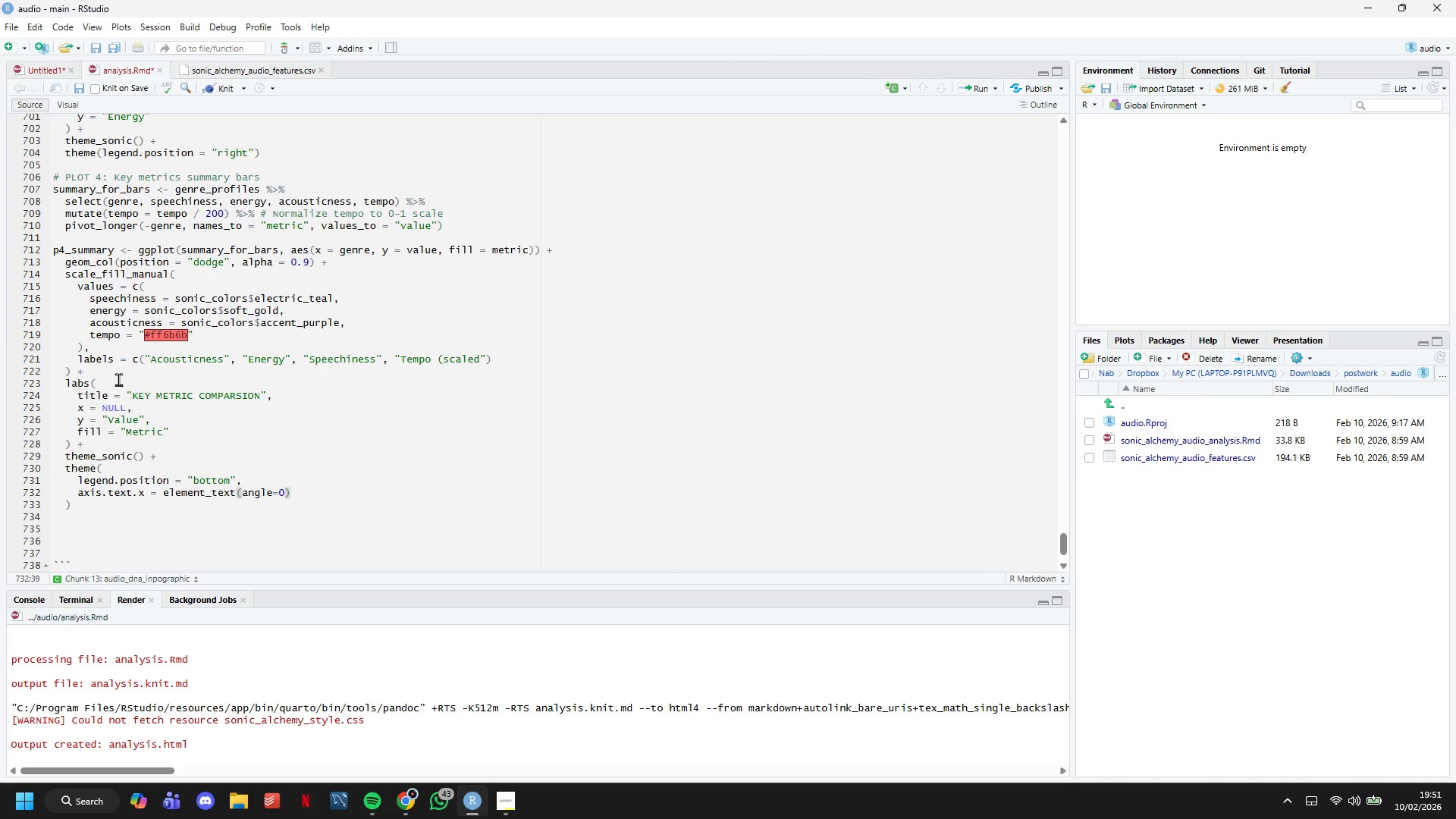 
key(ArrowRight)
 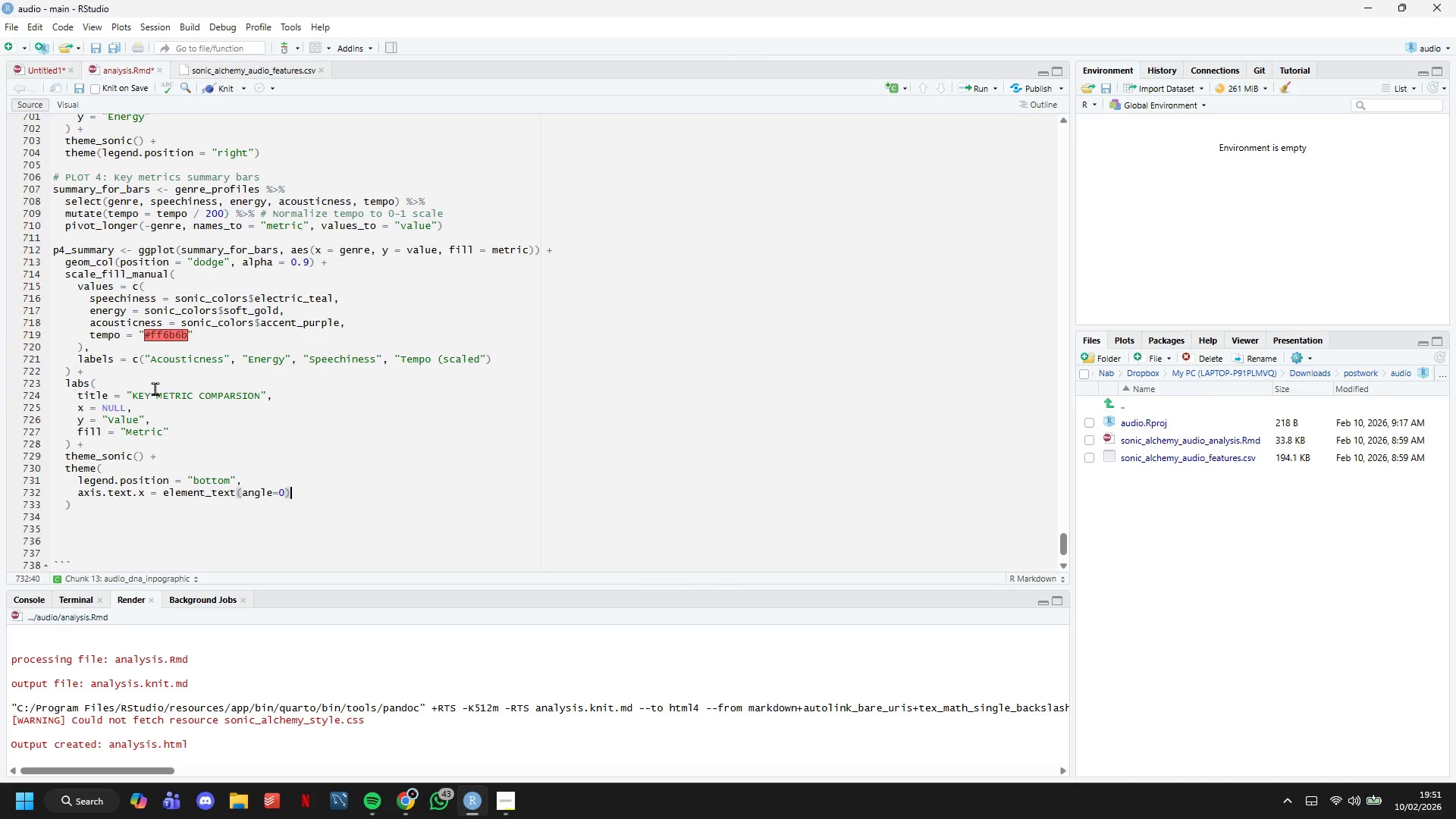 
key(ArrowDown)
 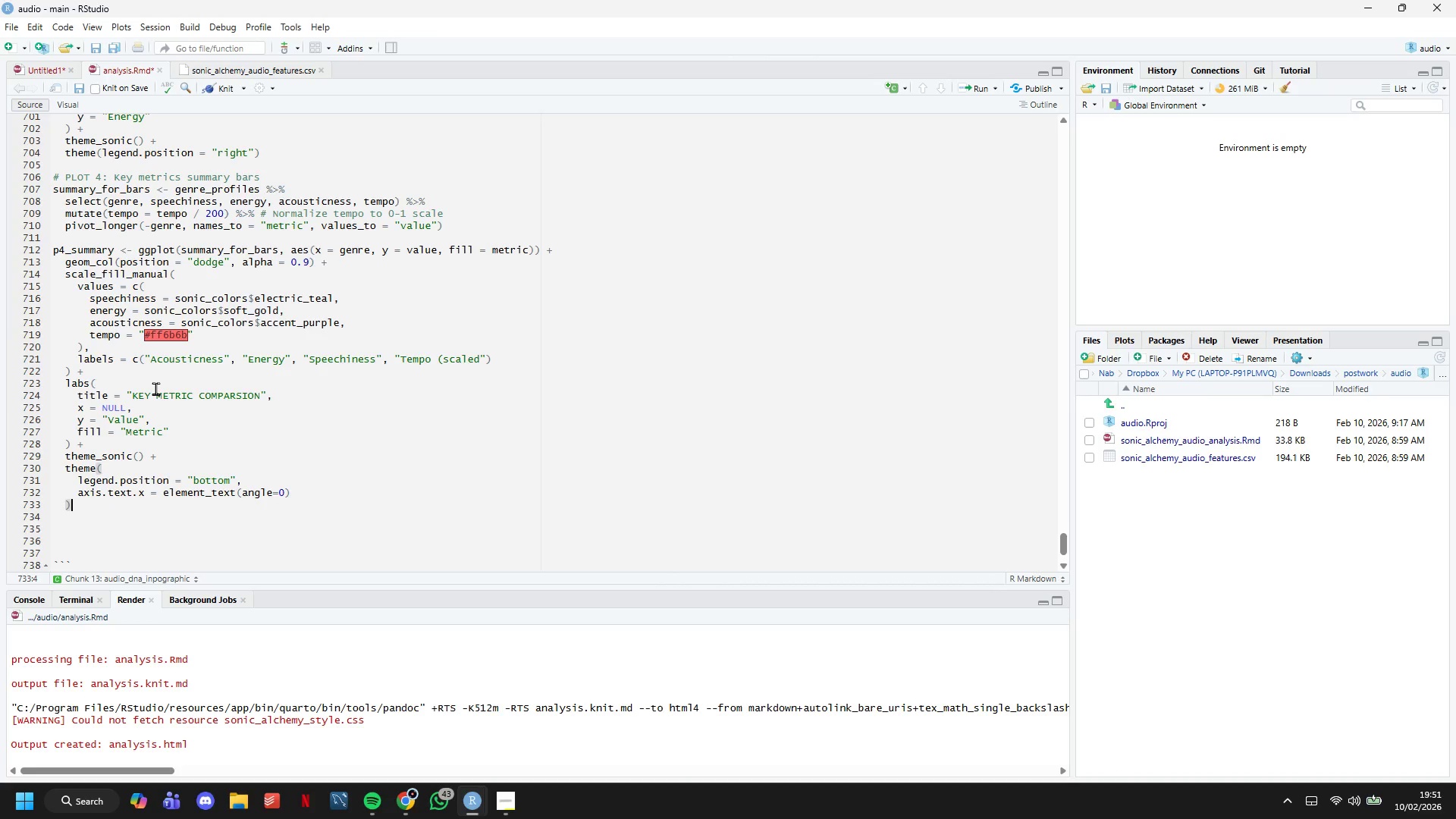 
key(Enter)
 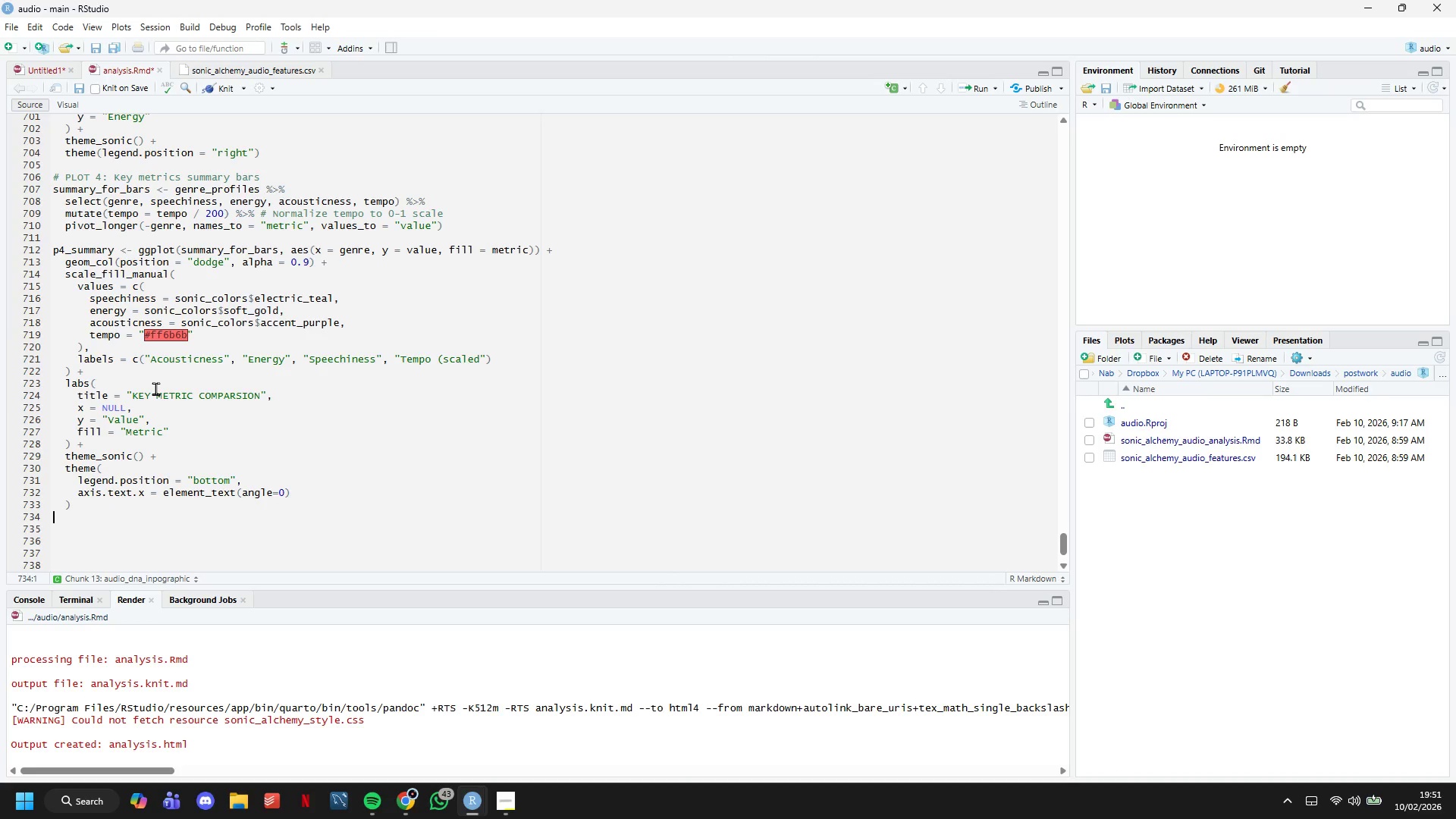 
key(Enter)
 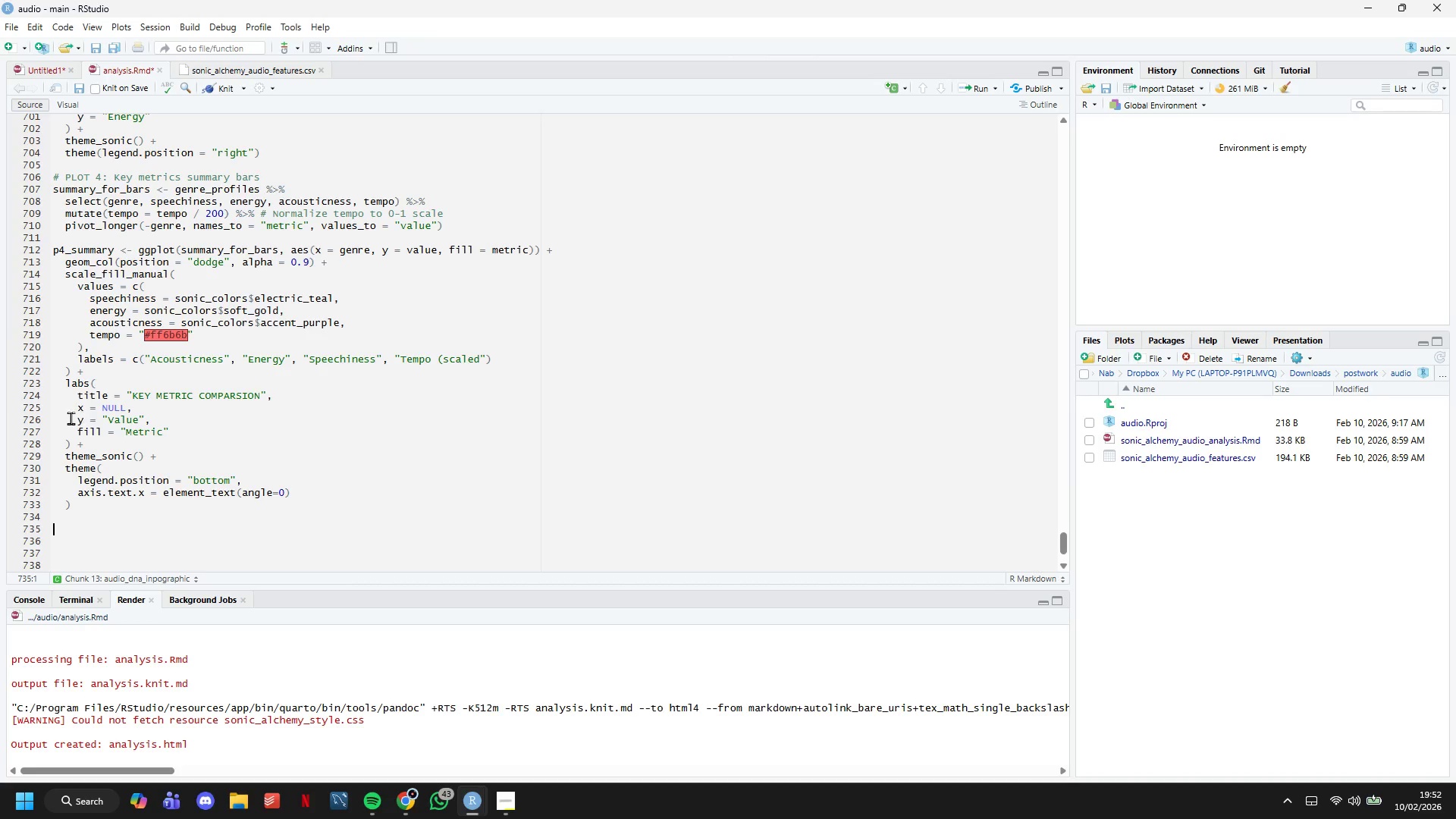 
wait(24.44)
 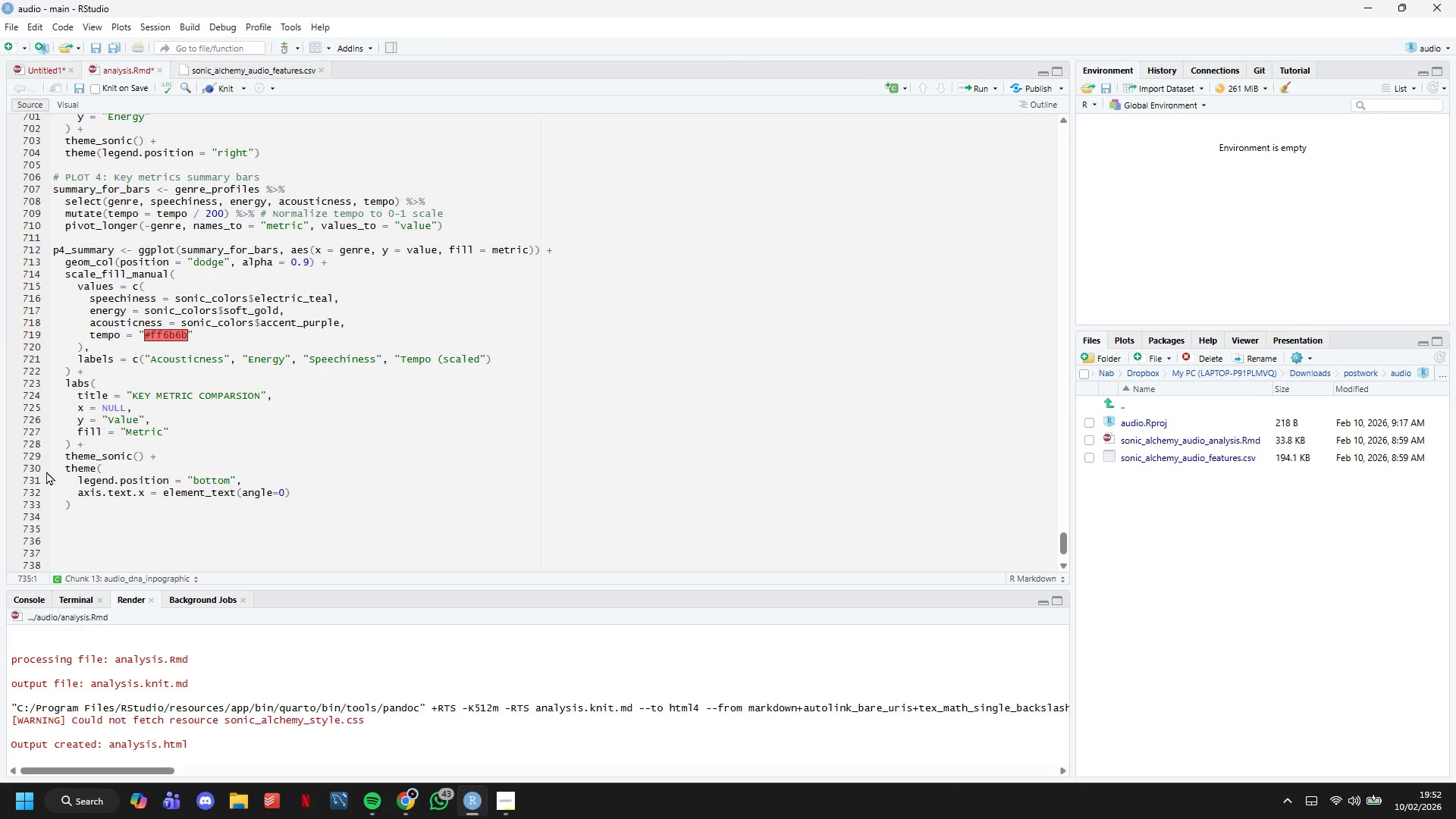 
type(# COMBINE INTO INFOGRAPHIC)
 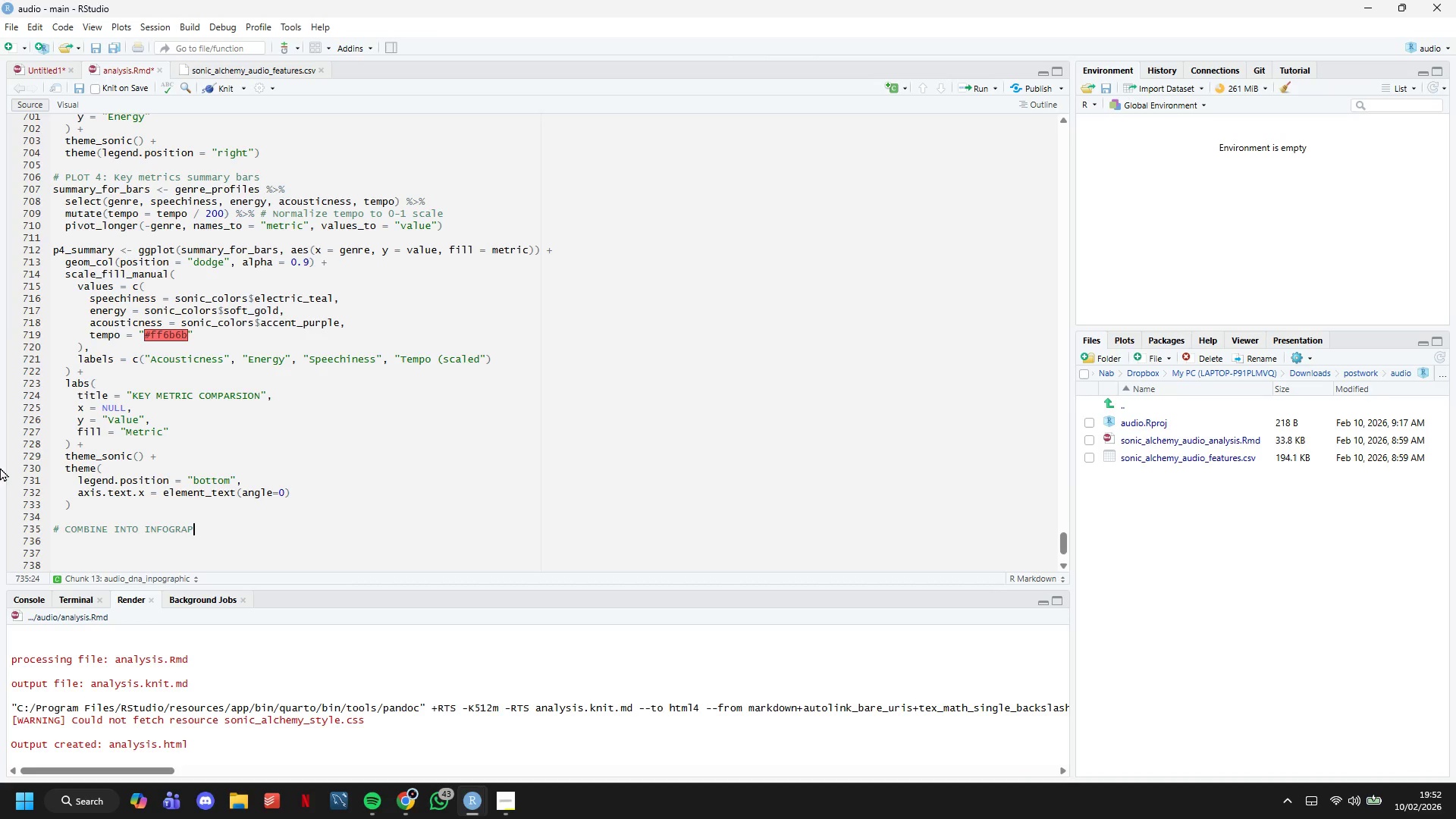 
key(Enter)
 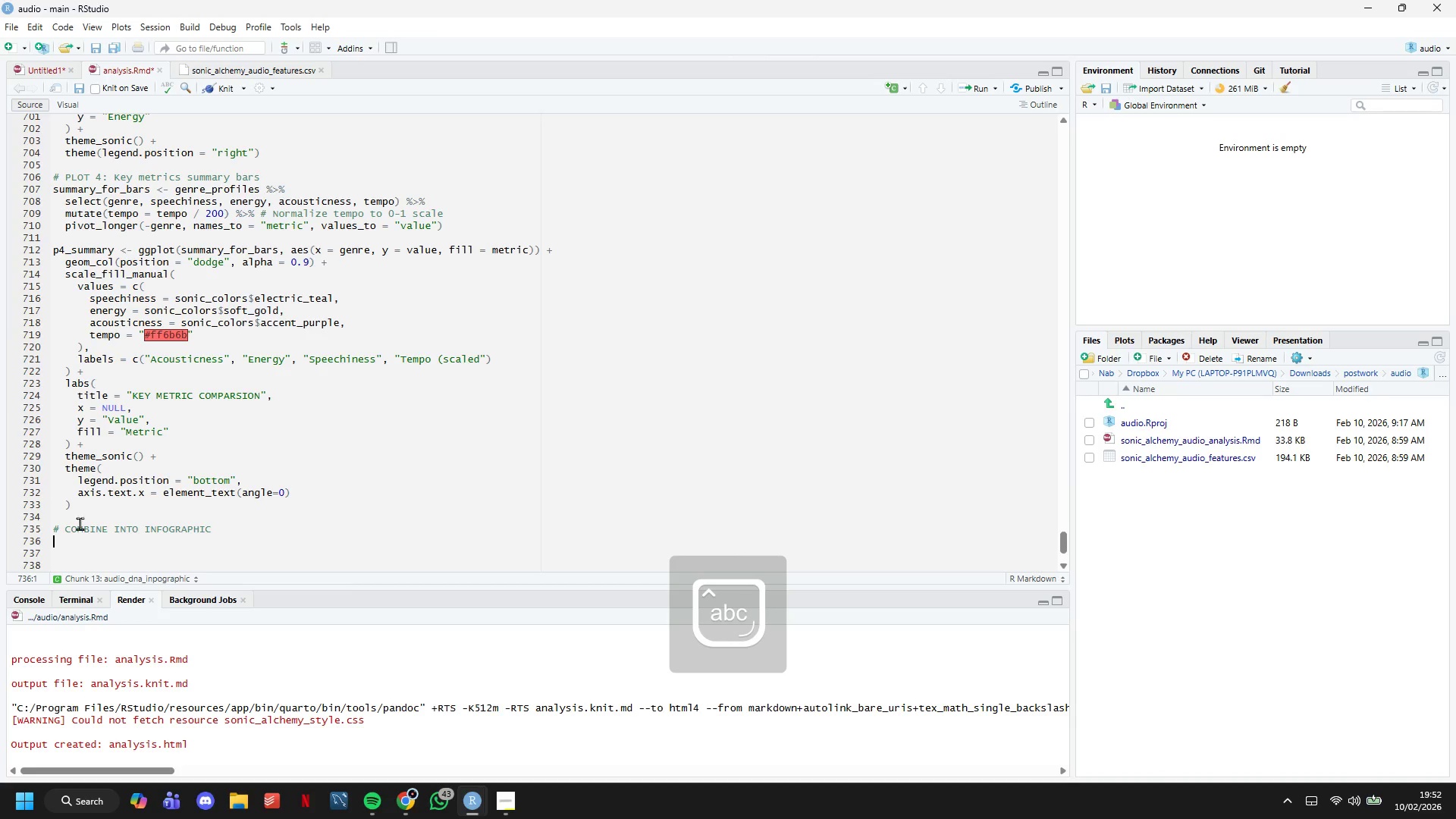 
scroll: coordinate [142, 454], scroll_direction: down, amount: 11.0
 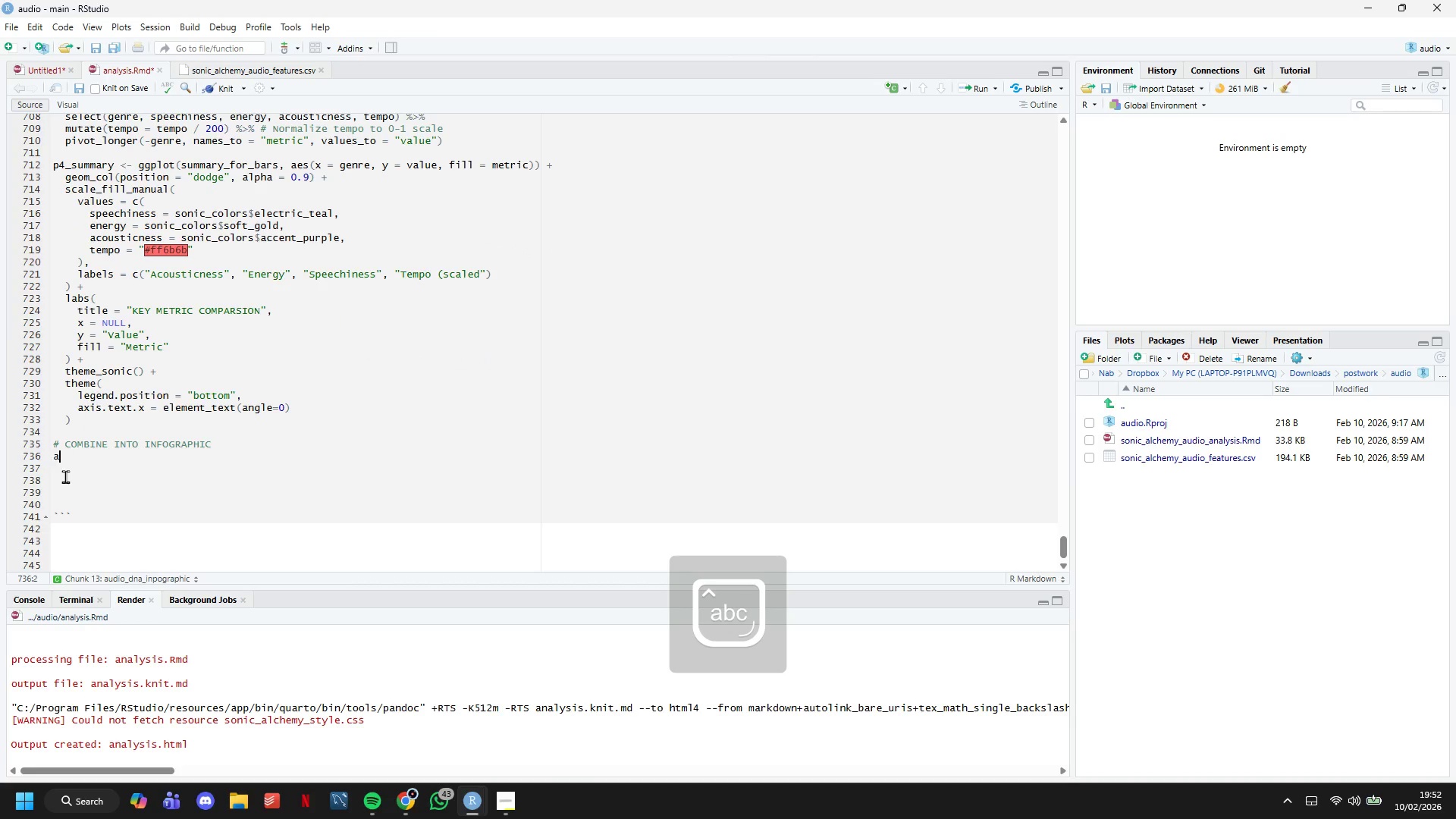 
type(audio_dna)
 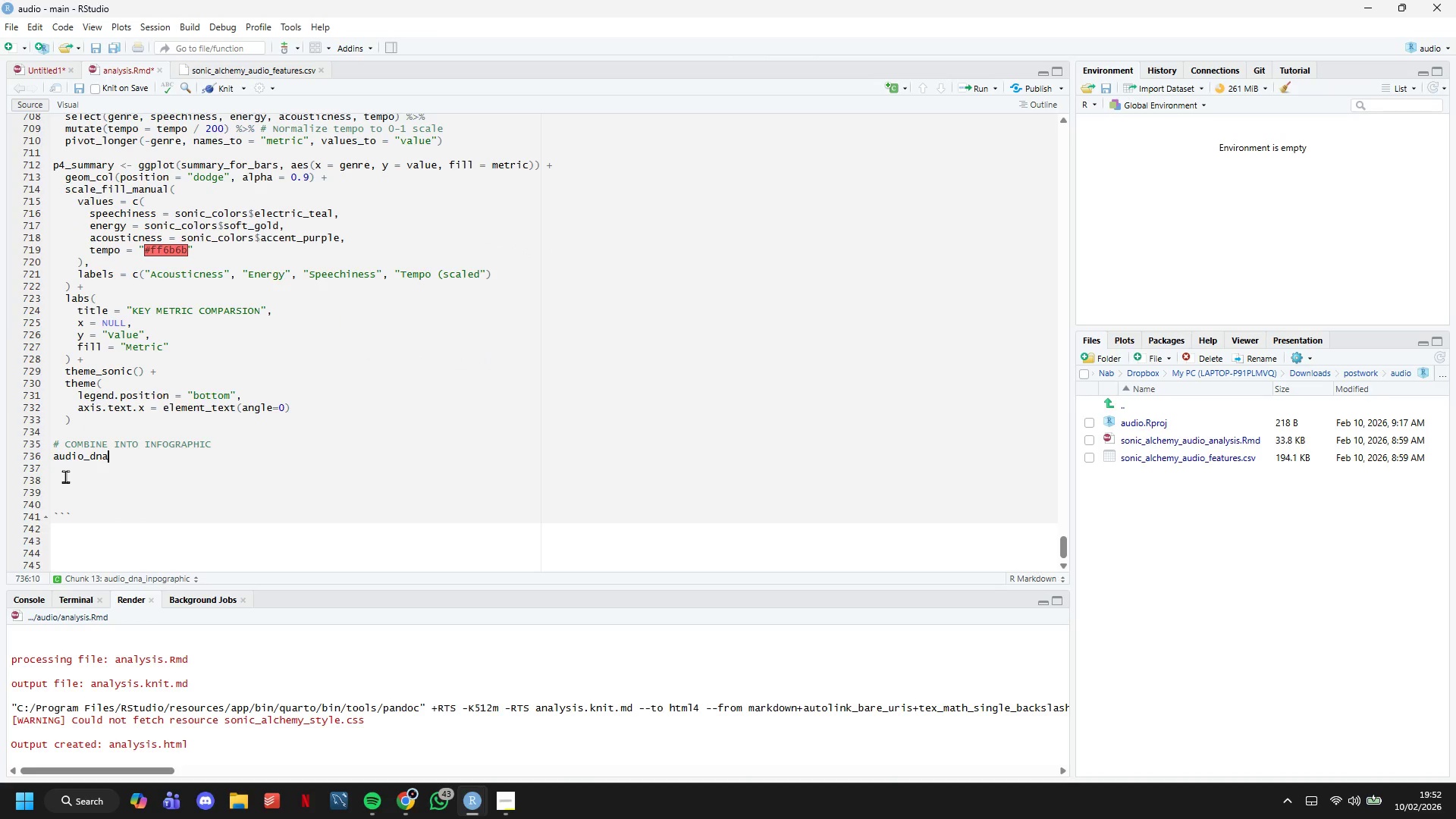 
 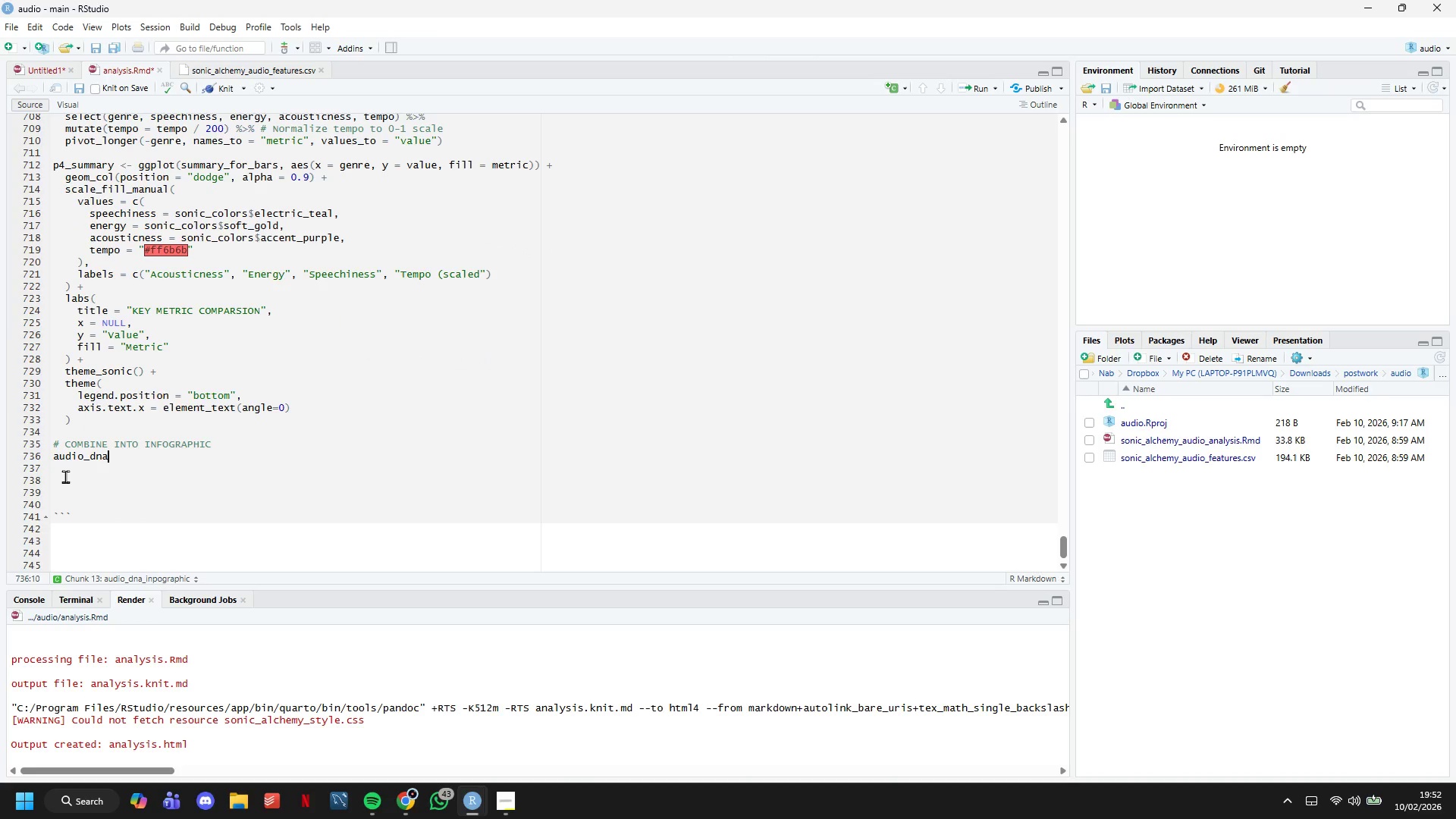 
hold_key(key=ShiftLeft, duration=1.51)
 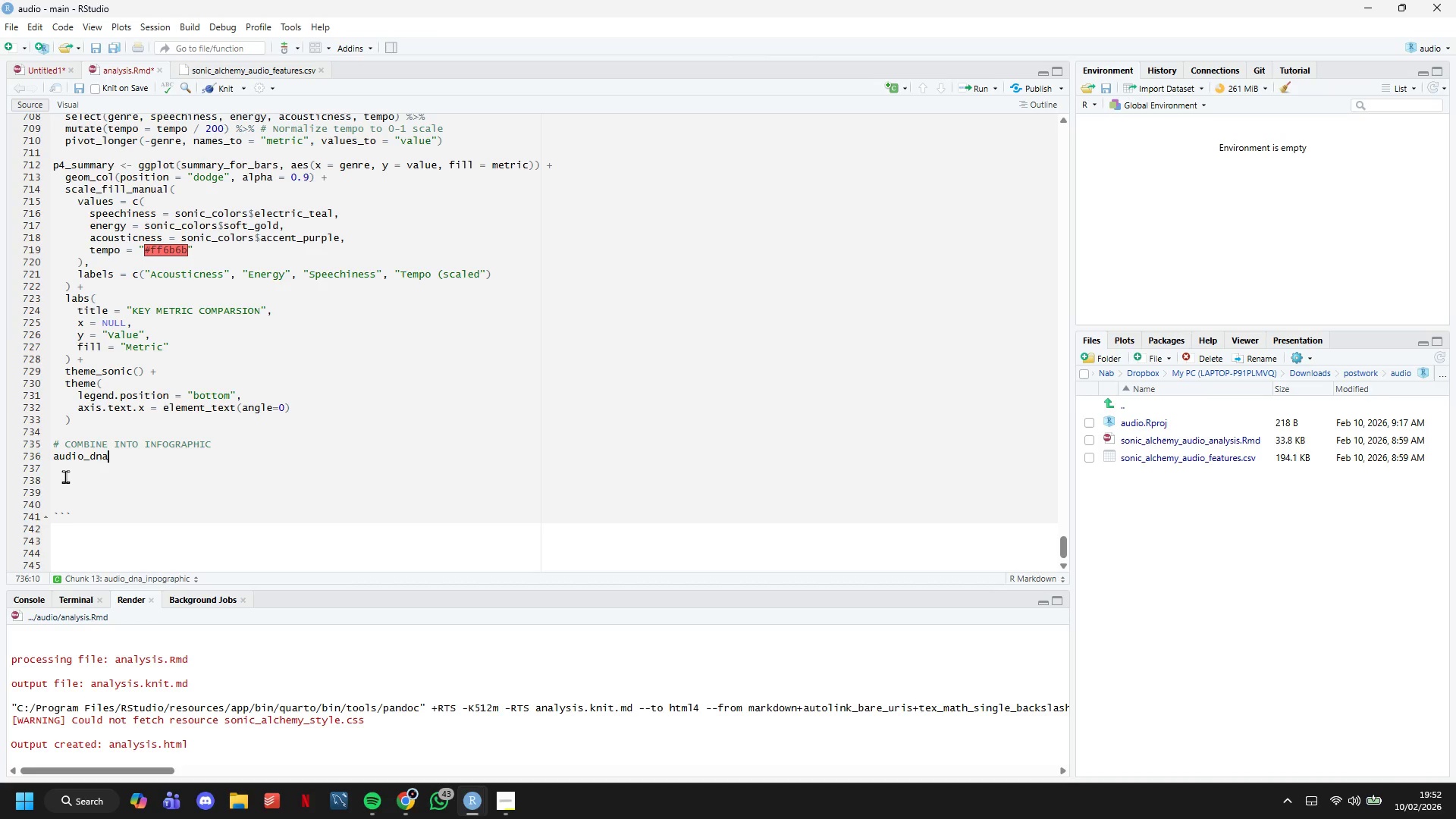 
type(_infographic < - (p1_radar / (p2_tempo | p4_summary)
 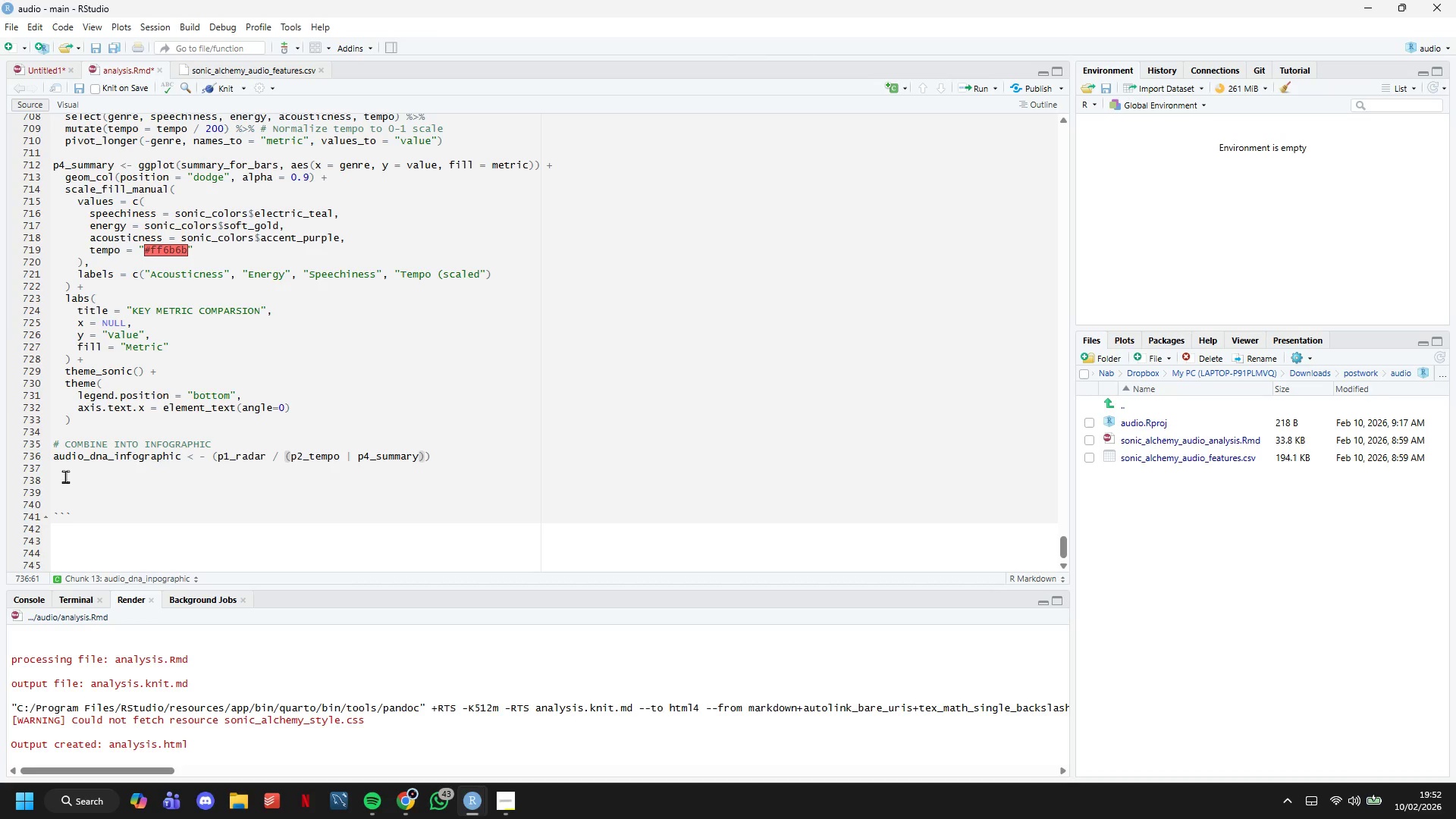 
key(ArrowRight)
 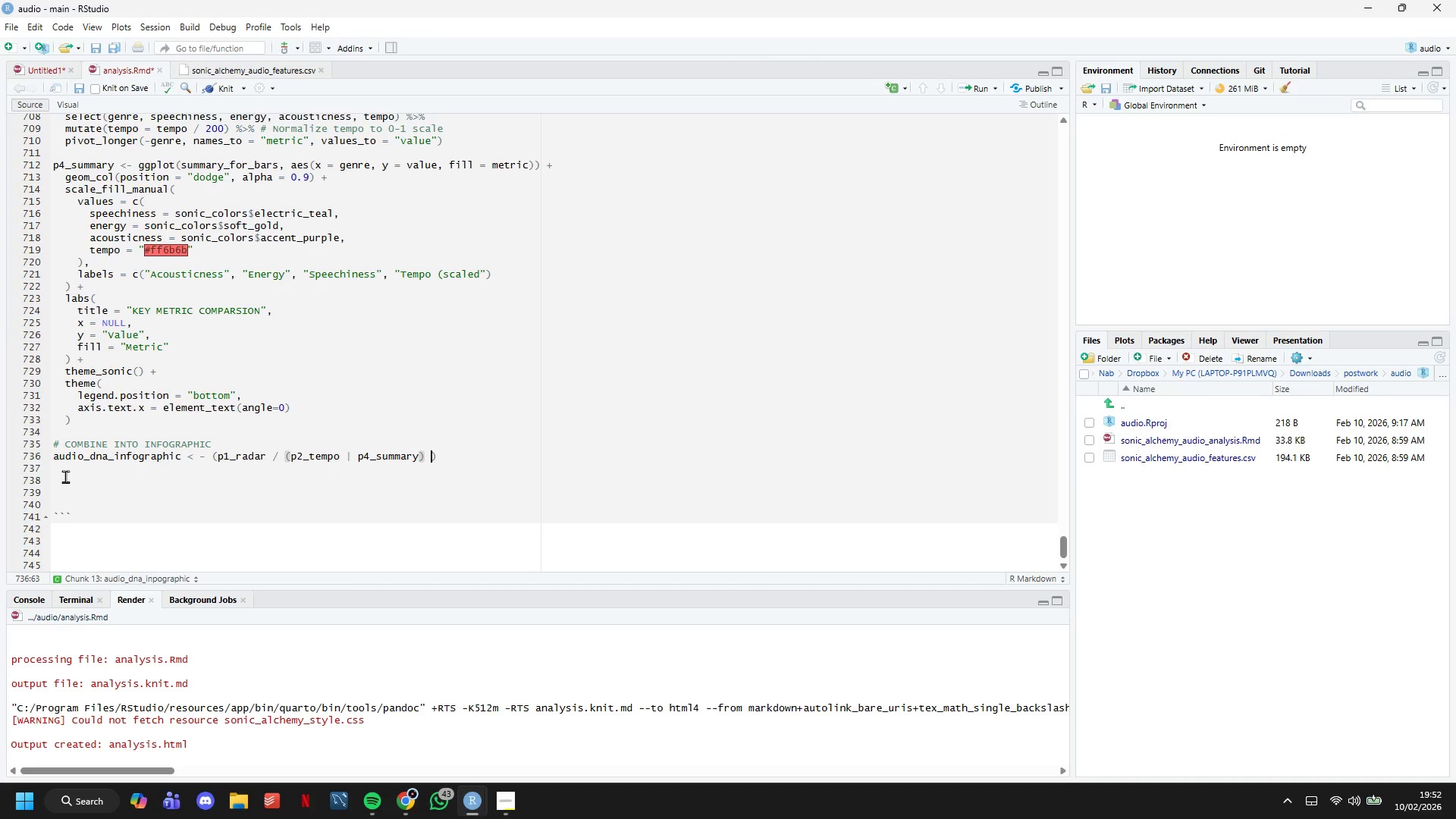 
type( / p3_density)
 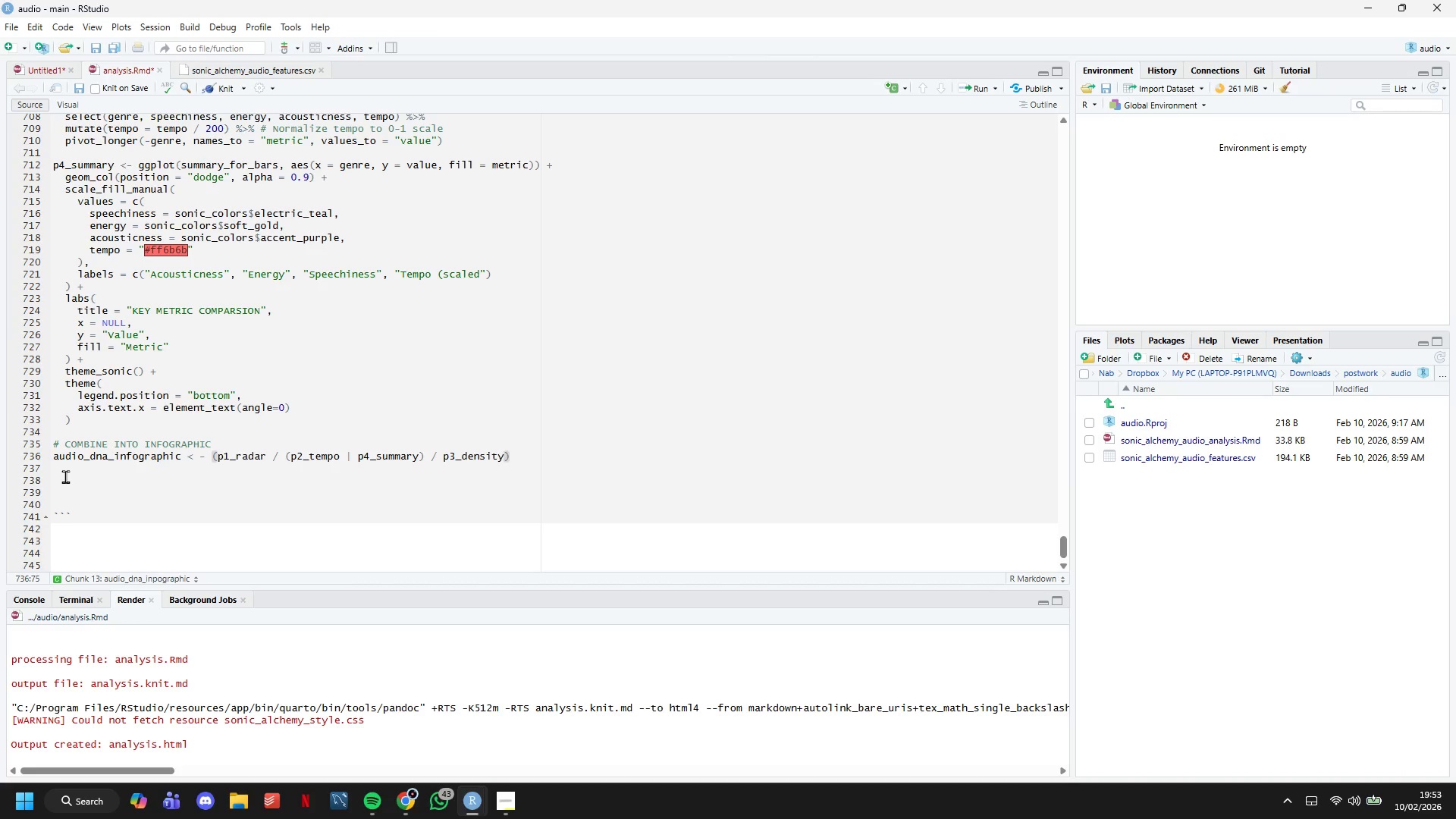 
key(ArrowRight)
 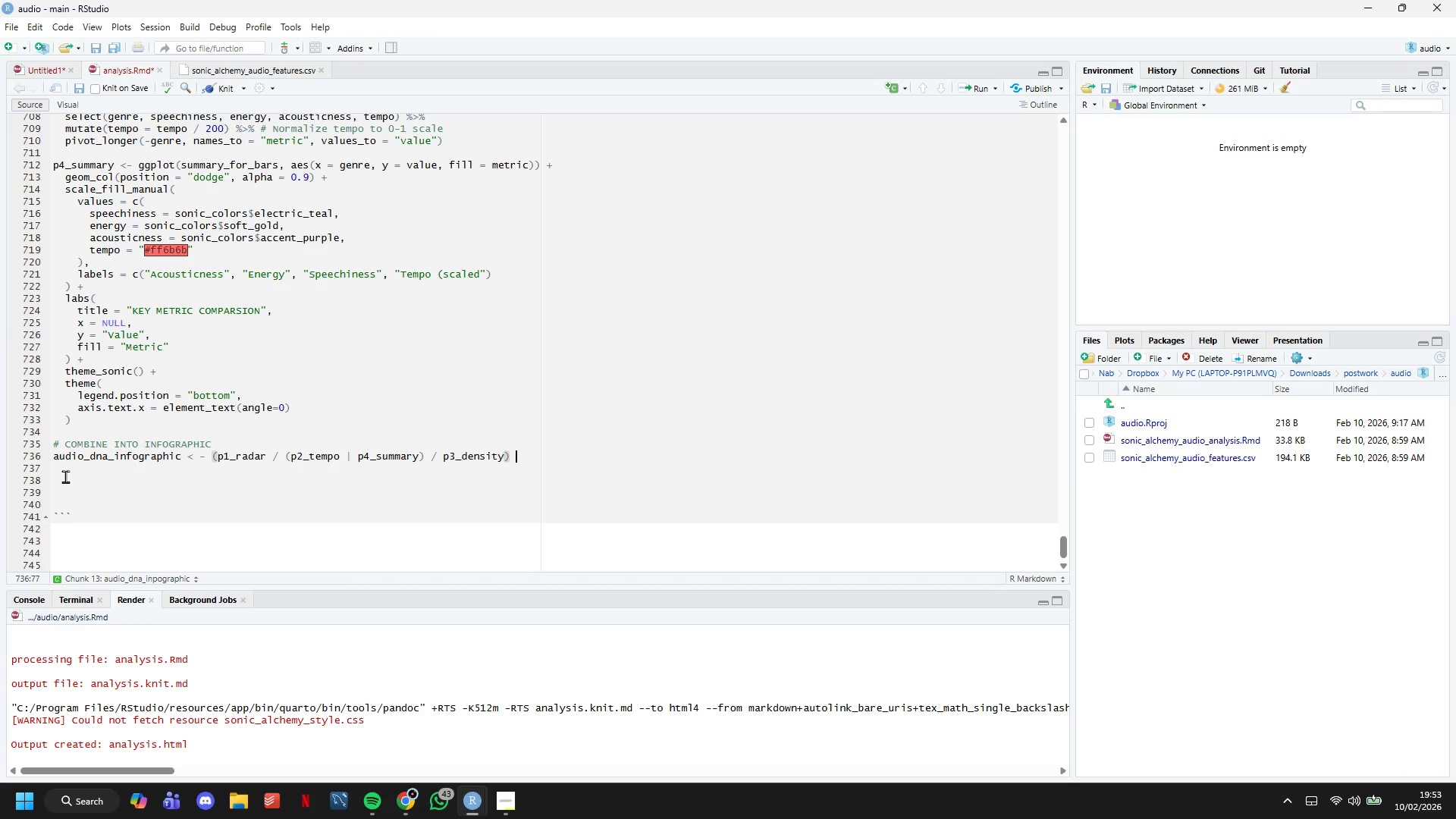 
key(Space)
 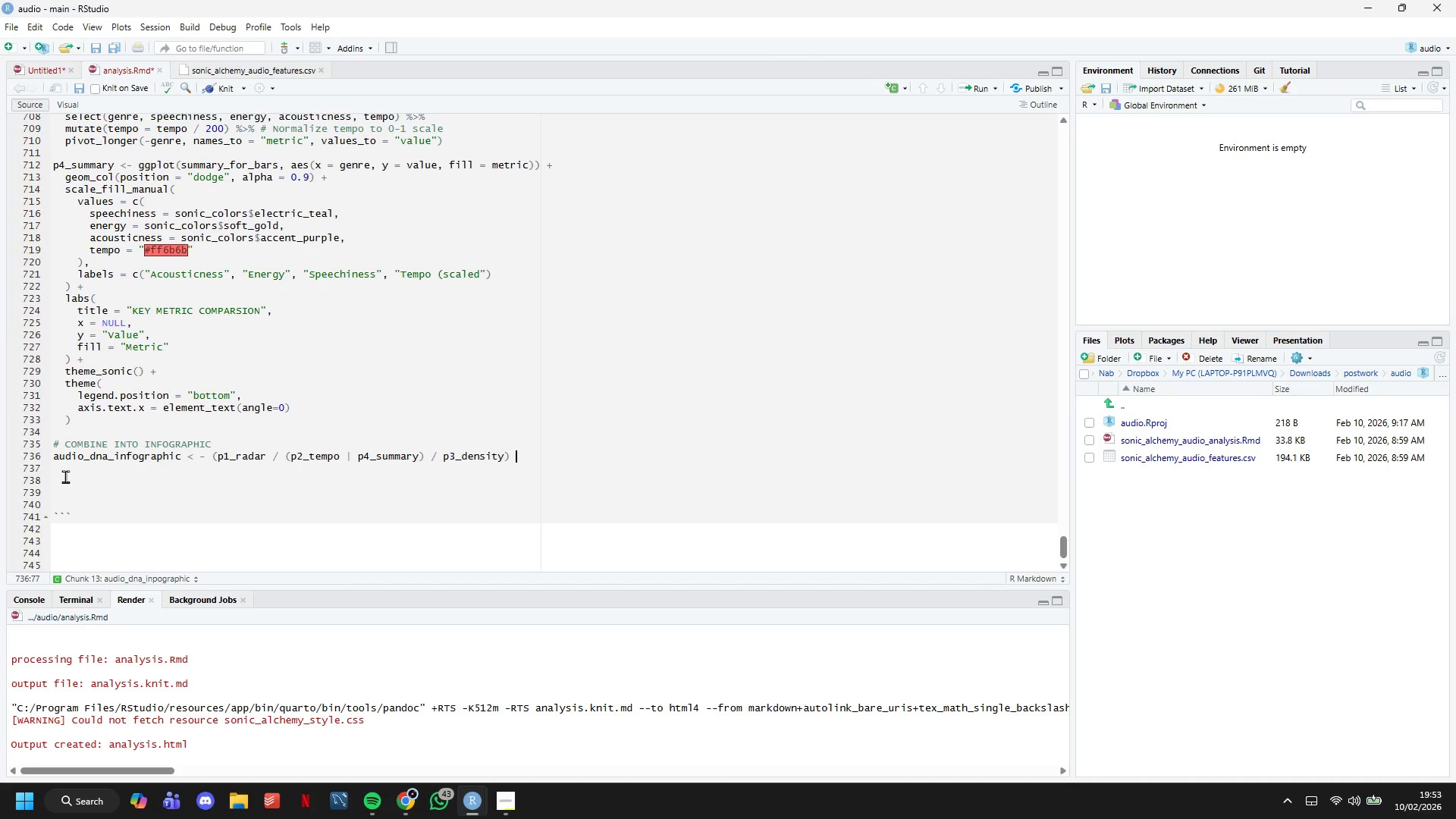 
key(Shift+Equal)
 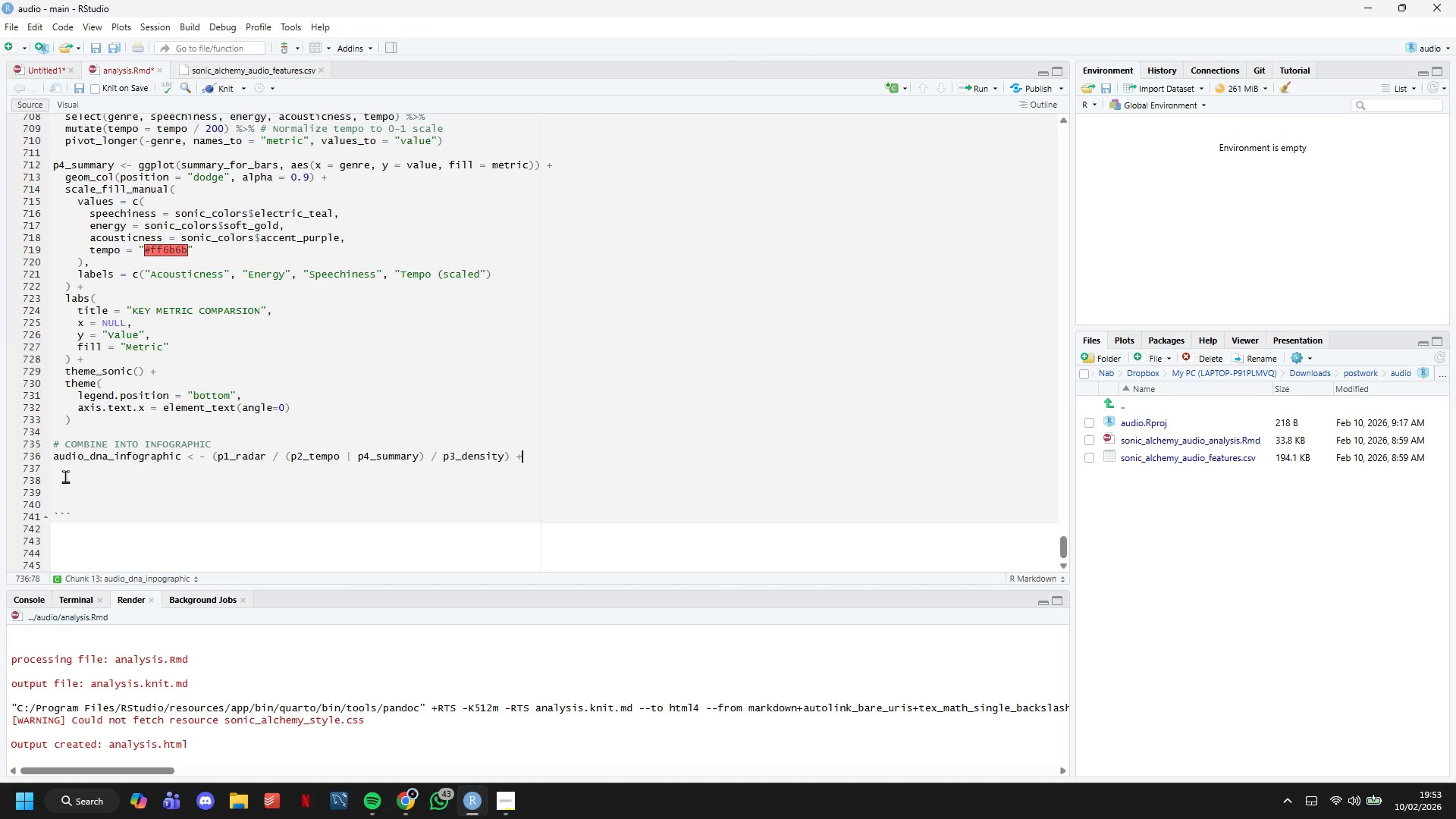 
key(Enter)
 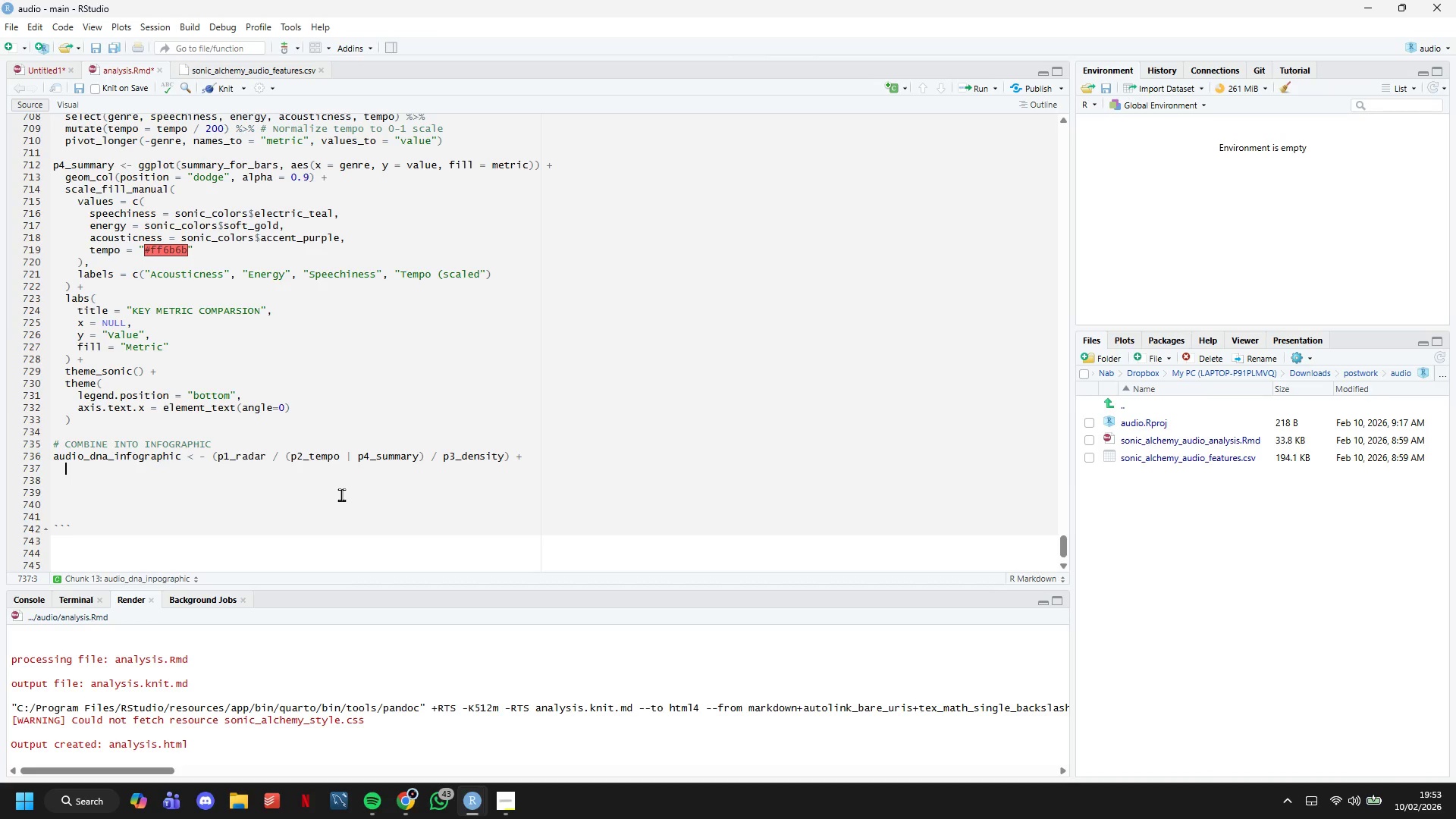 
type(plot_annotation()
 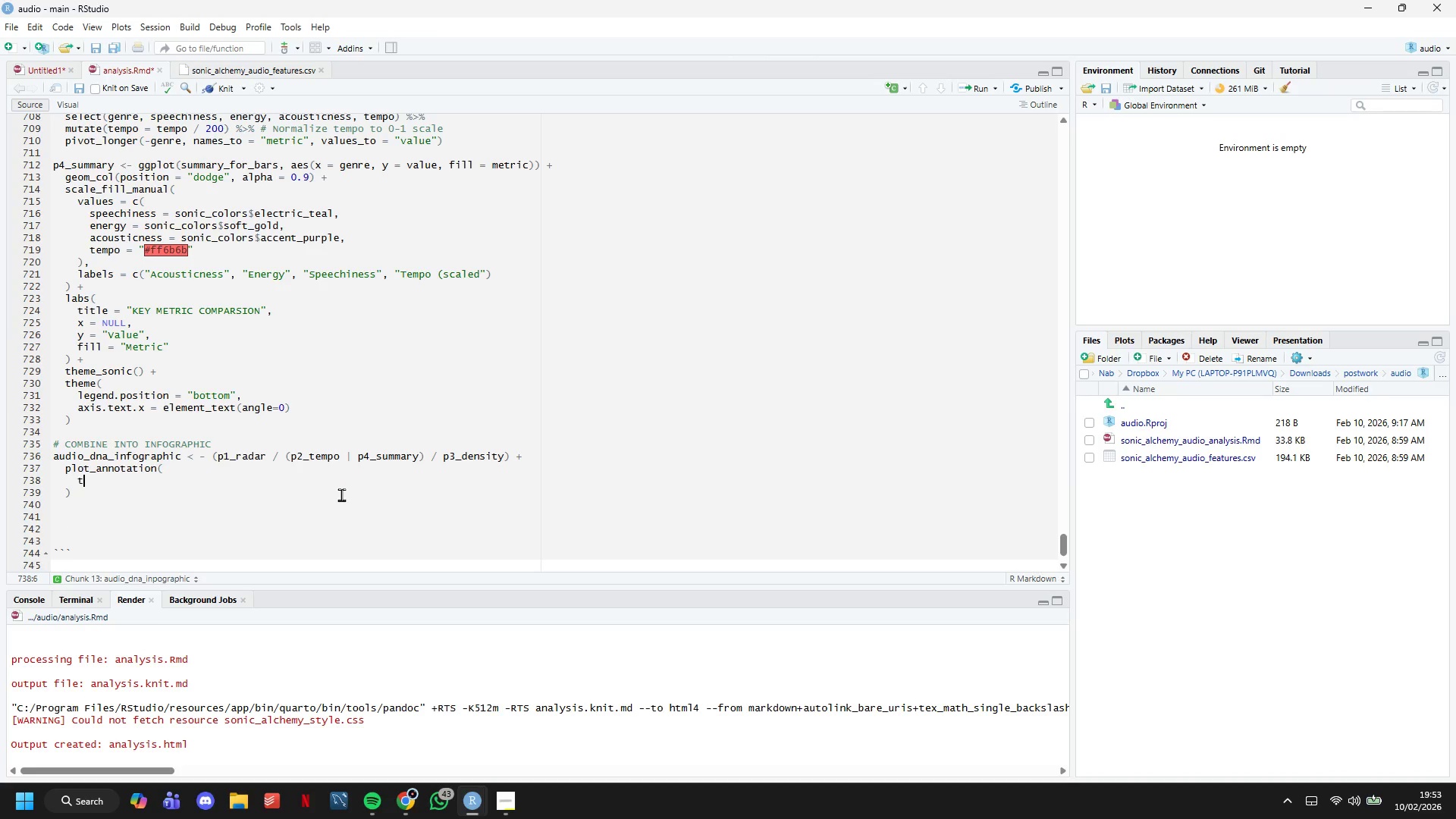 
 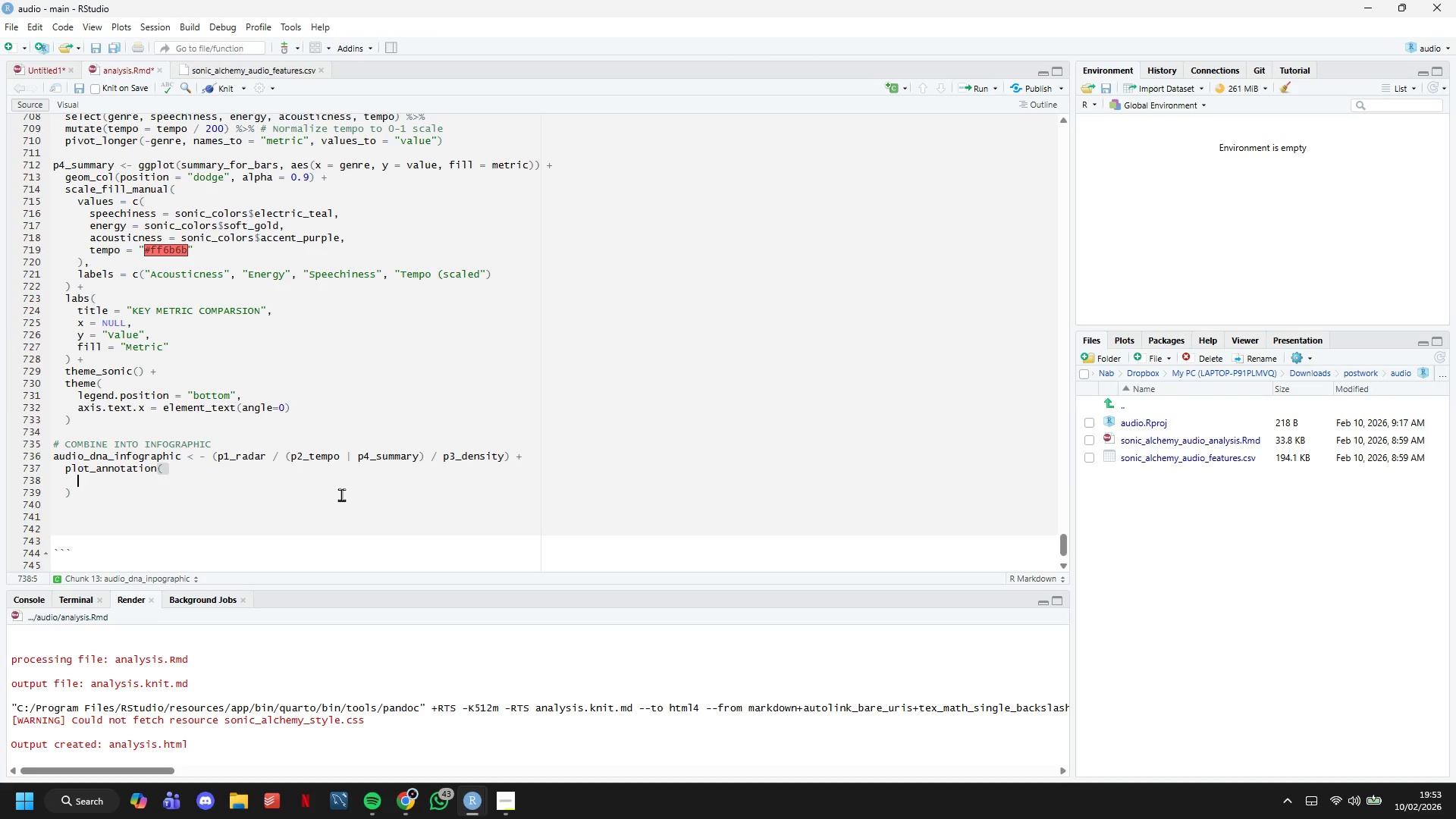 
key(Enter)
 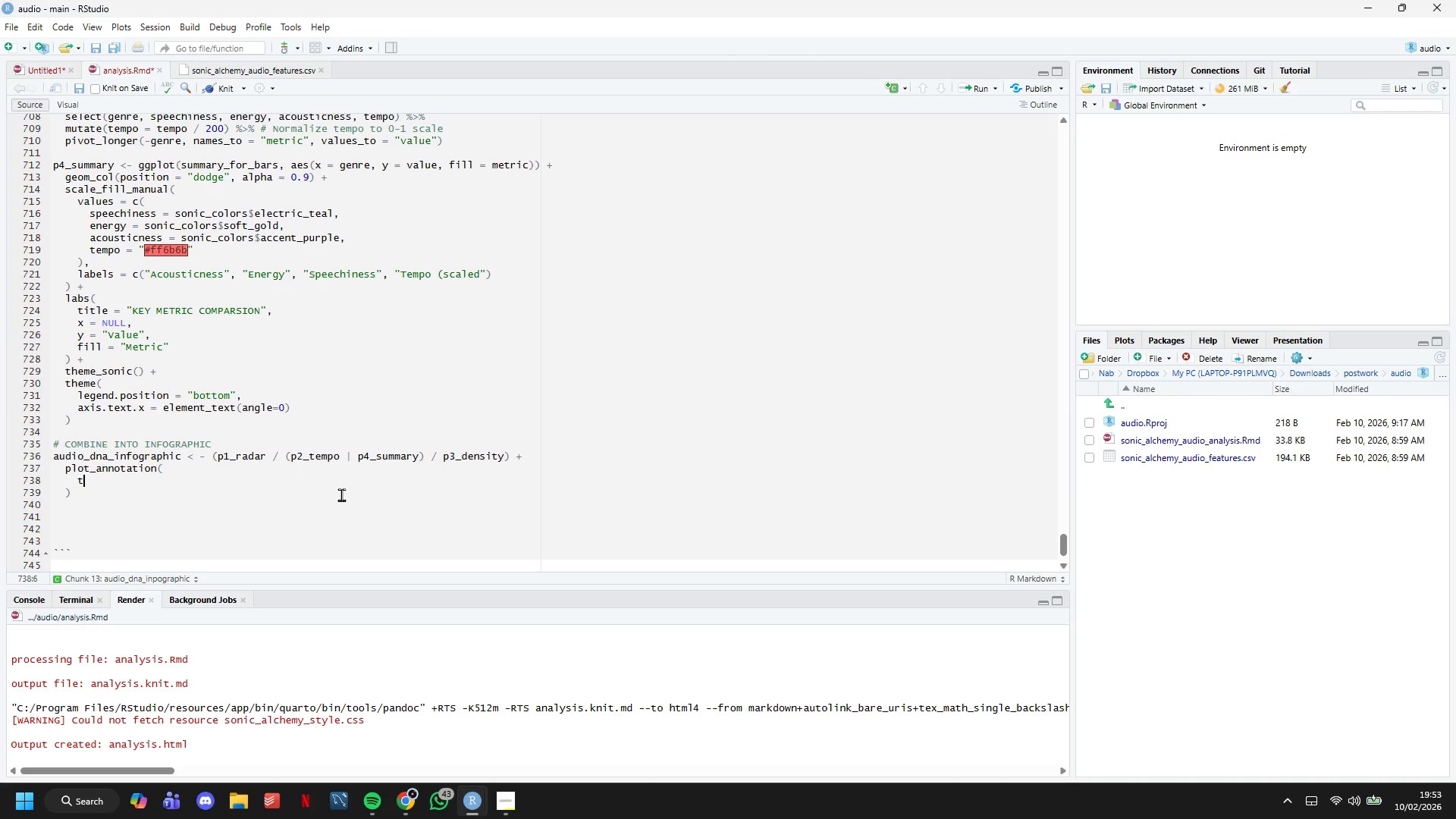 
type(title = "SONIC ALCHEMY AUDIO DNA)
 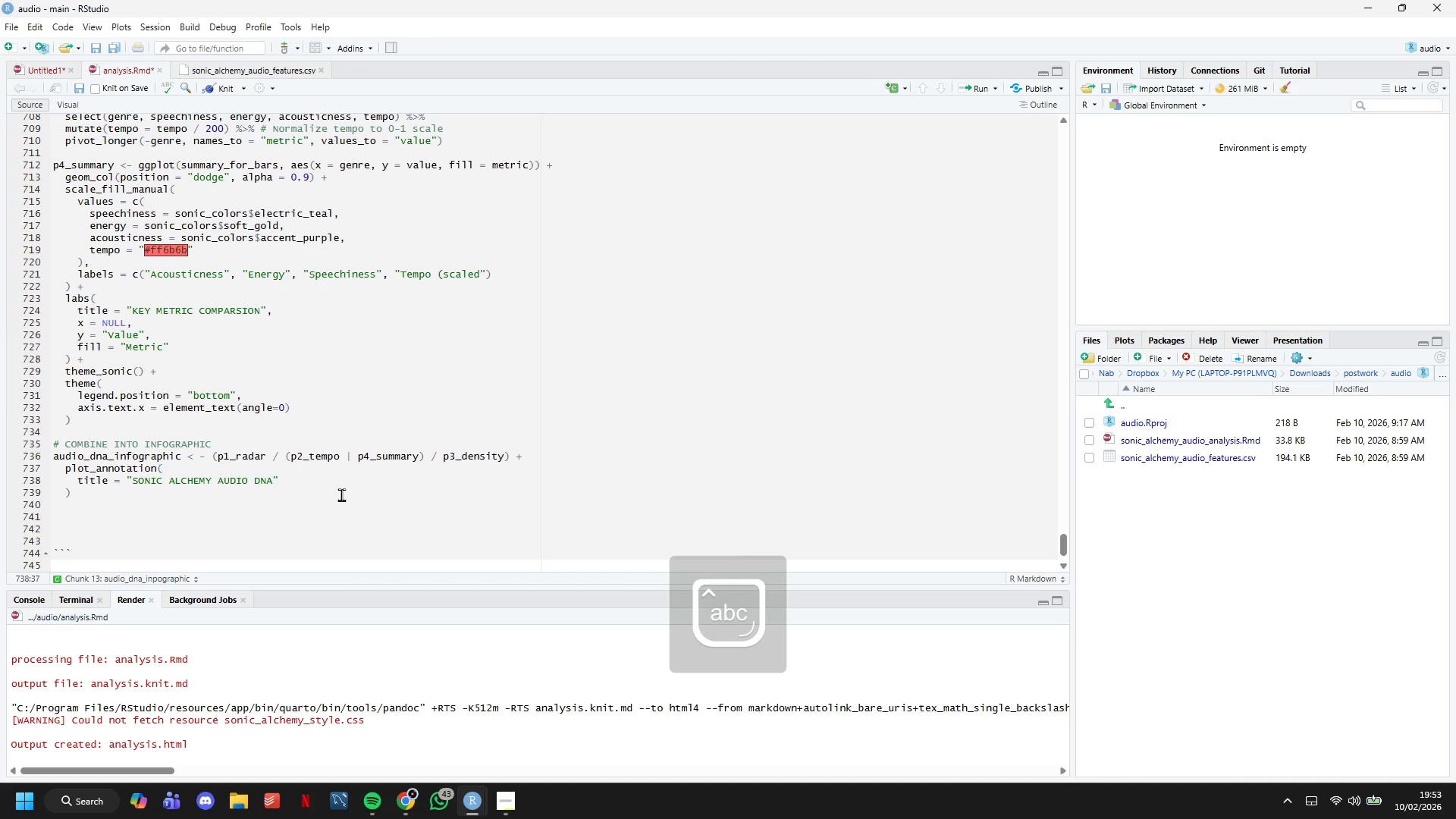 
key(ArrowRight)
 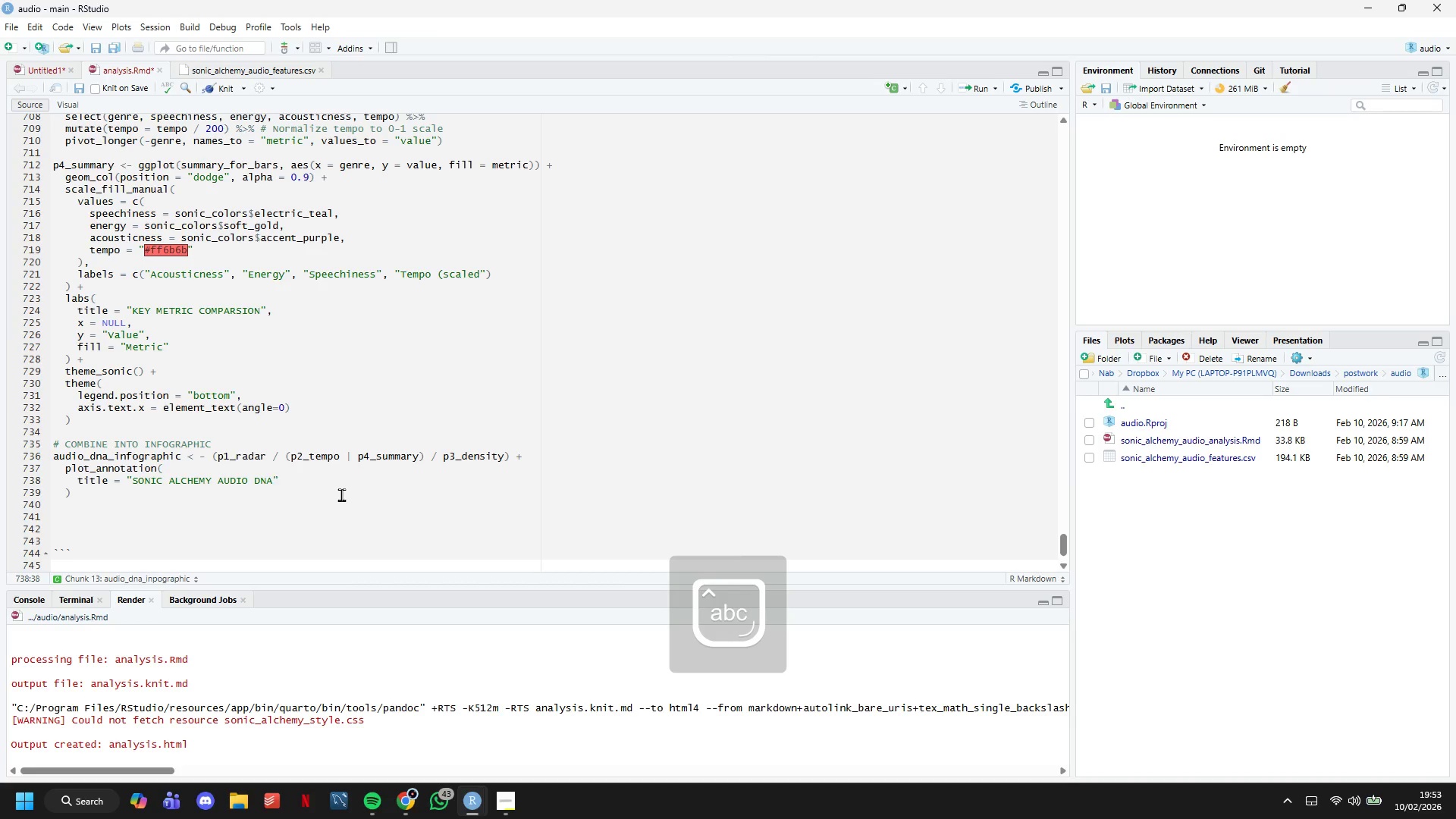 
key(Comma)
 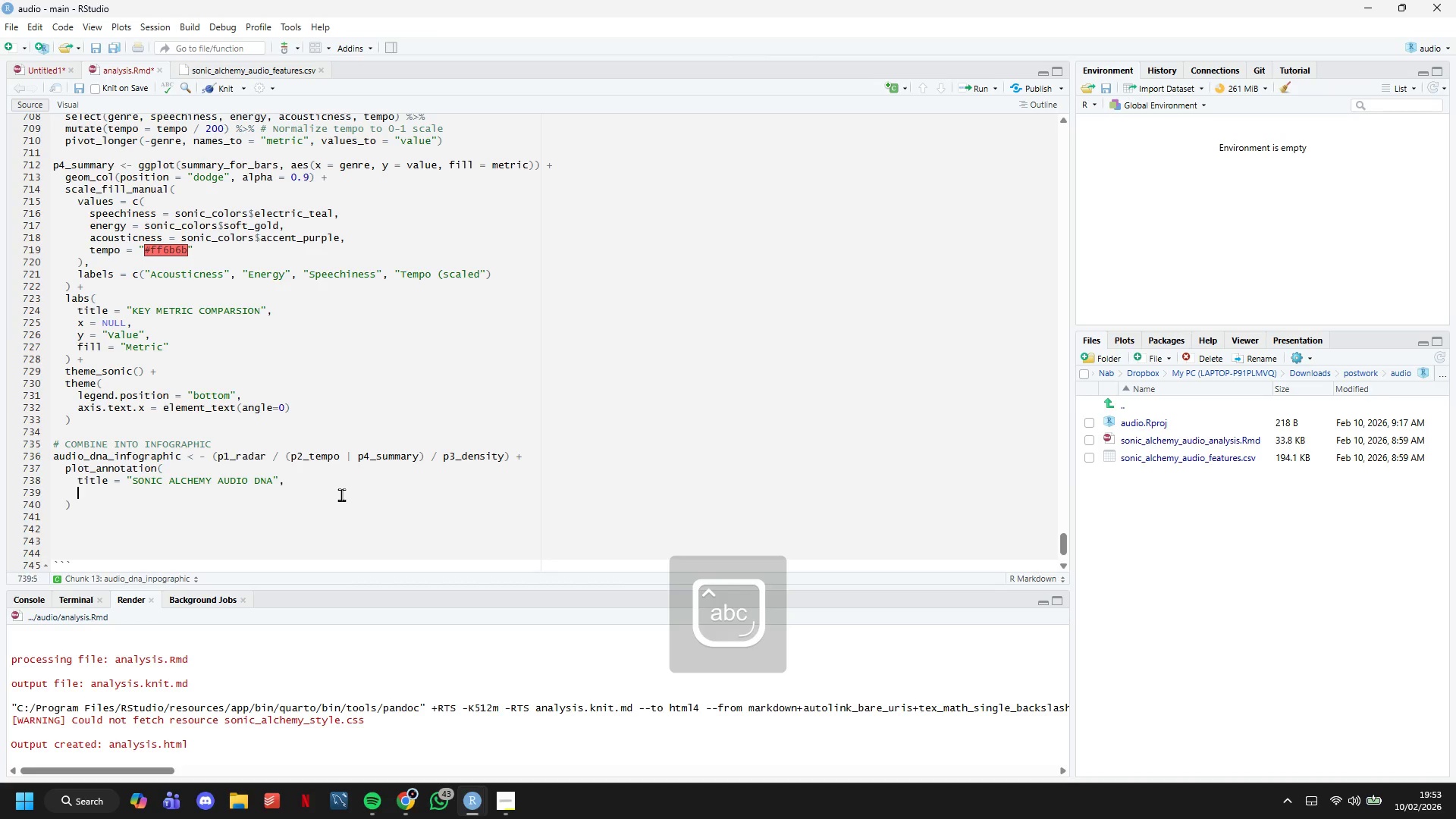 
key(Enter)
 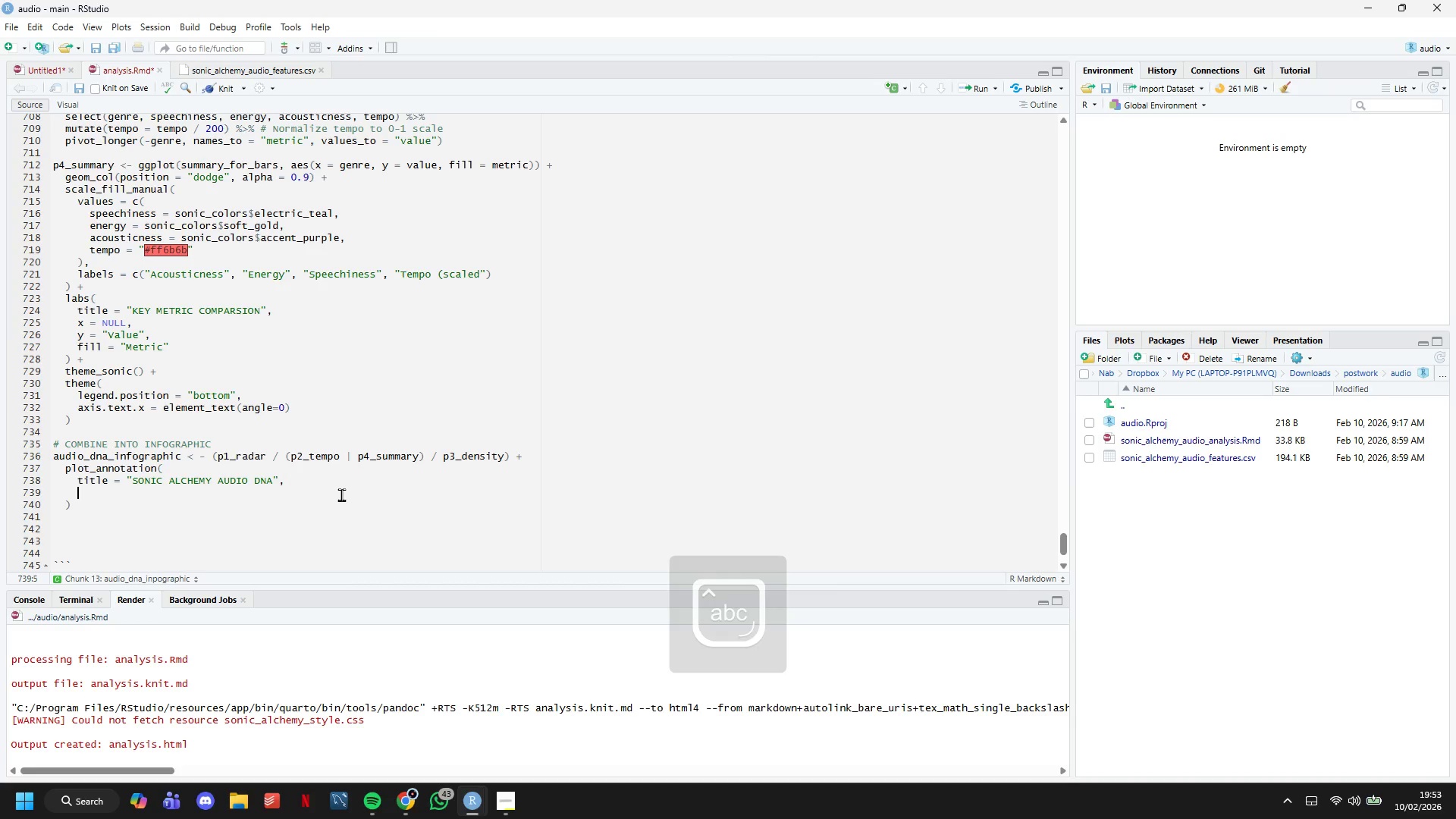 
type(subtitle = "Comprehensive Gn)
key(Backspace)
type(enre Profile Analysis | 800 Tracks Analyzed)
 